 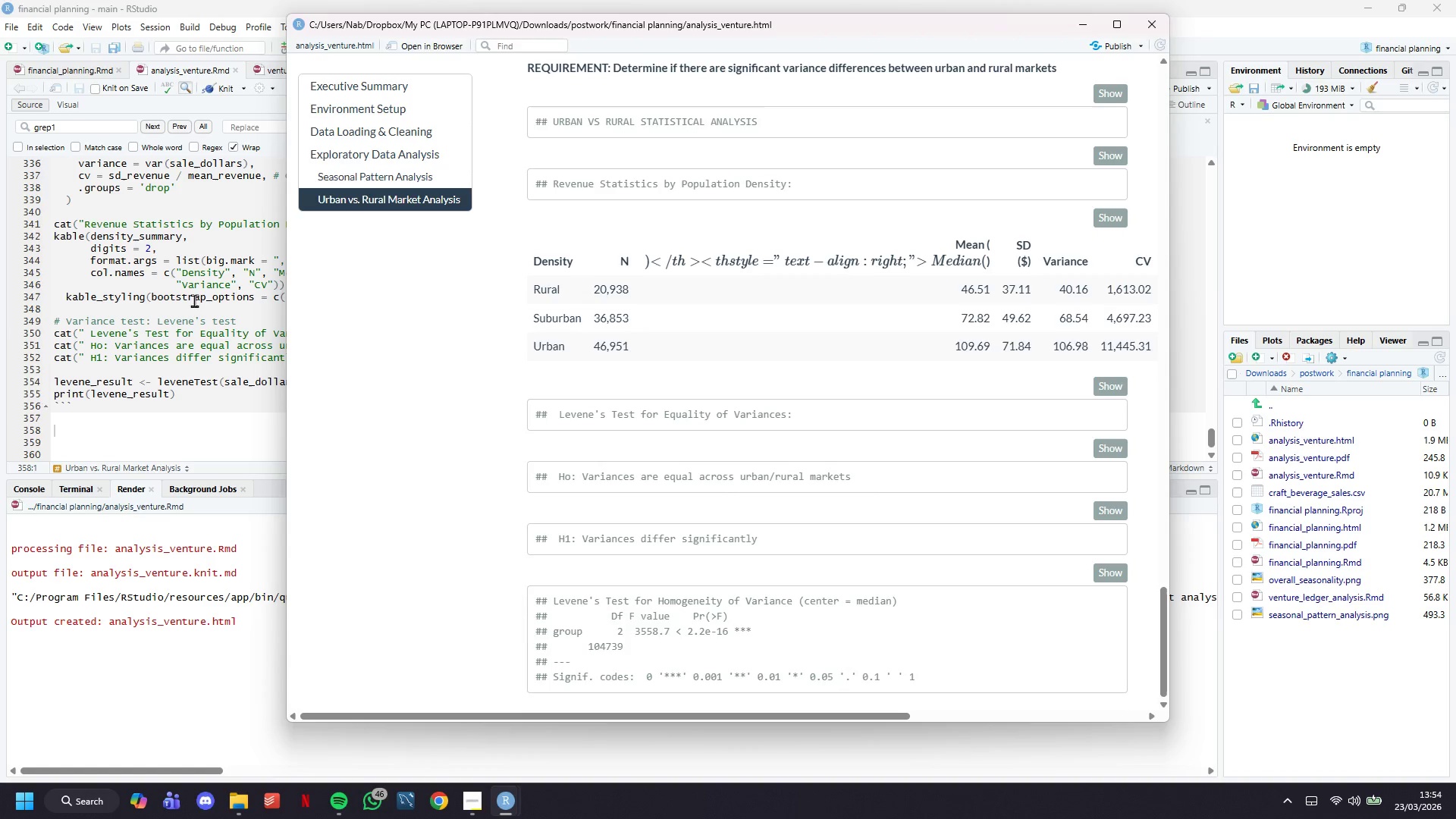 
double_click([209, 394])
 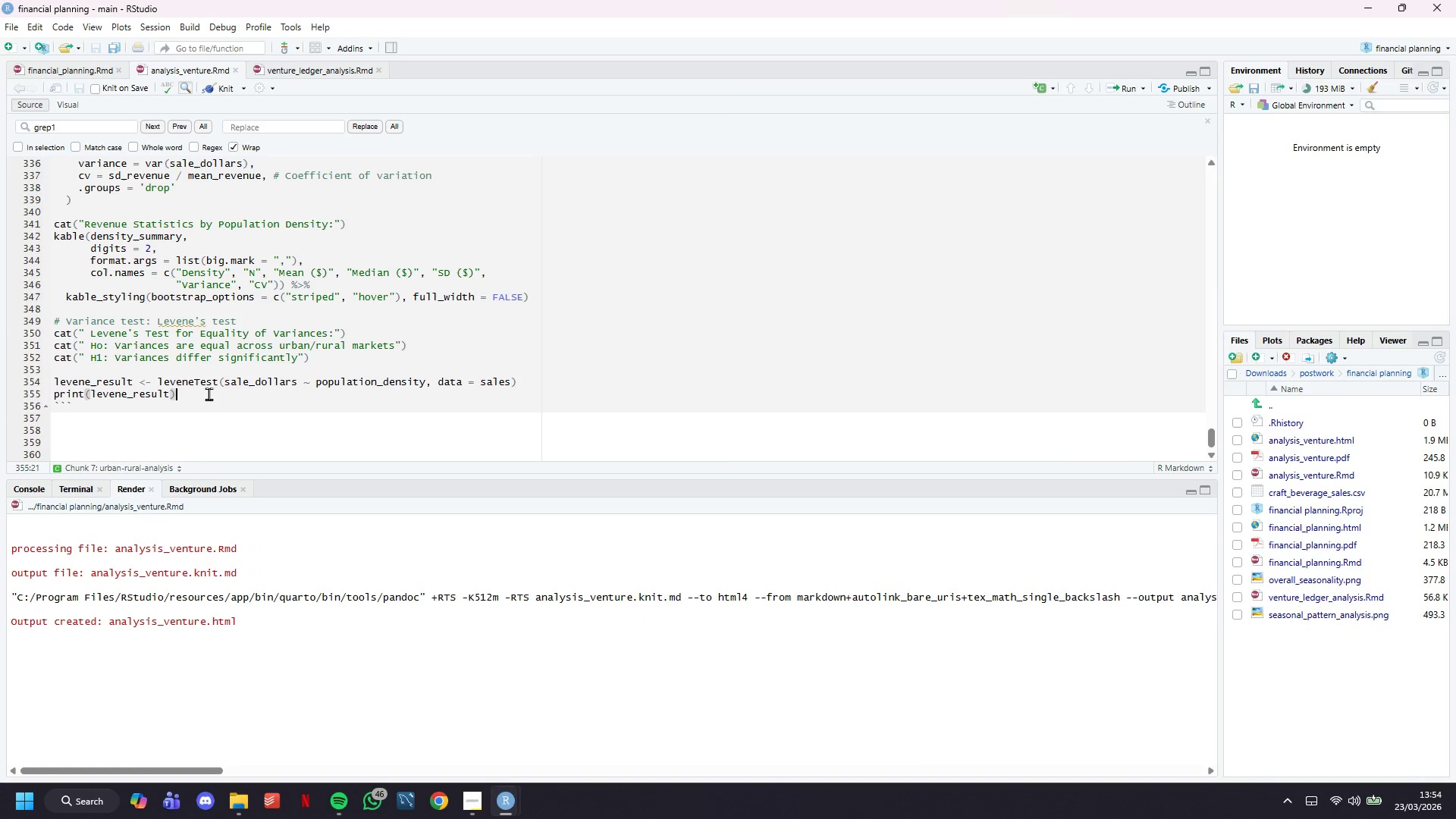 
key(Enter)
 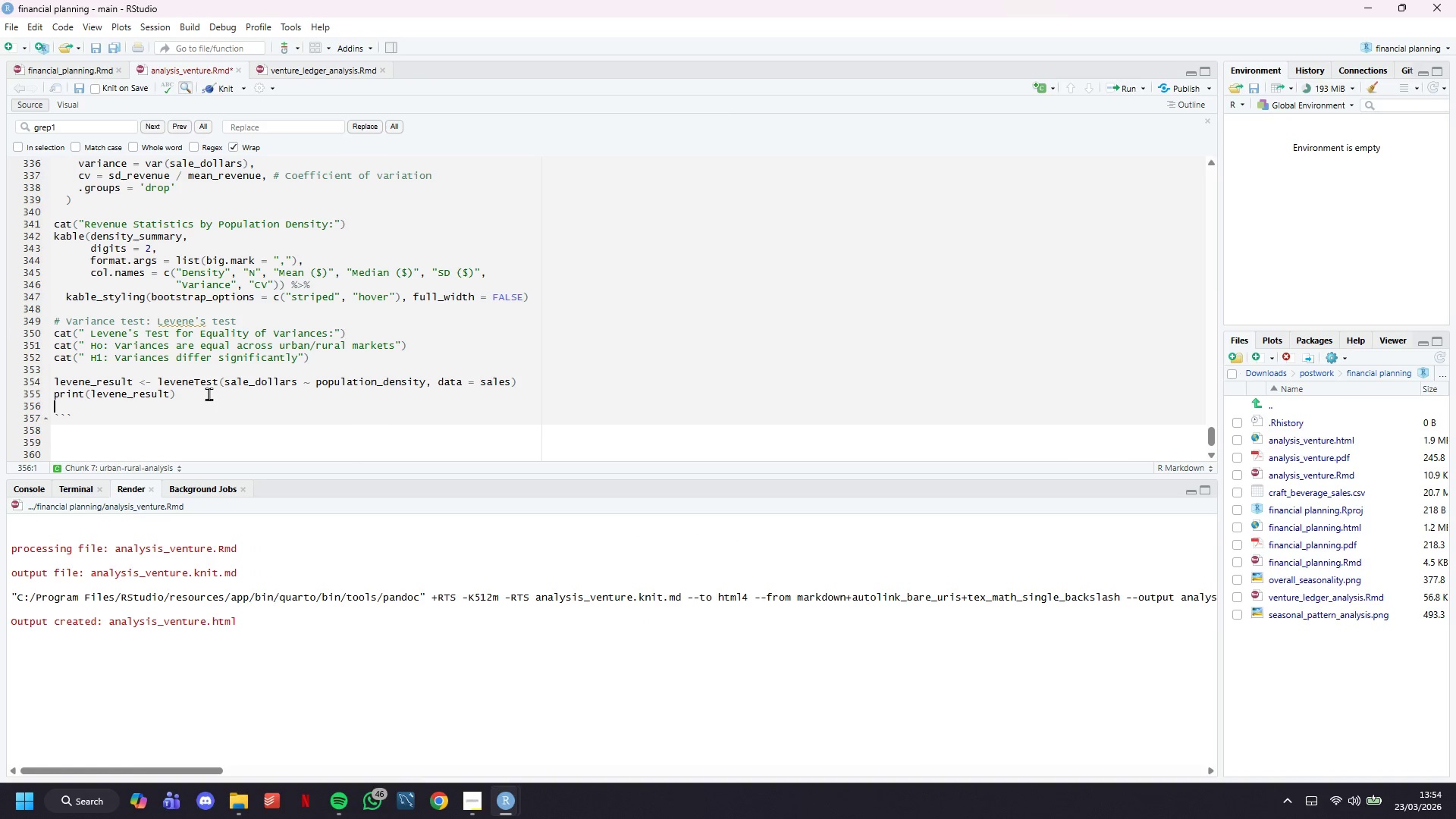 
key(Enter)
 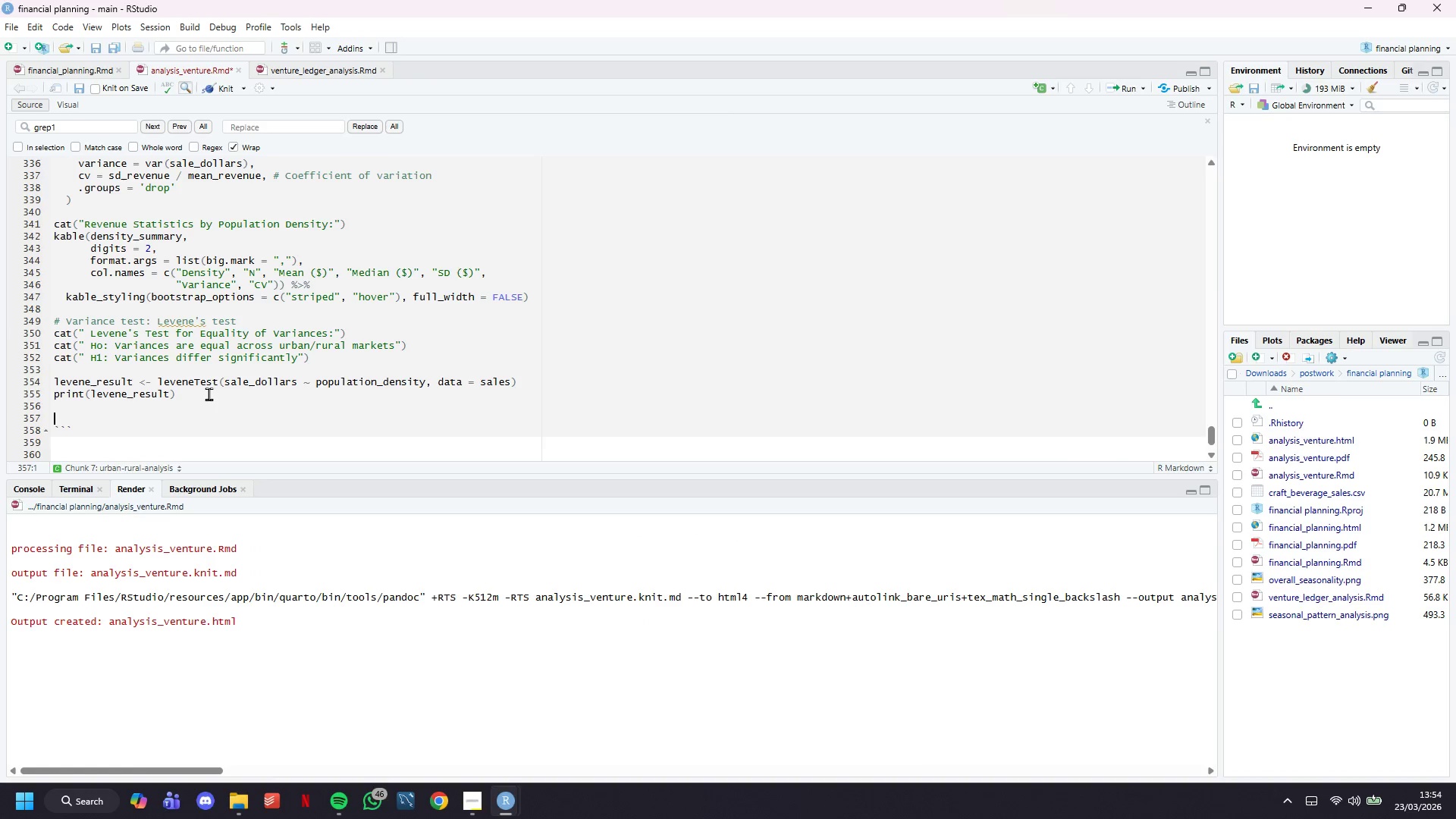 
key(Enter)
 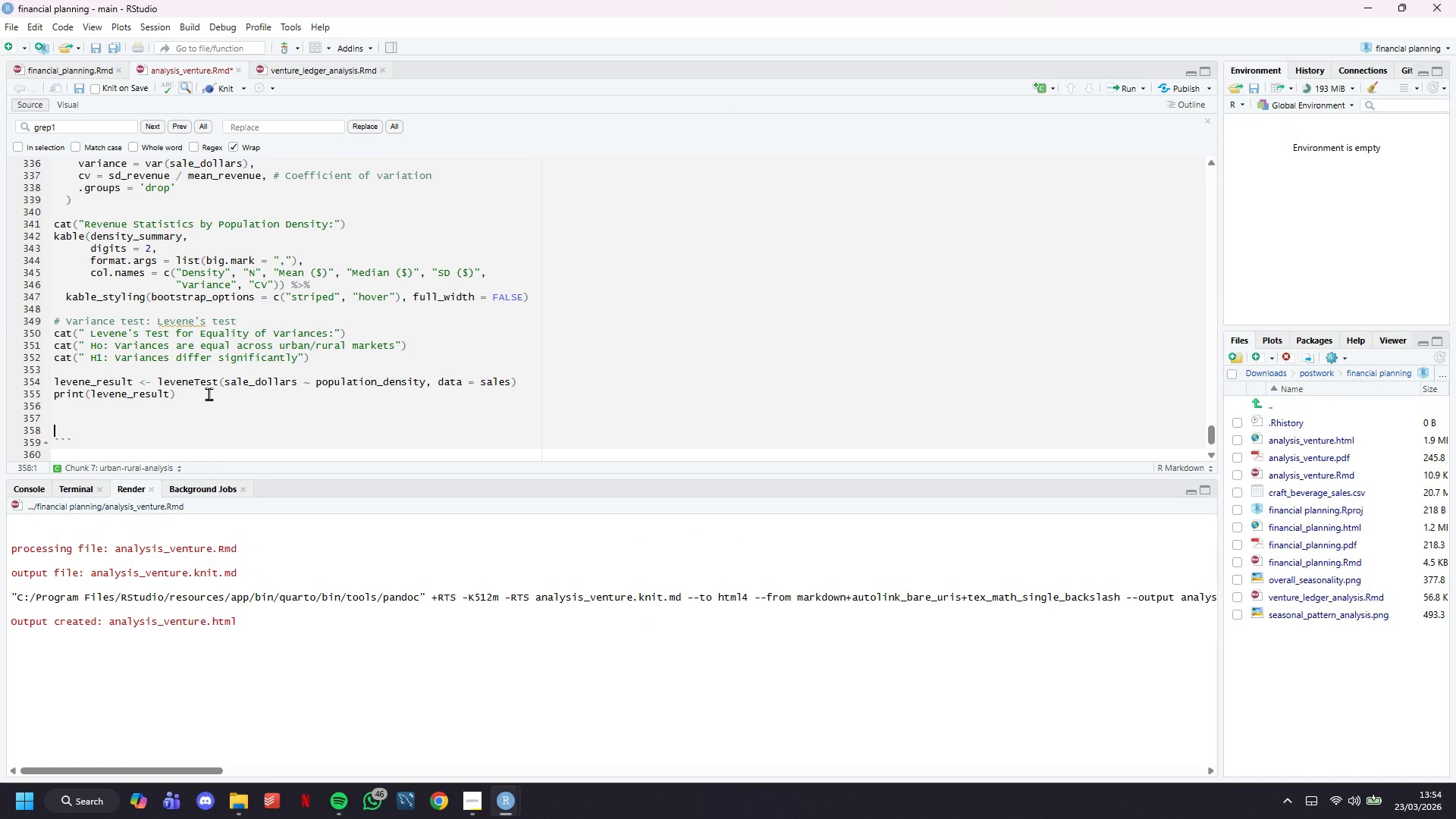 
key(Enter)
 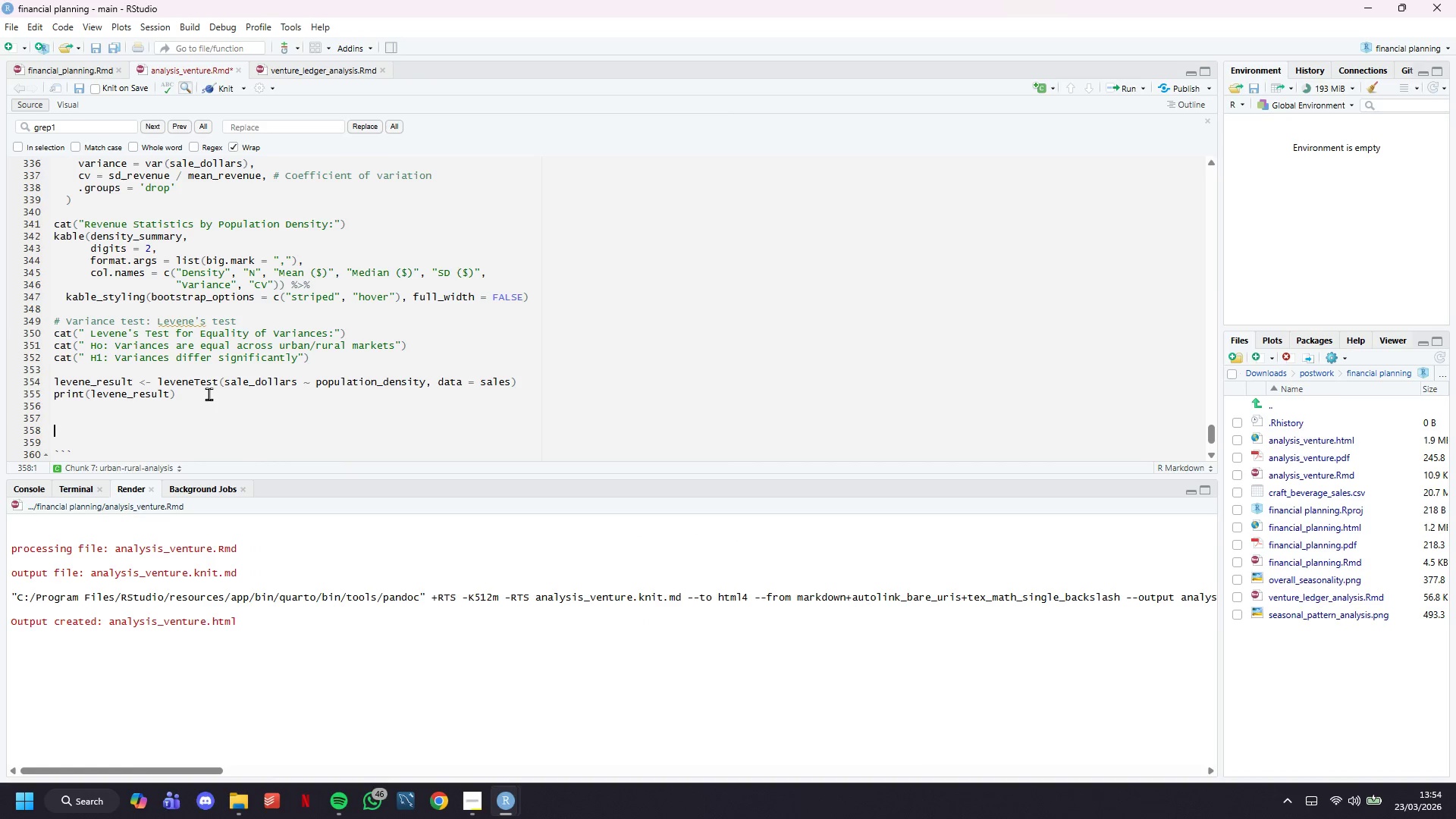 
key(ArrowUp)
 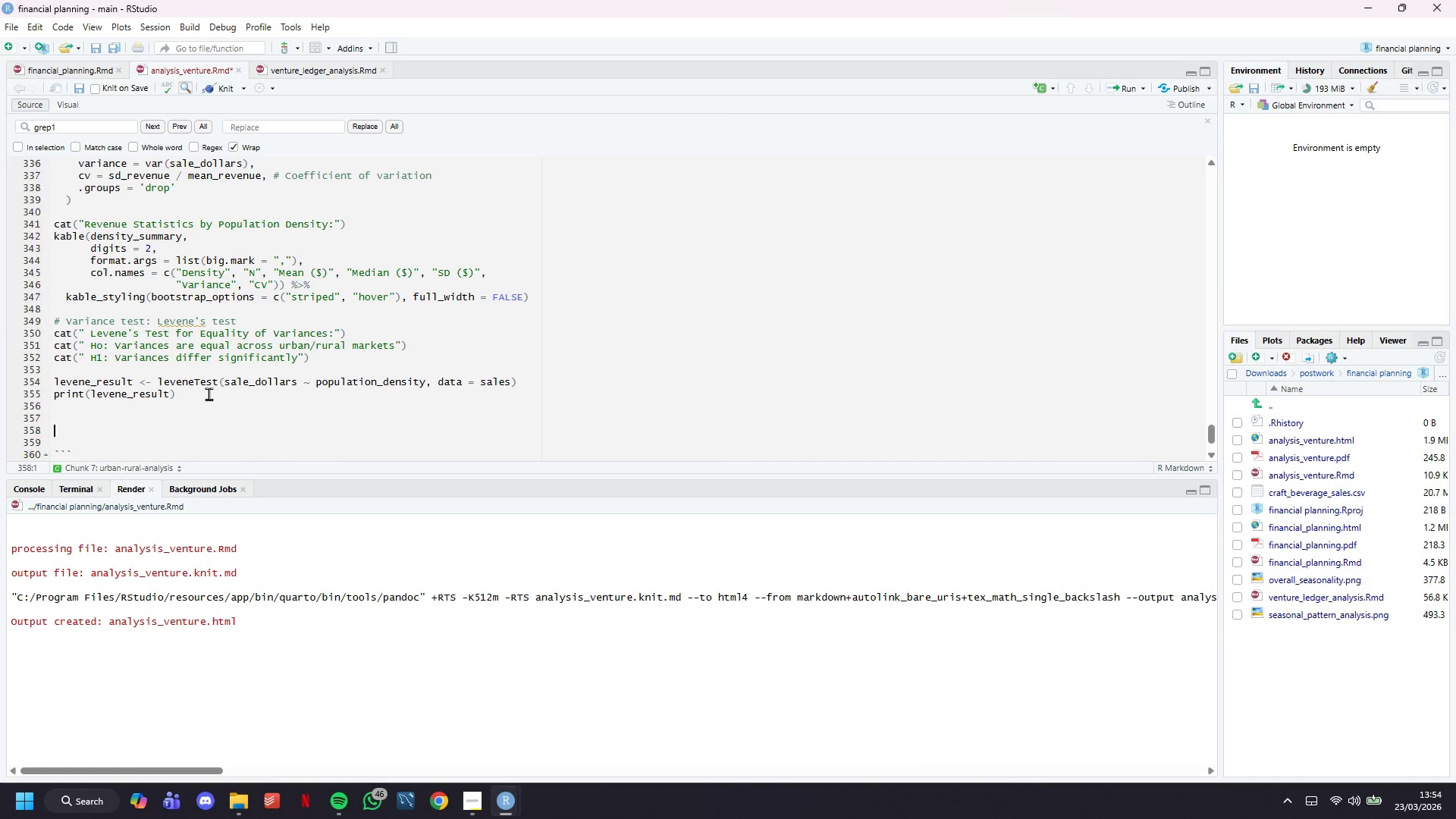 
key(ArrowUp)
 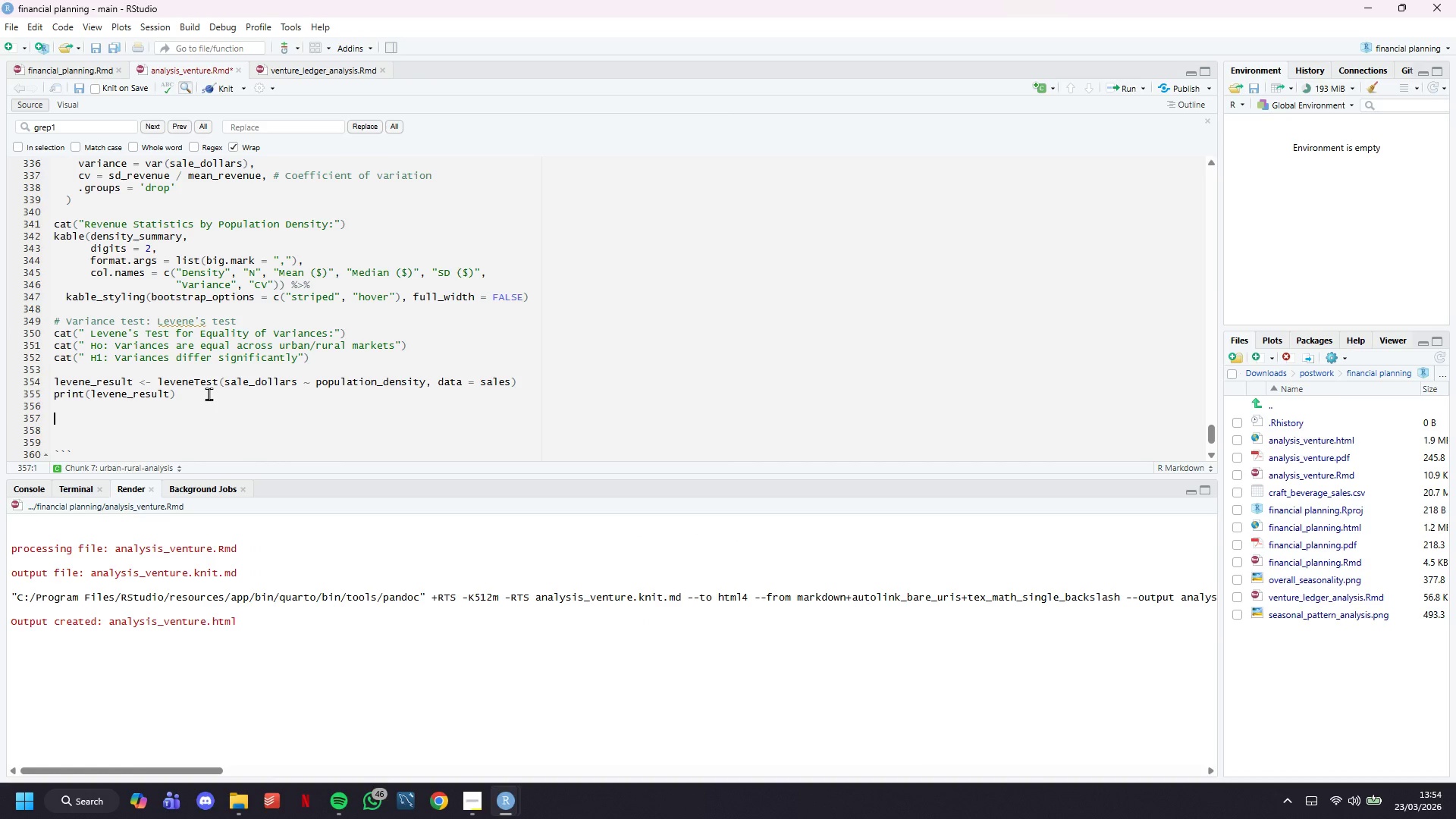 
type(if (e)
key(Backspace)
type(leb)
key(Backspace)
type(vene_result$``)
 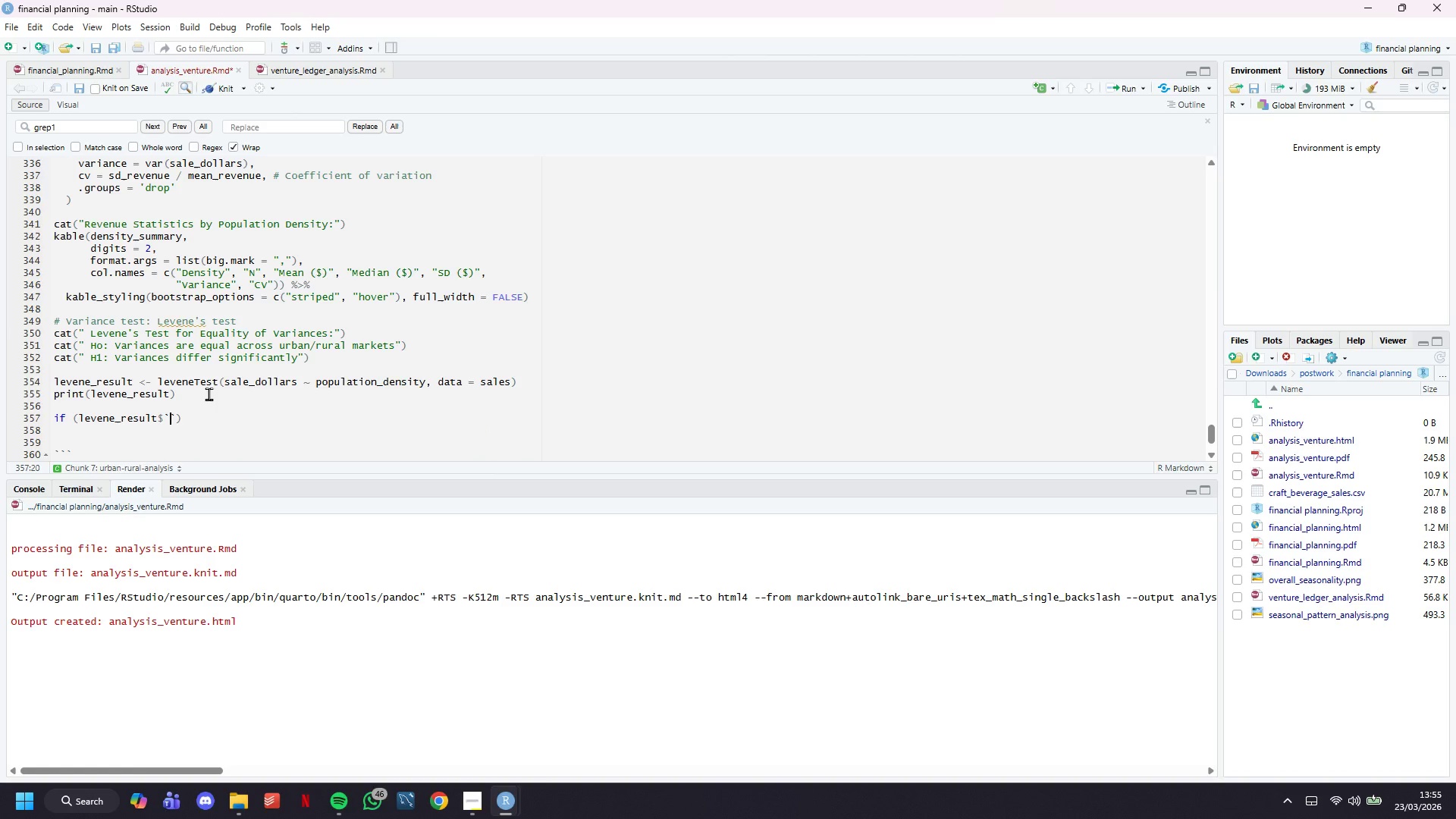 
 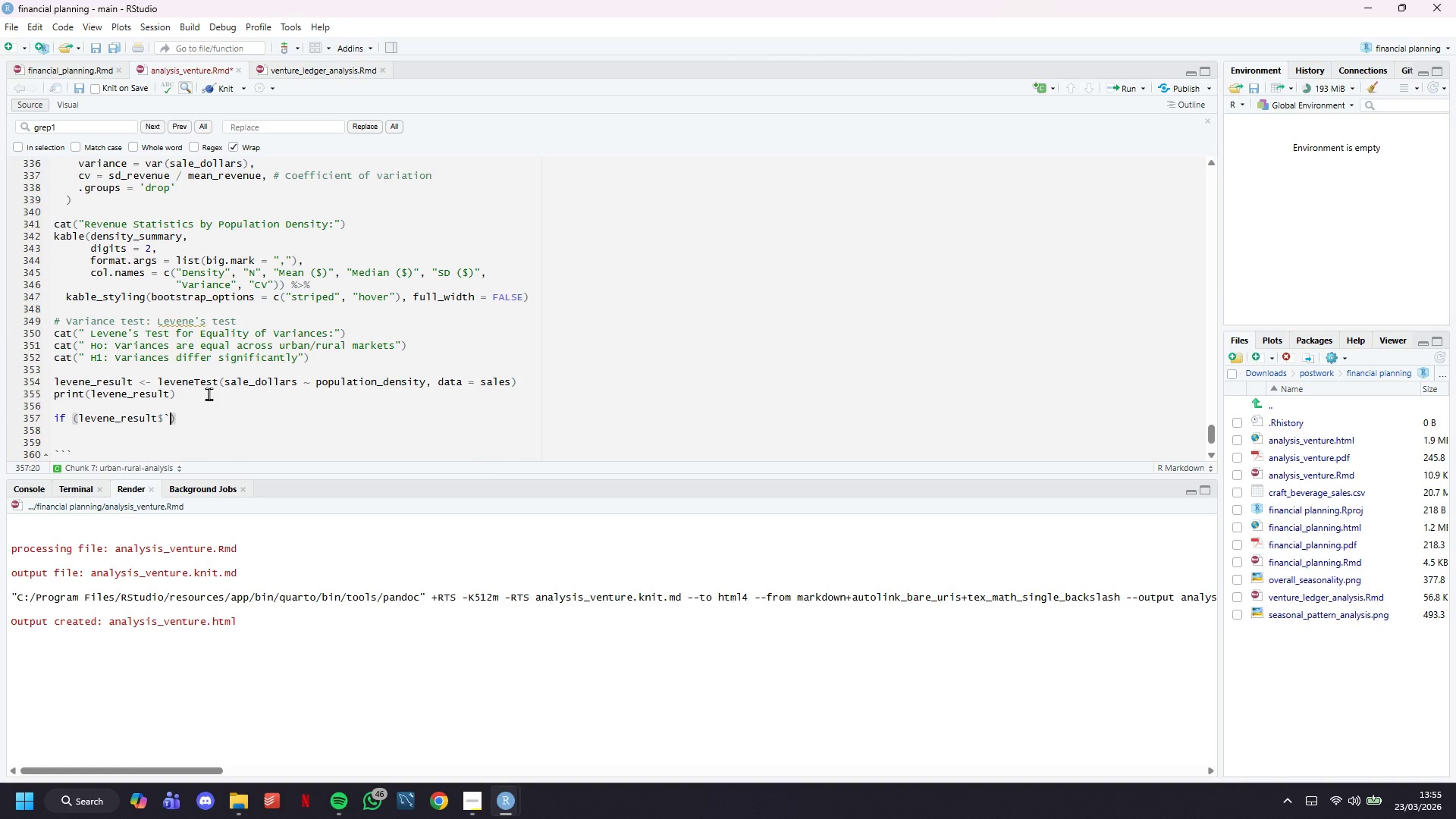 
key(ArrowLeft)
 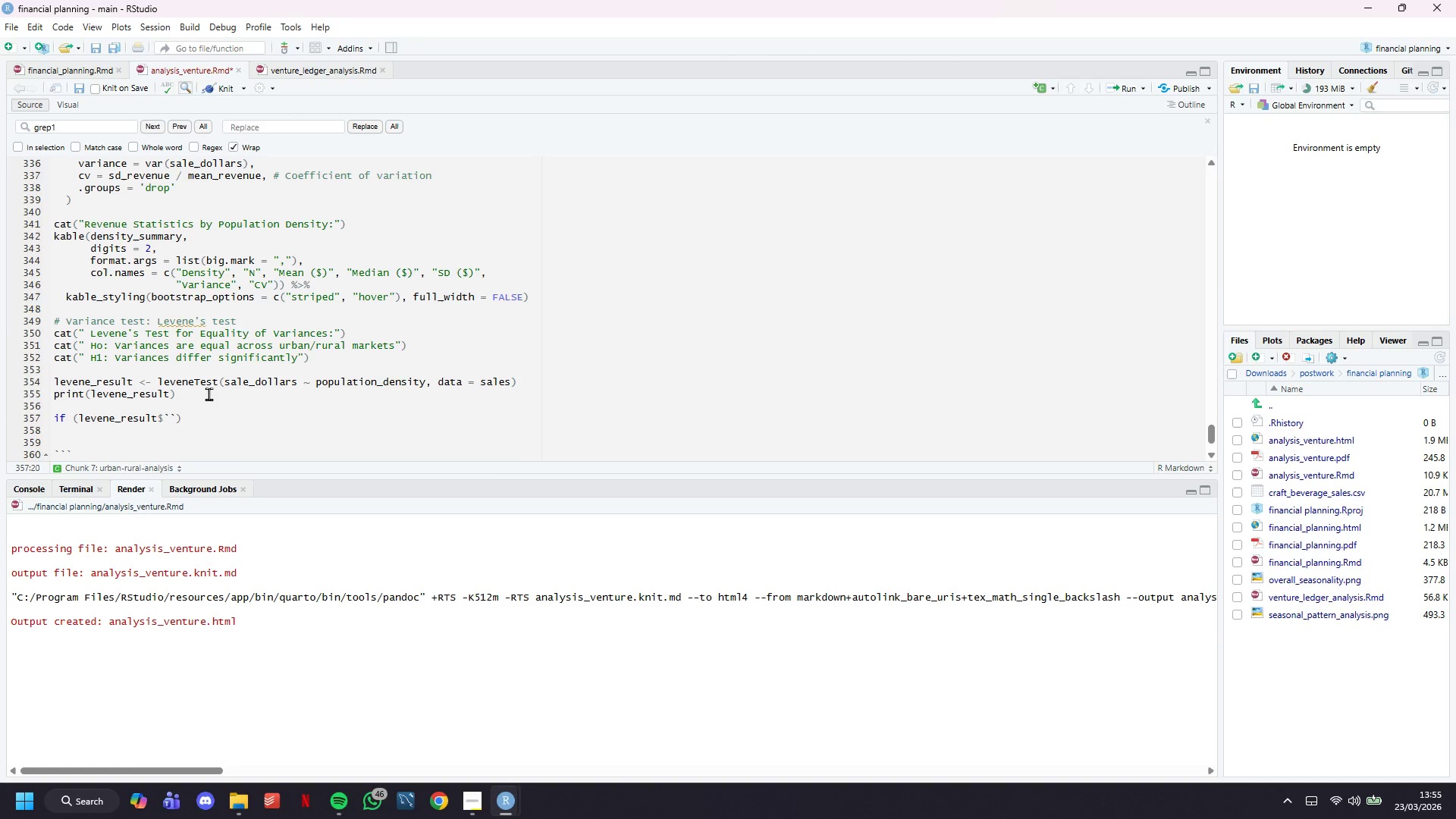 
key(CapsLock)
 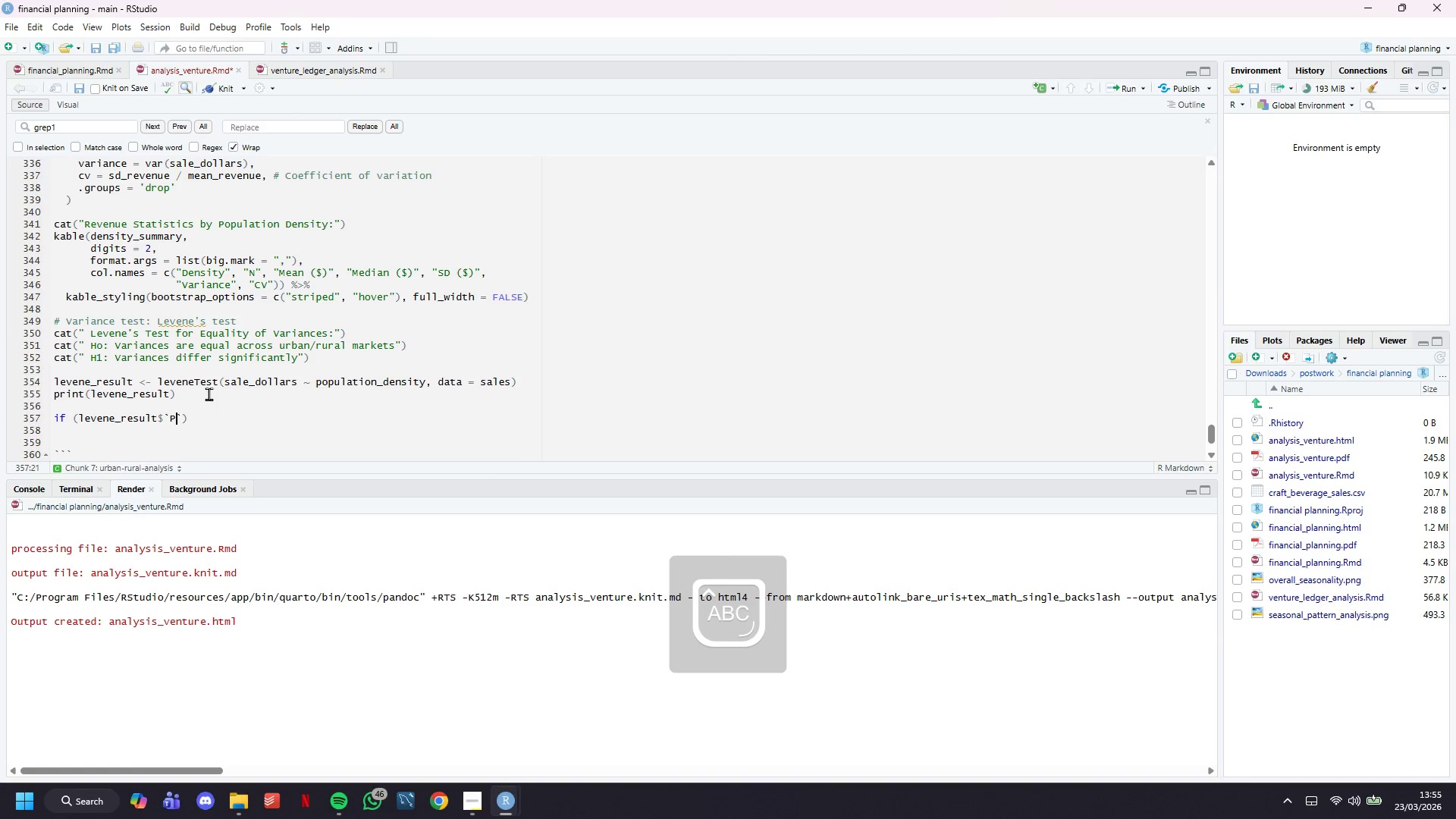 
key(P)
 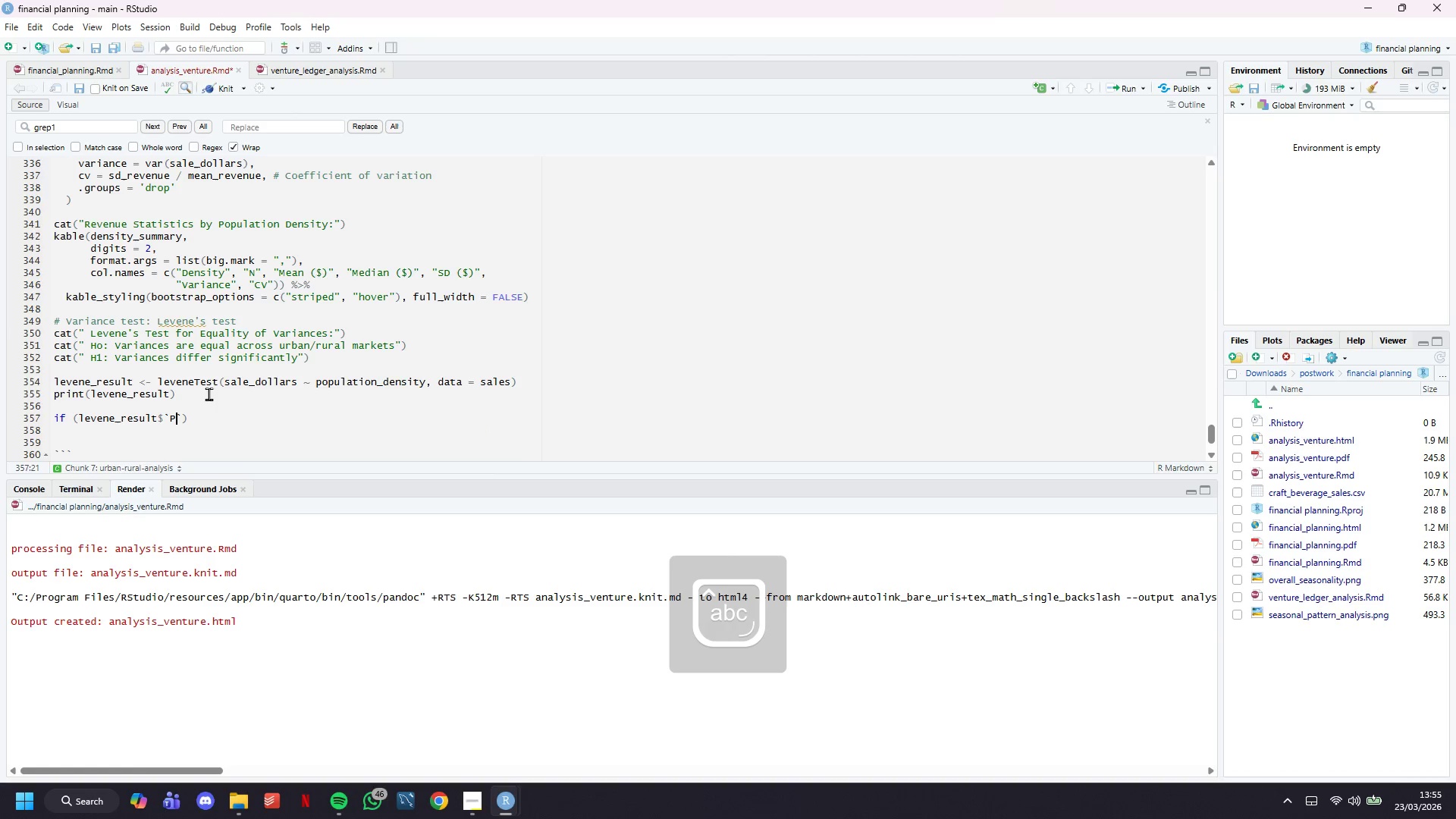 
key(CapsLock)
 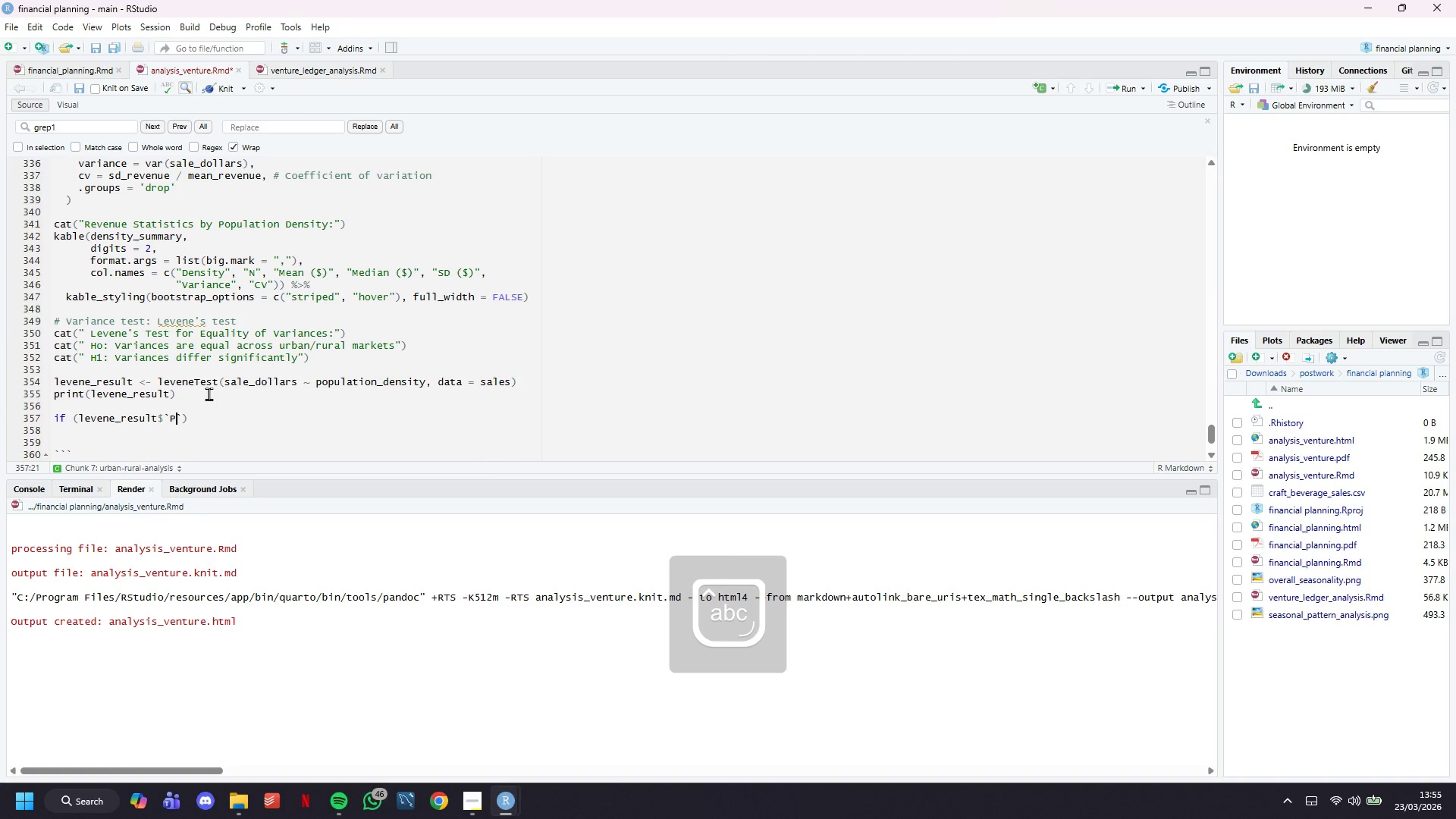 
key(R)
 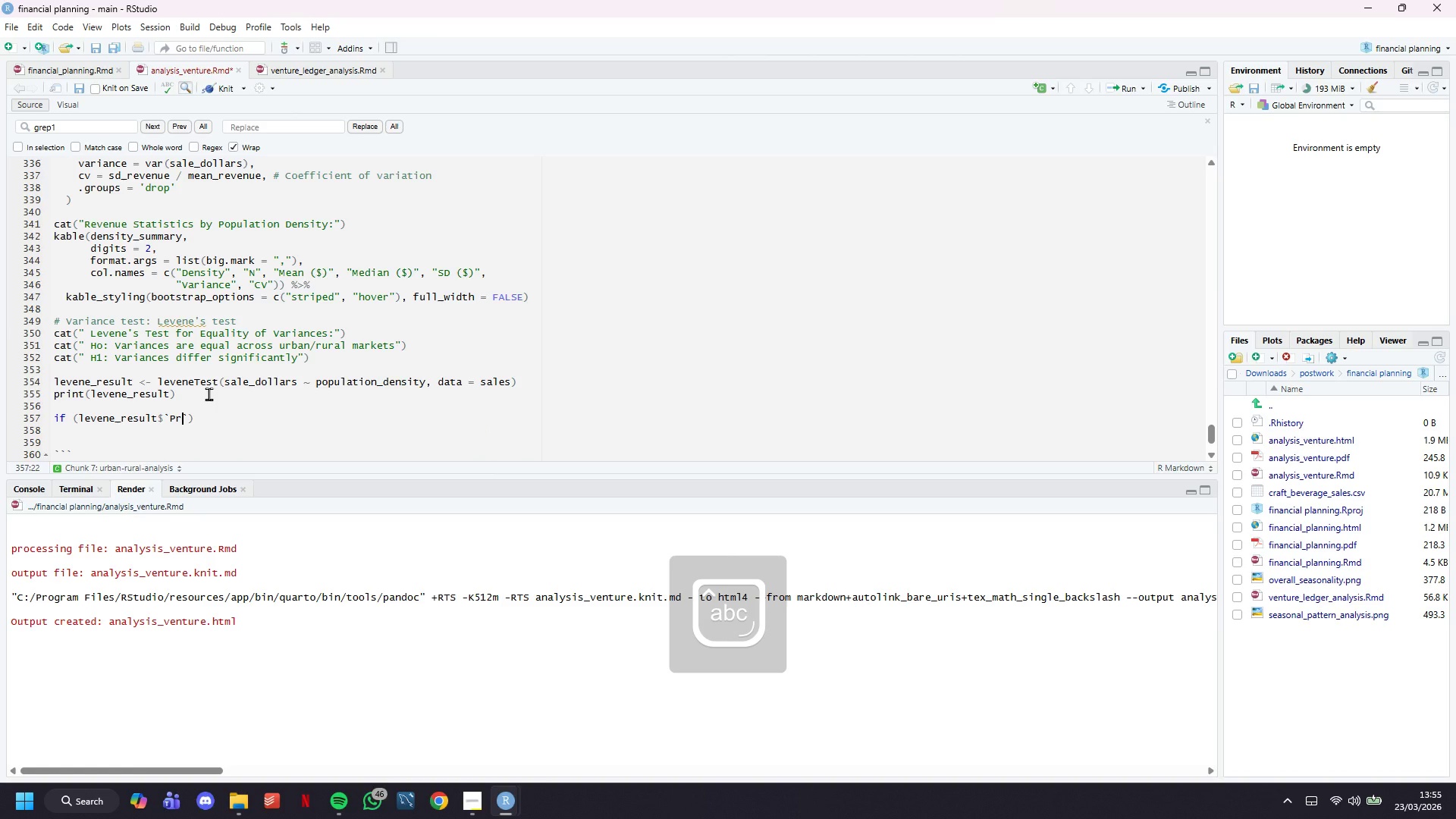 
hold_key(key=ShiftLeft, duration=0.75)
 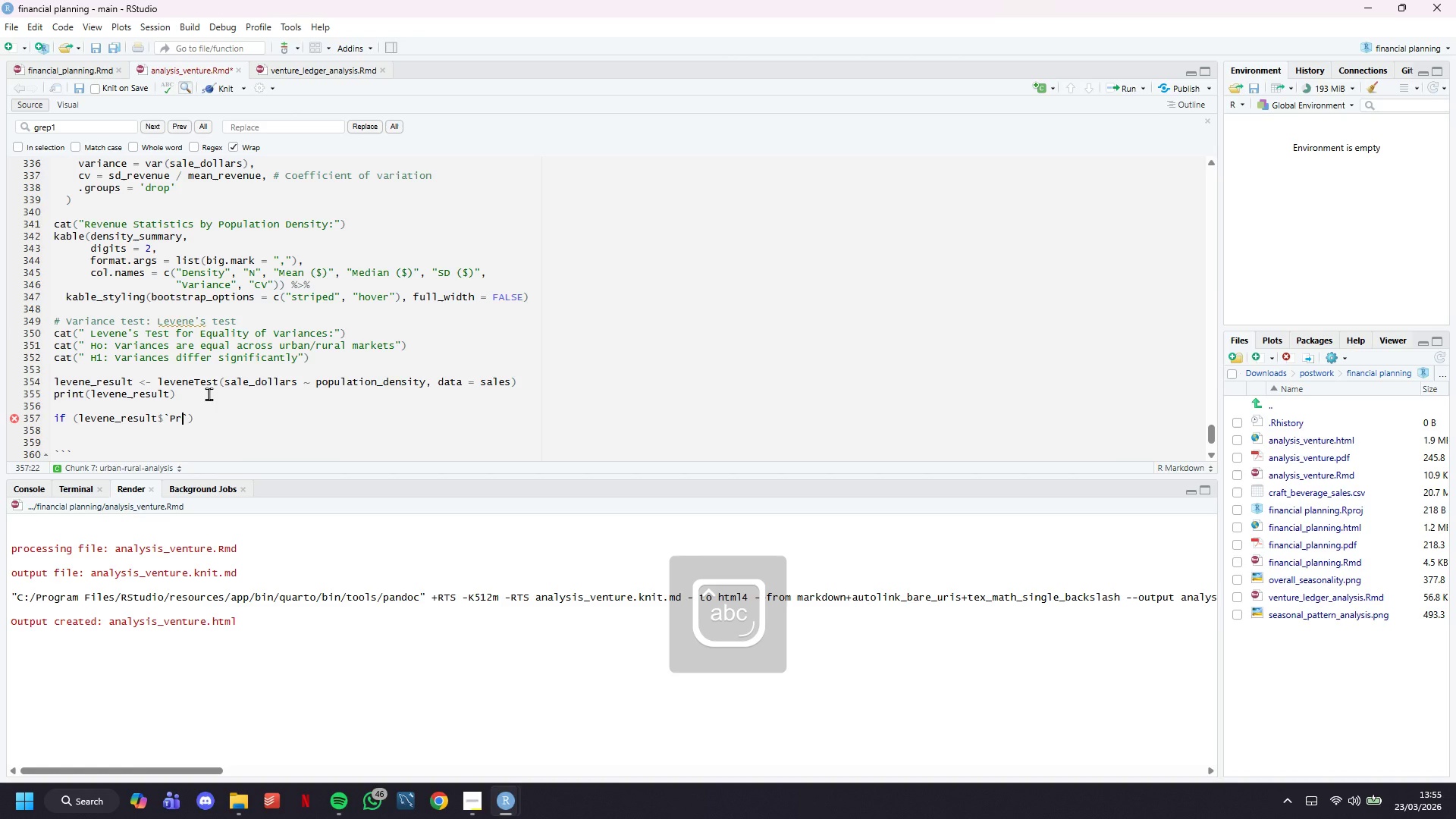 
key(ArrowRight)
 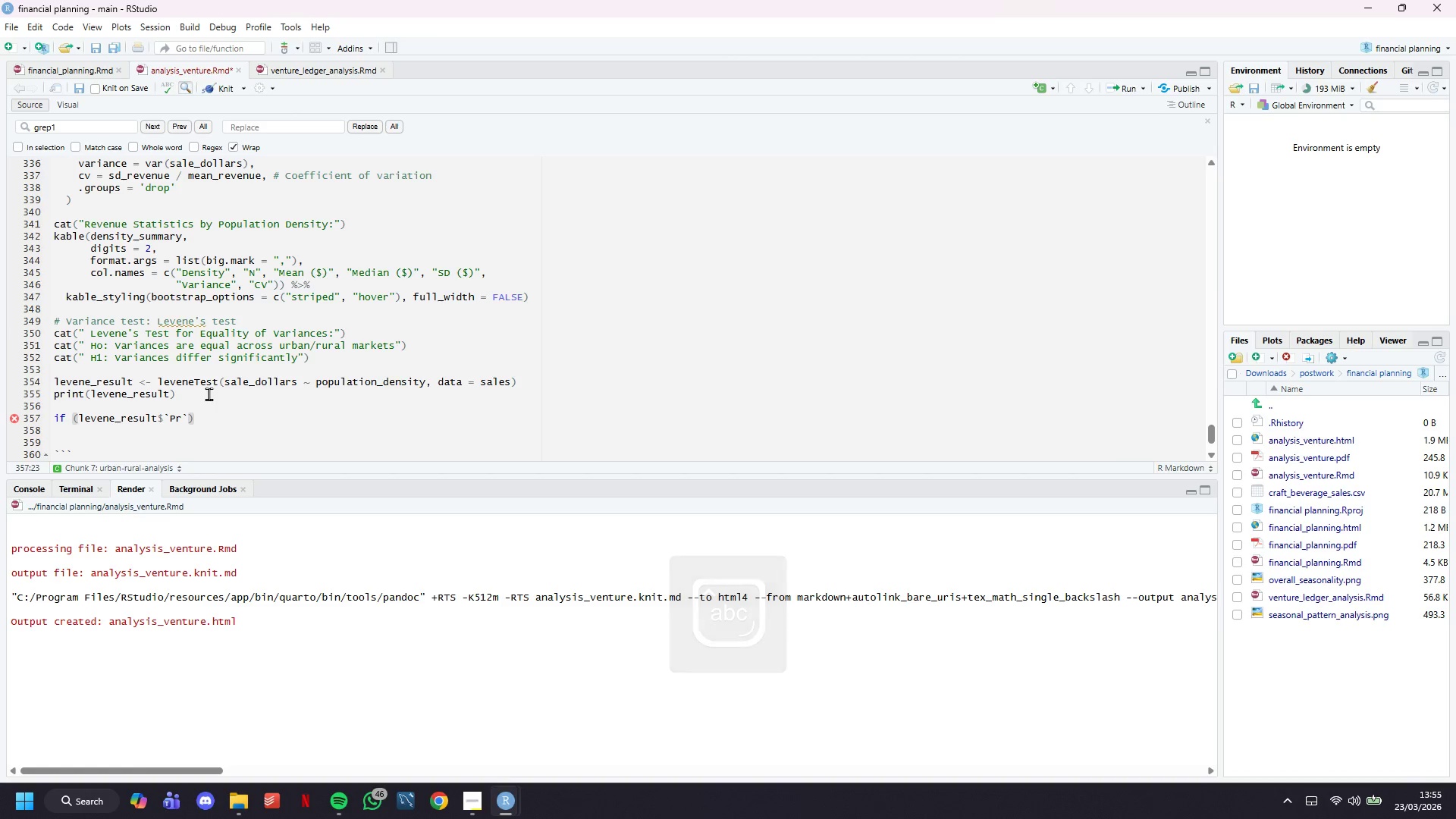 
key(BracketLeft)
 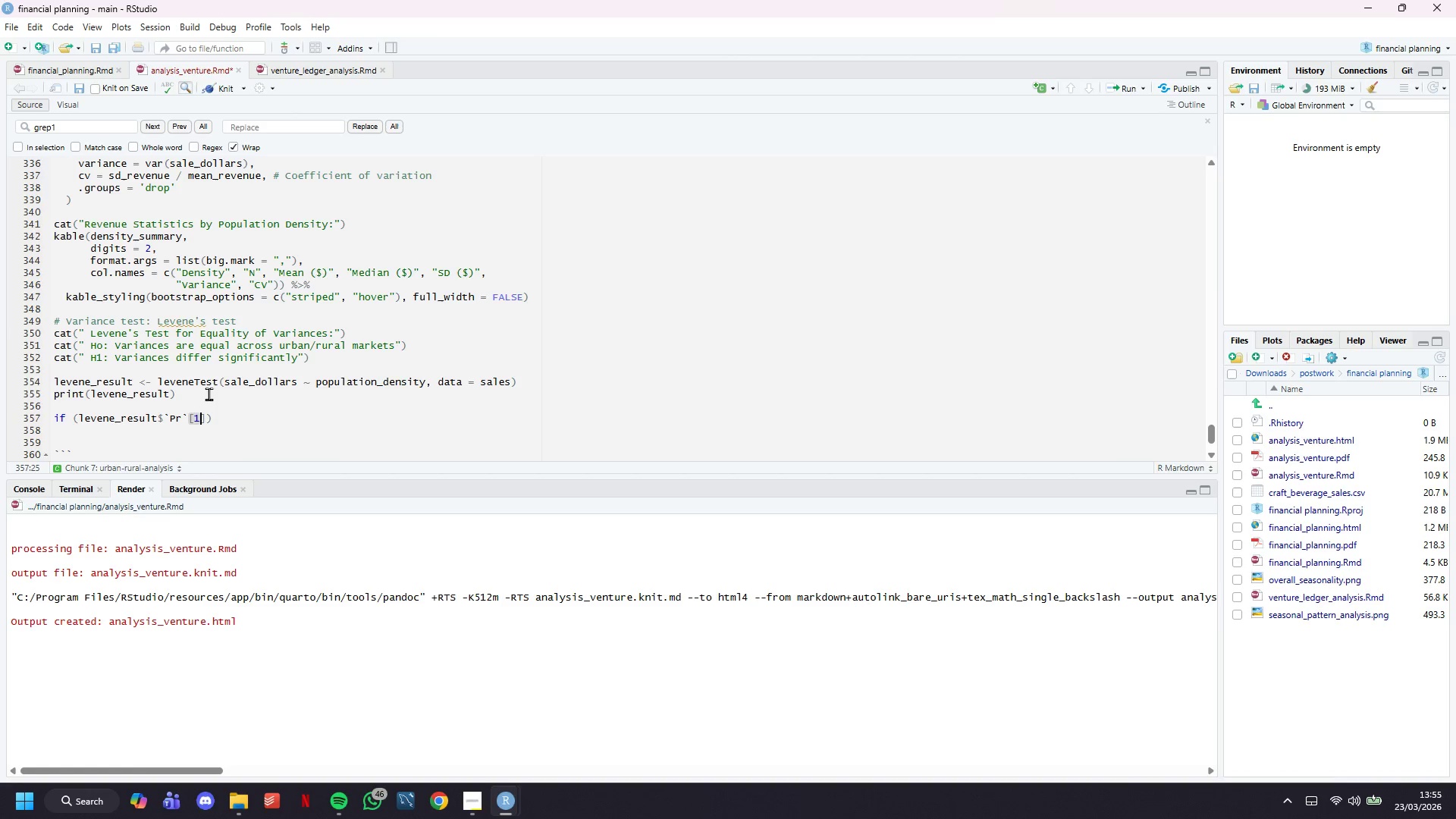 
key(1)
 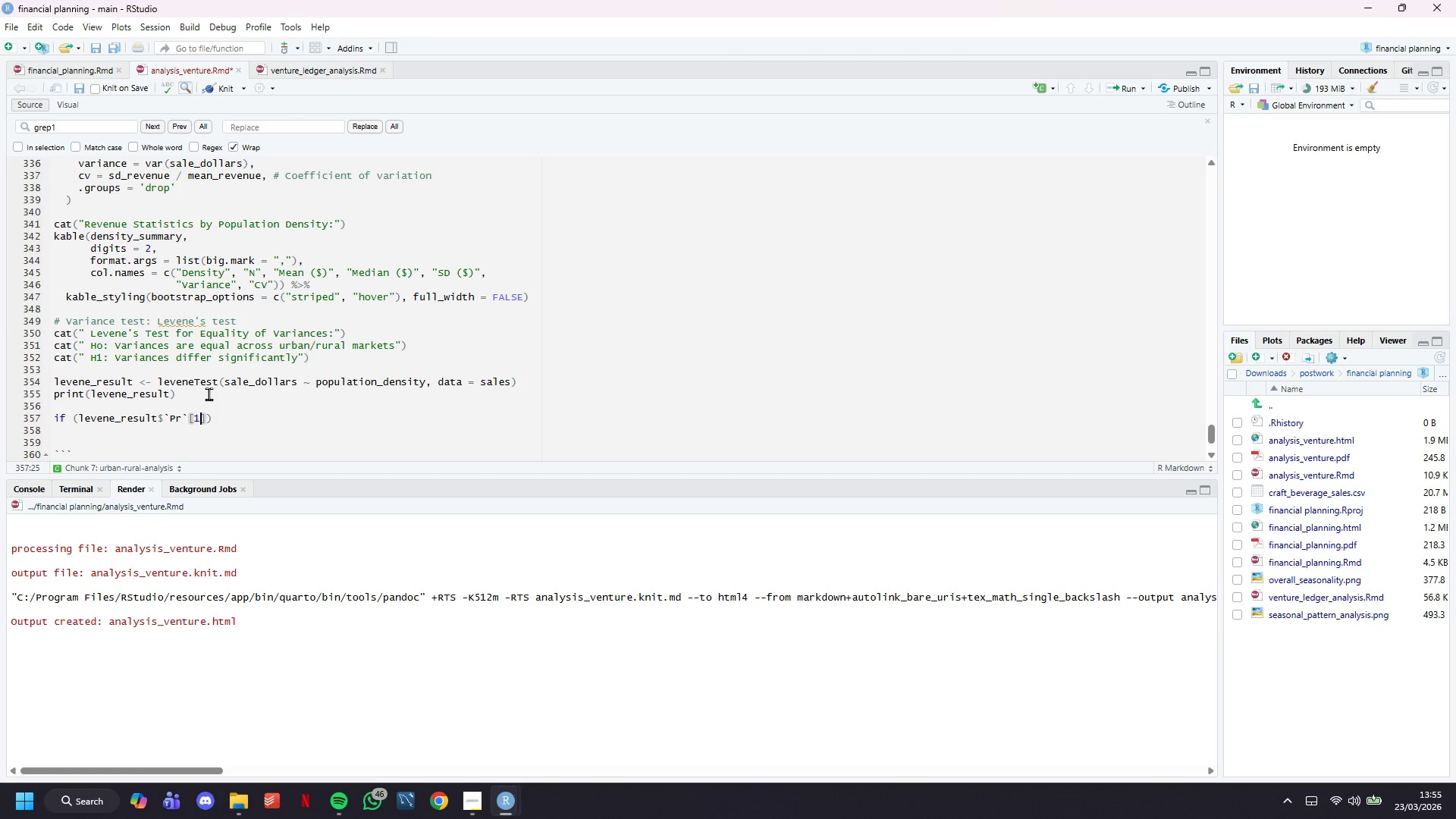 
key(ArrowRight)
 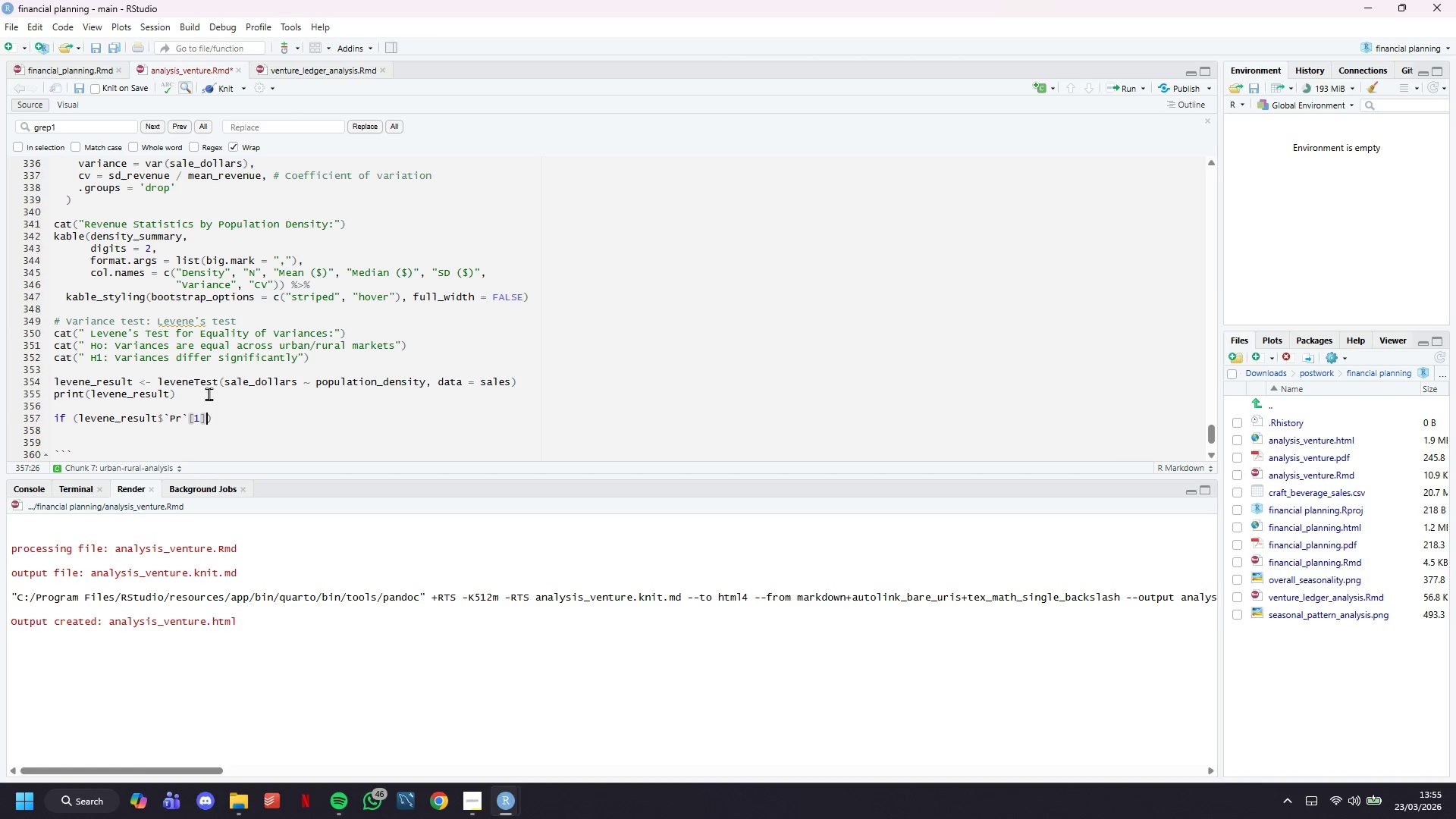 
type( < 0.05)
 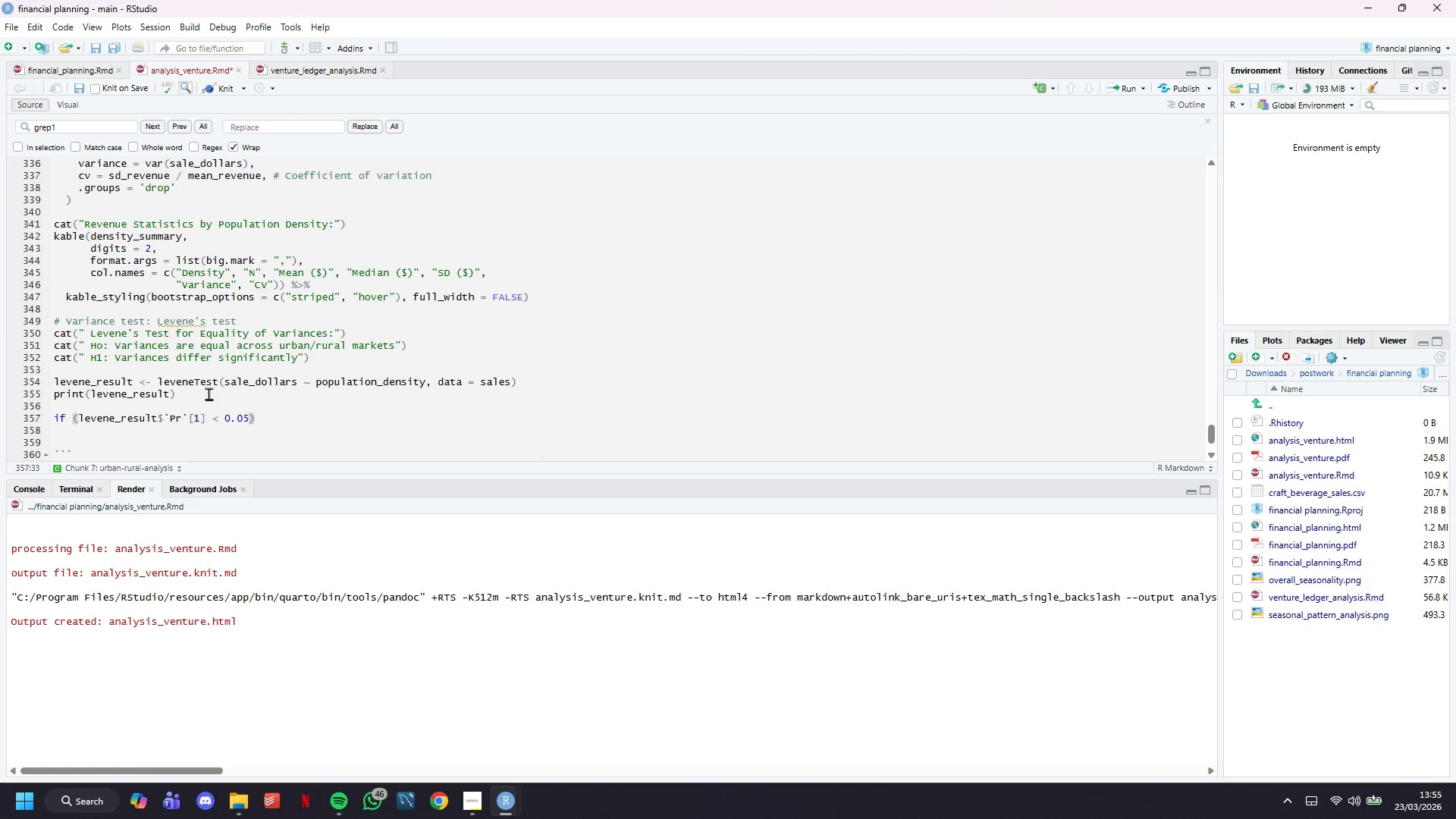 
key(ArrowRight)
 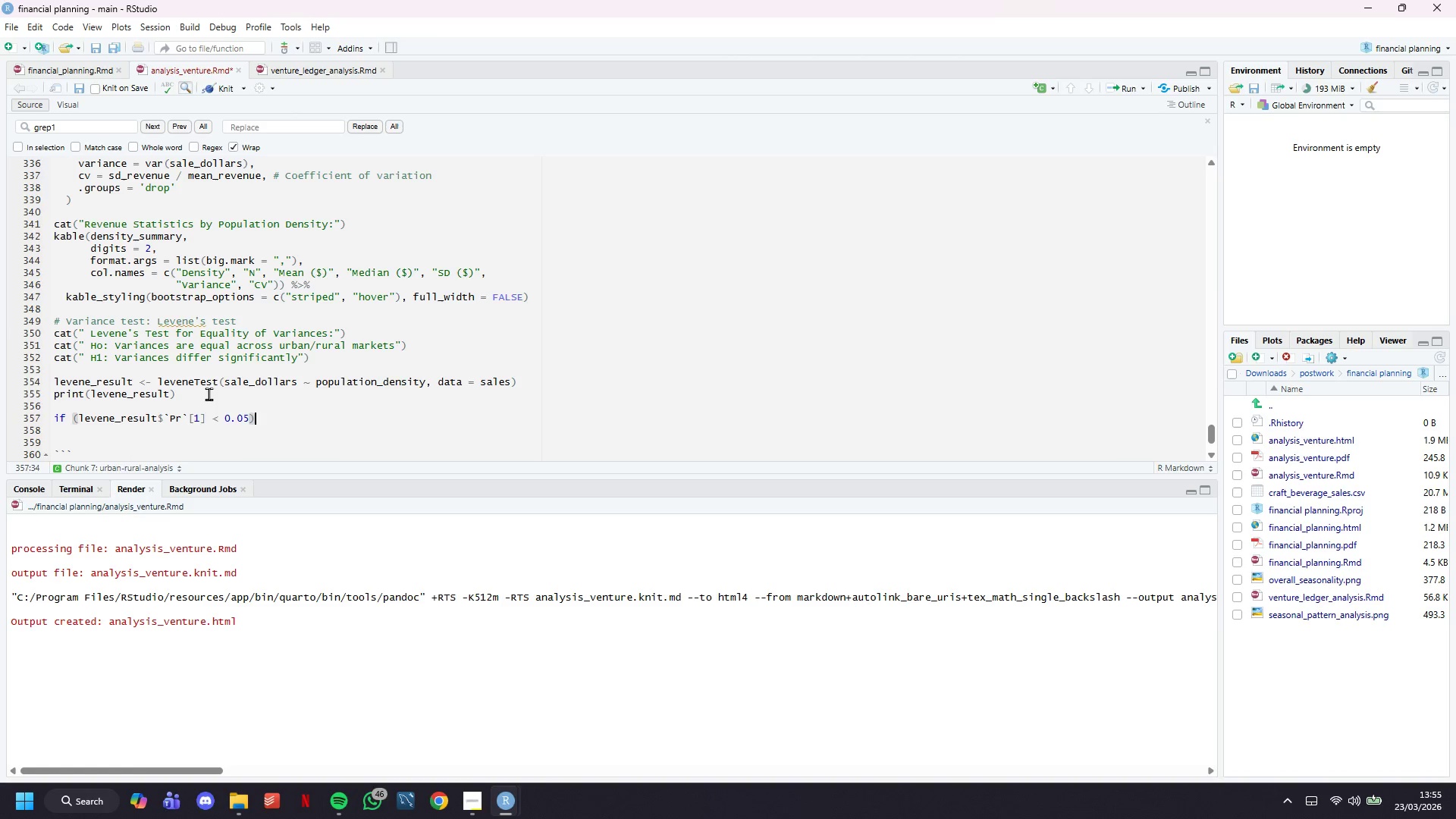 
key(Space)
 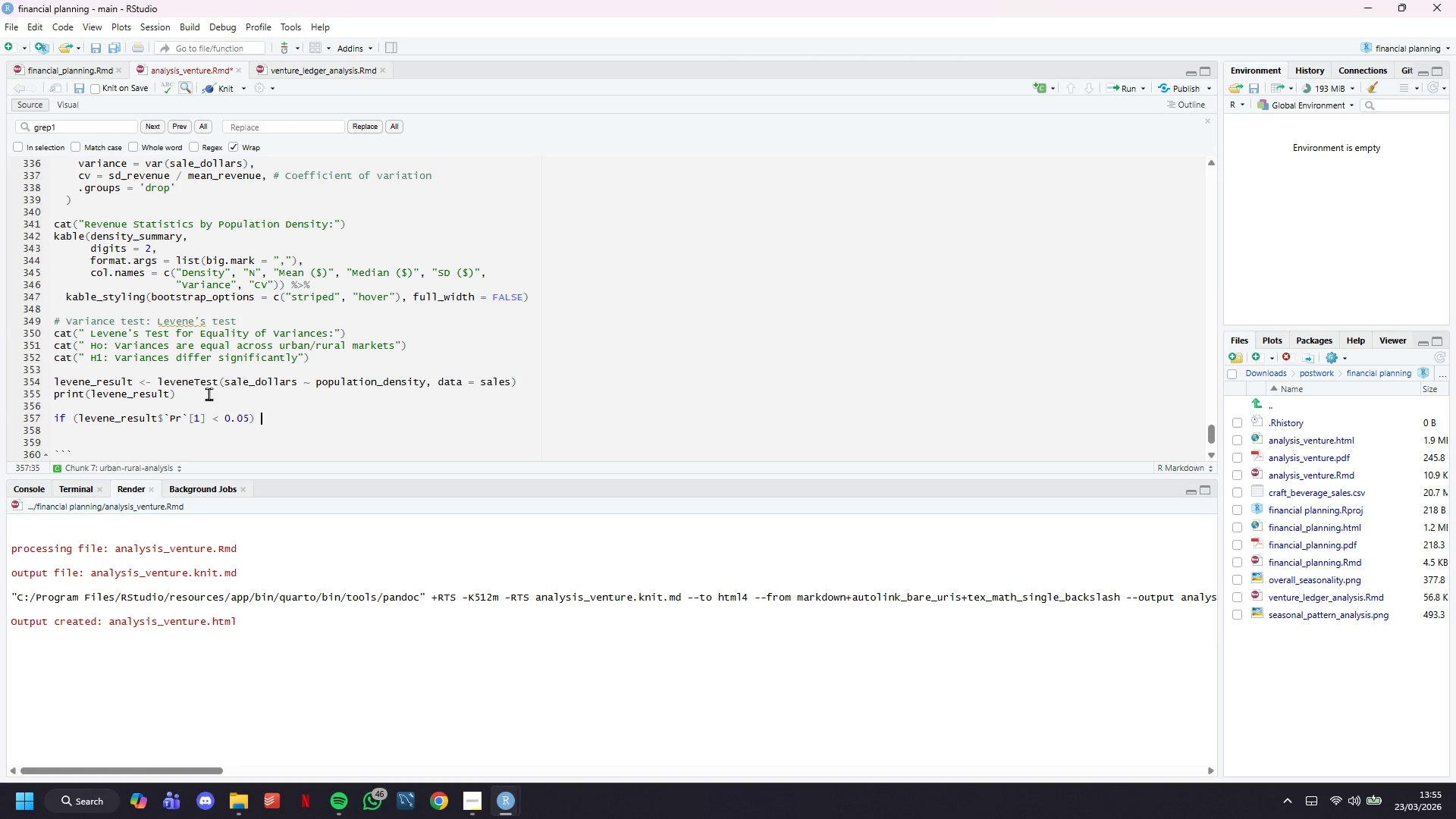 
key(Shift+ShiftLeft)
 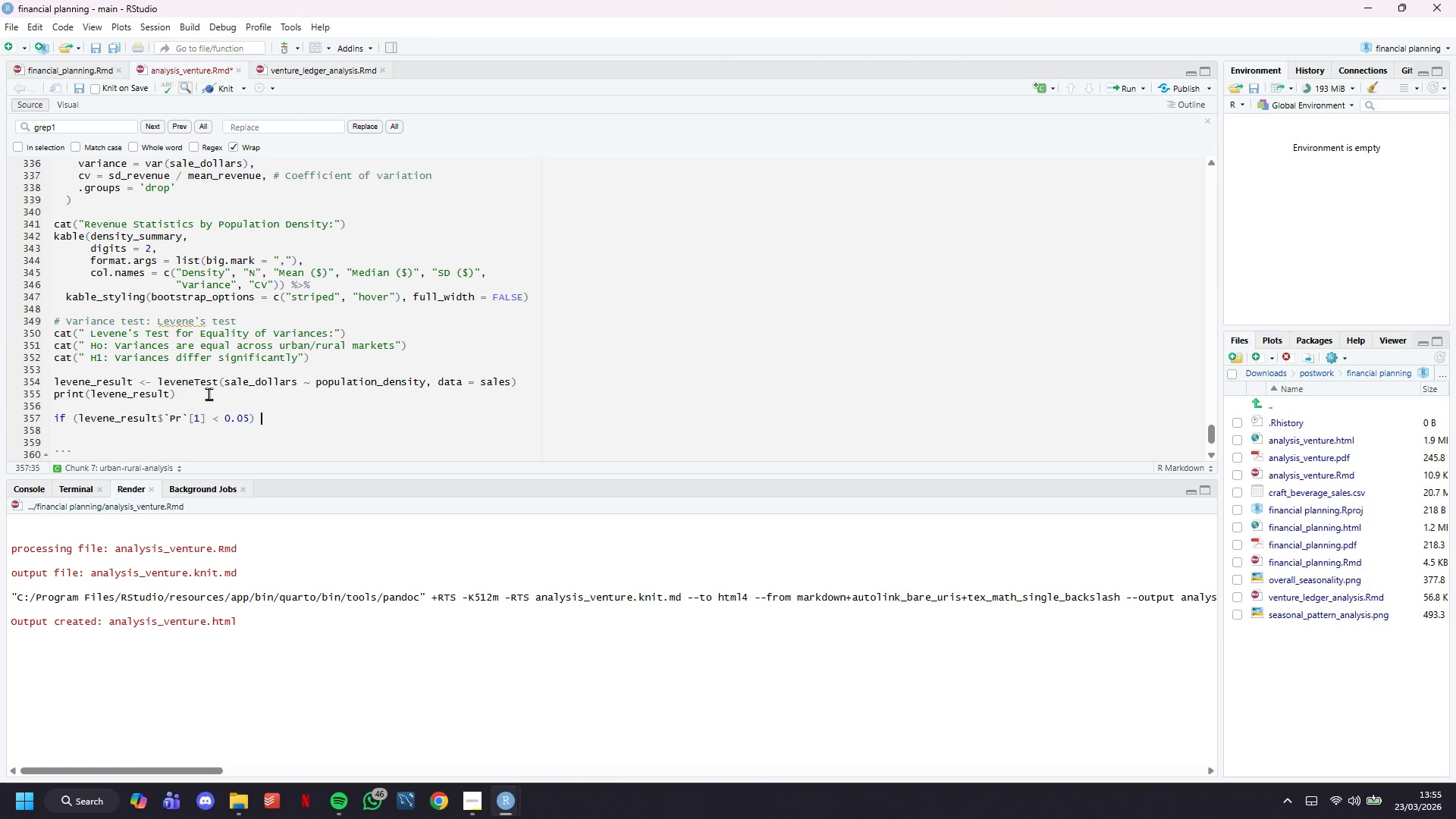 
key(Shift+BracketLeft)
 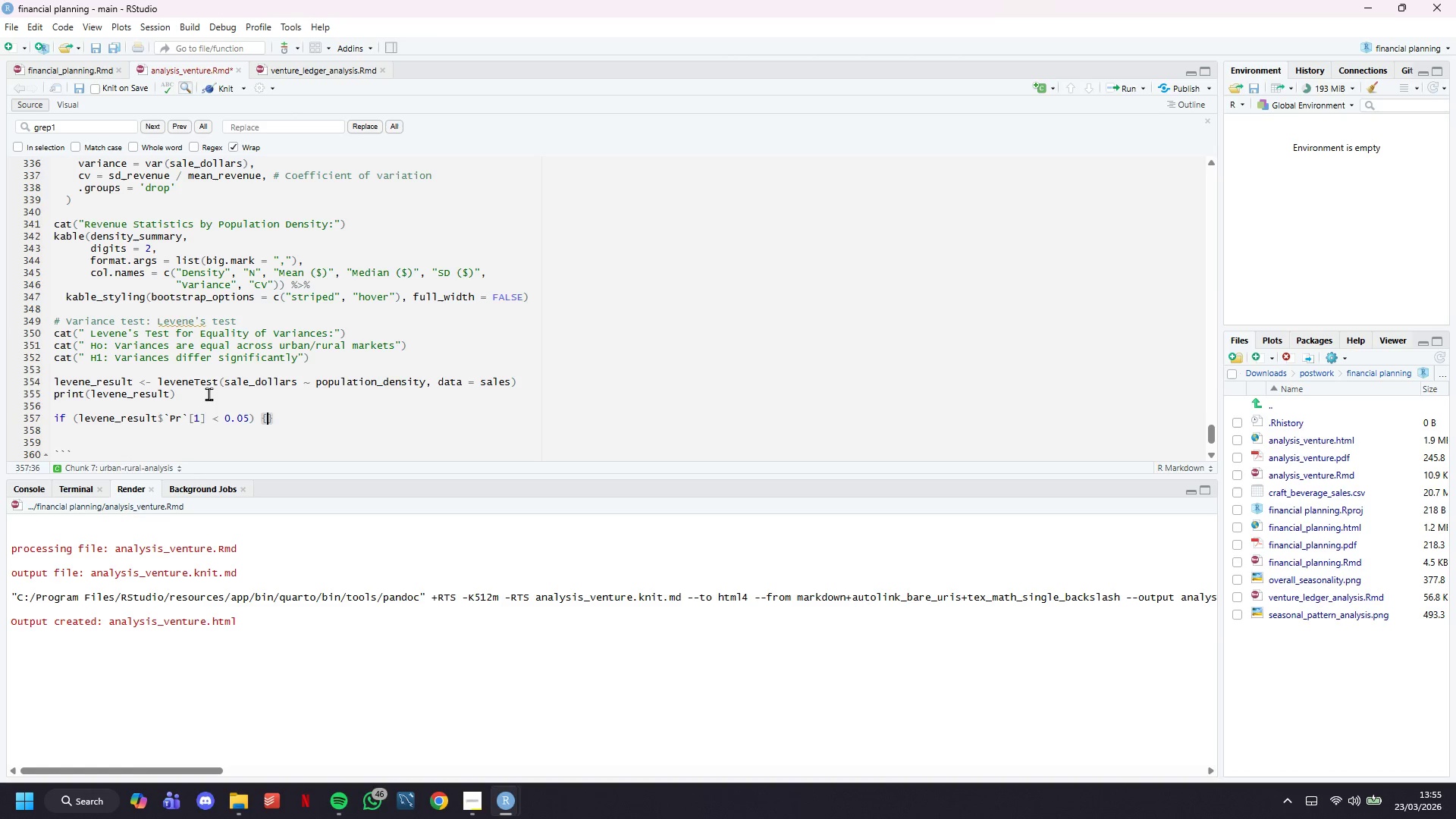 
key(Enter)
 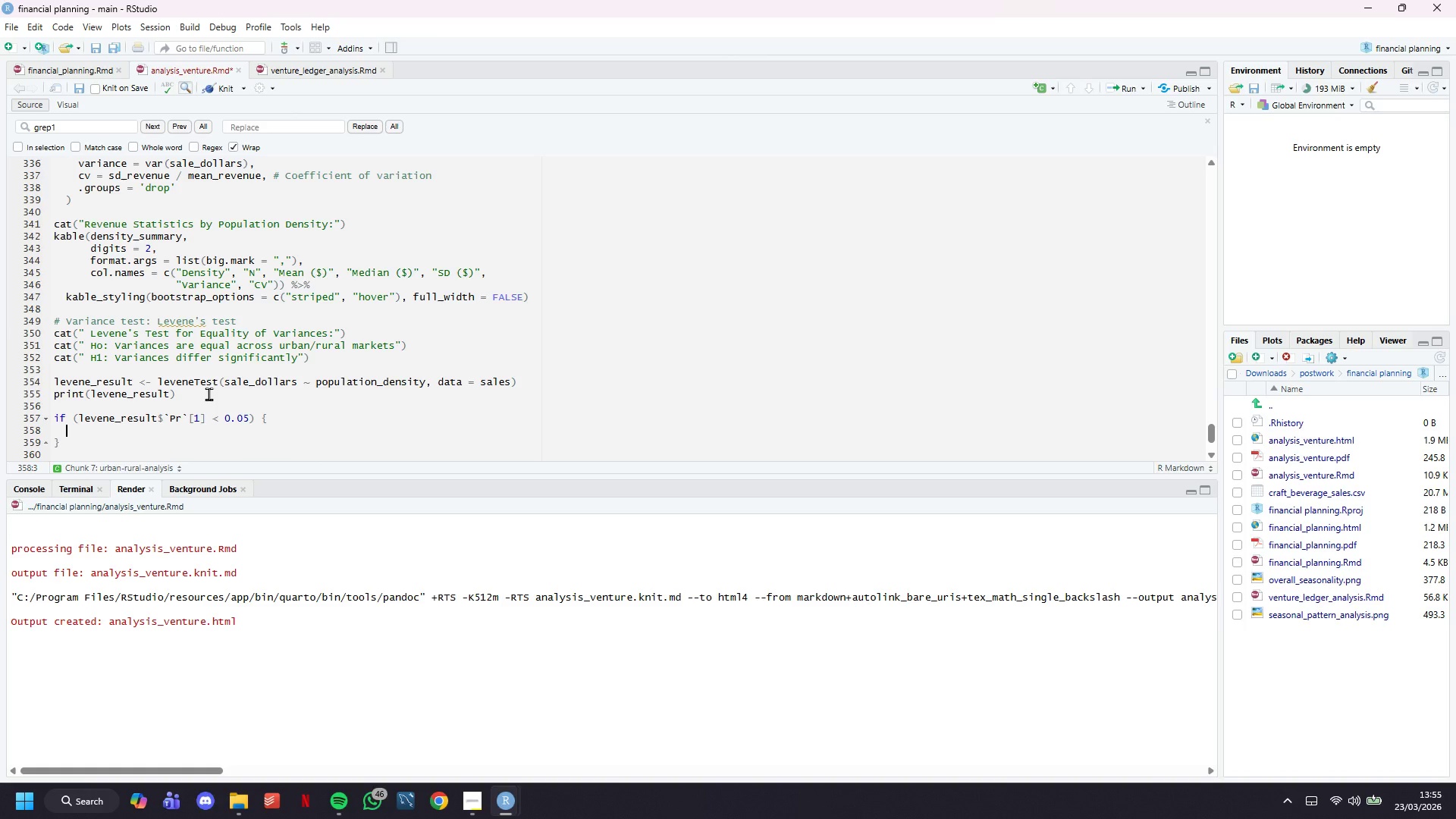 
type(cat(" RESULT: Reject H0 - Variances differ sigi)
key(Backspace)
type(nificantly ())
 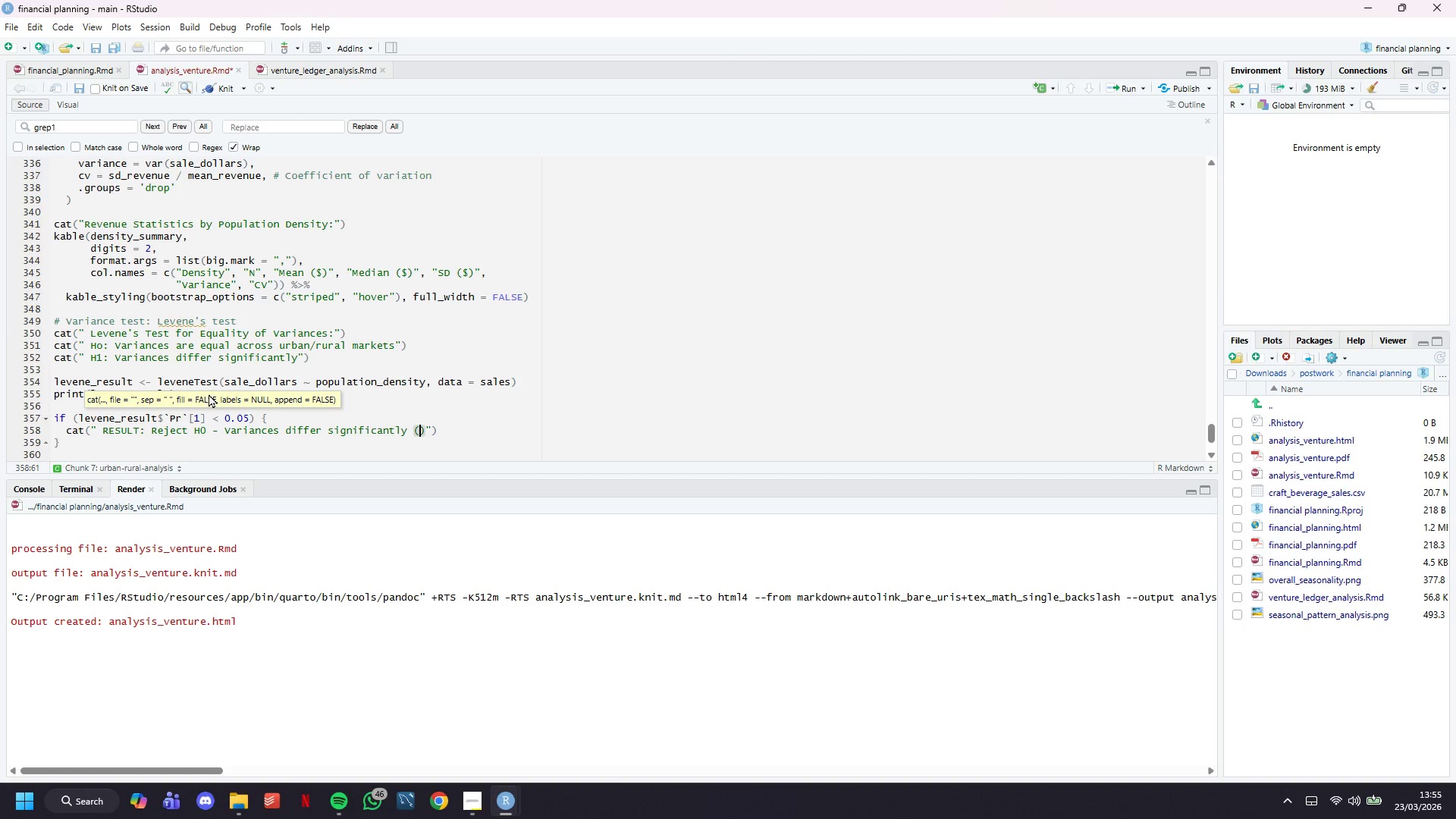 
 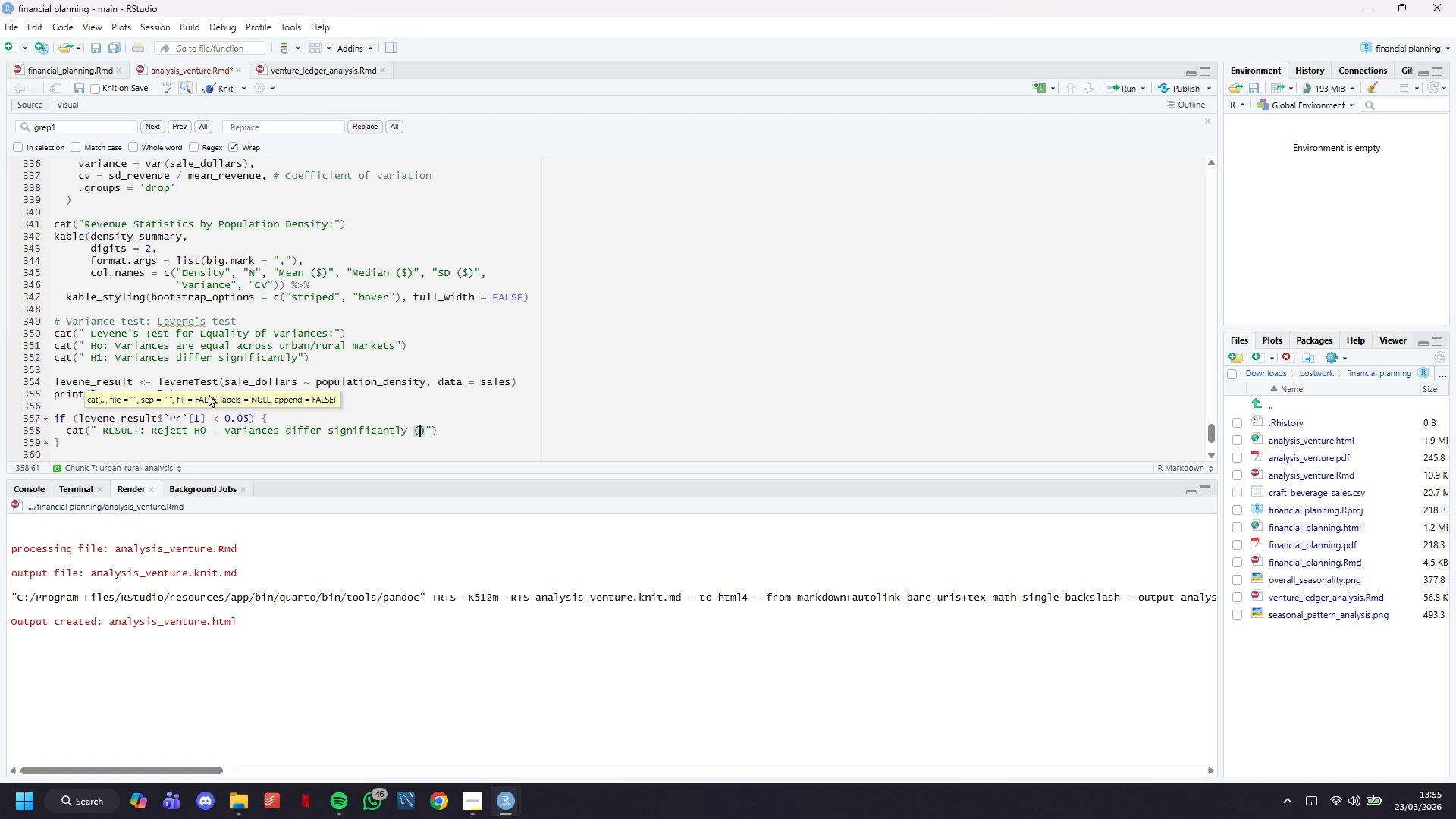 
key(ArrowLeft)
 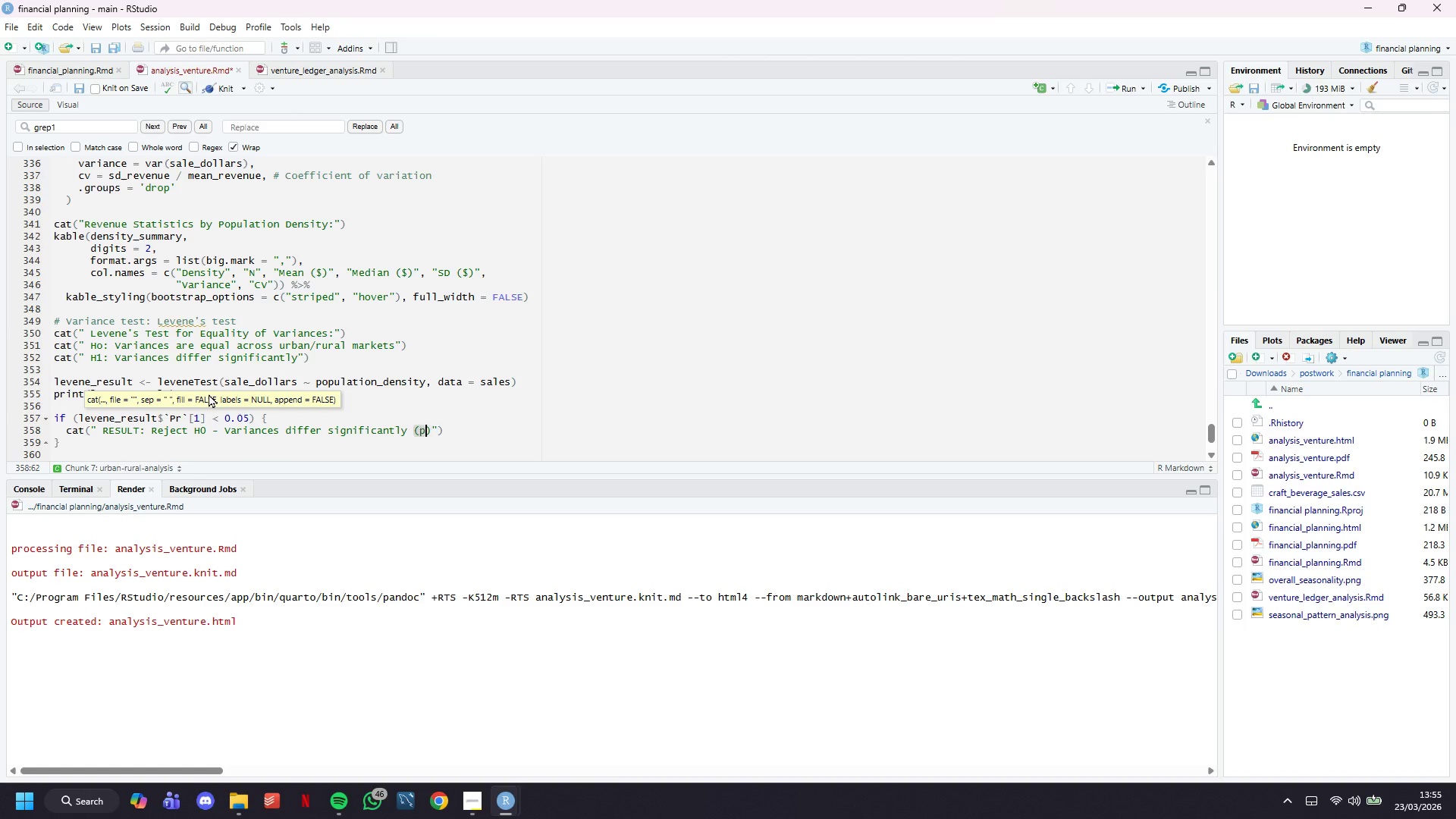 
type(p < 0.05)
 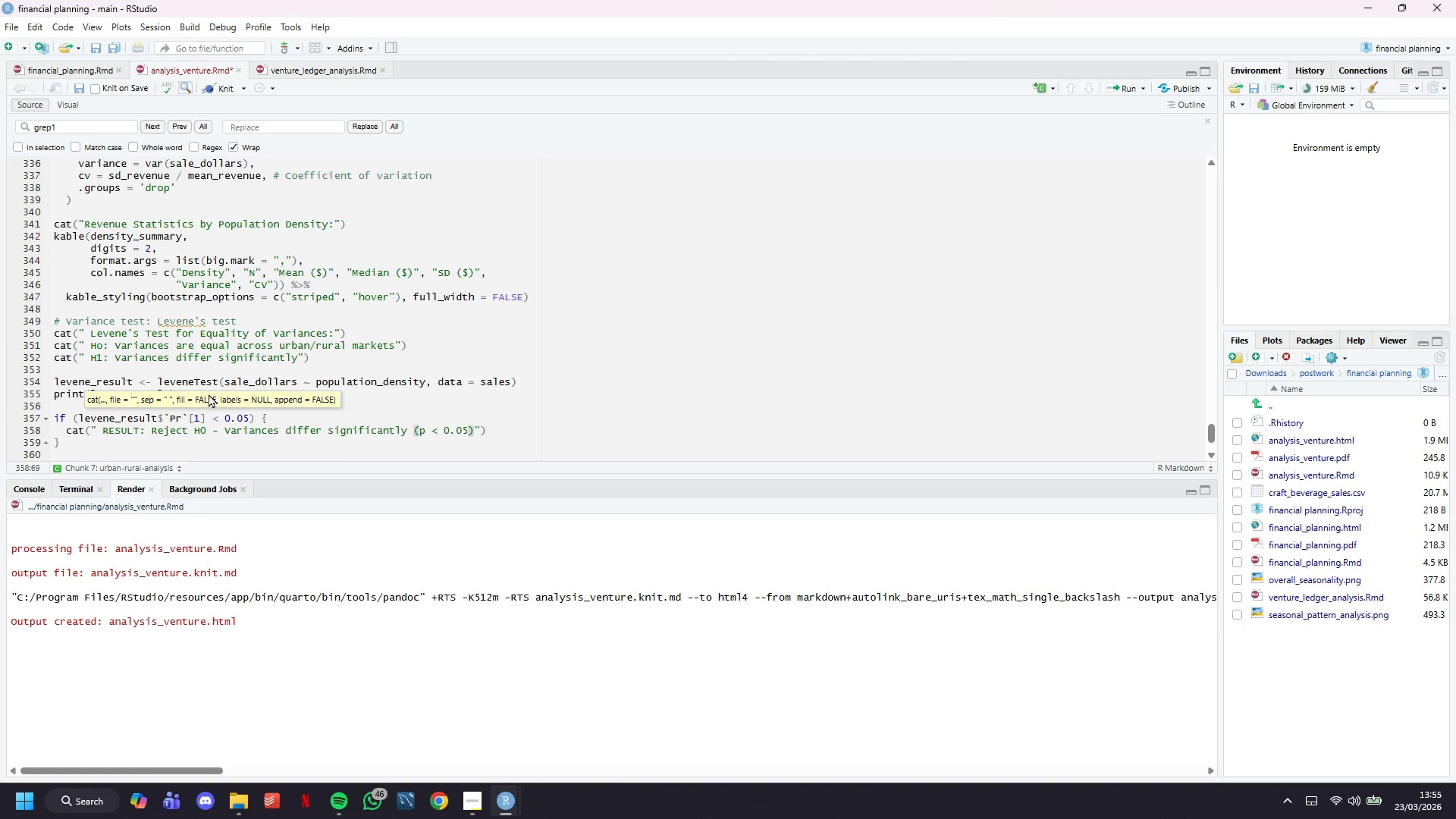 
key(ArrowRight)
 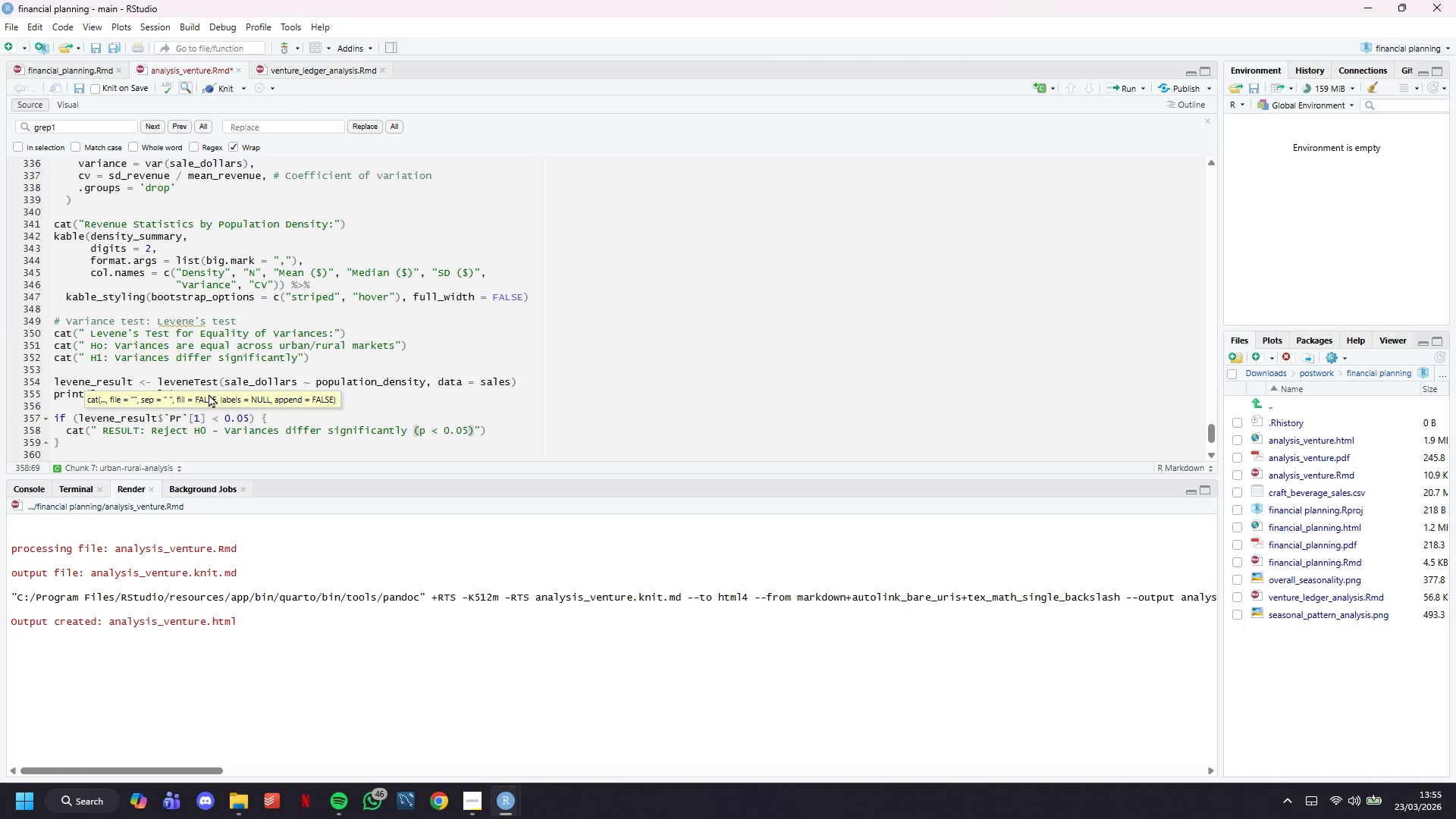 
key(ArrowRight)
 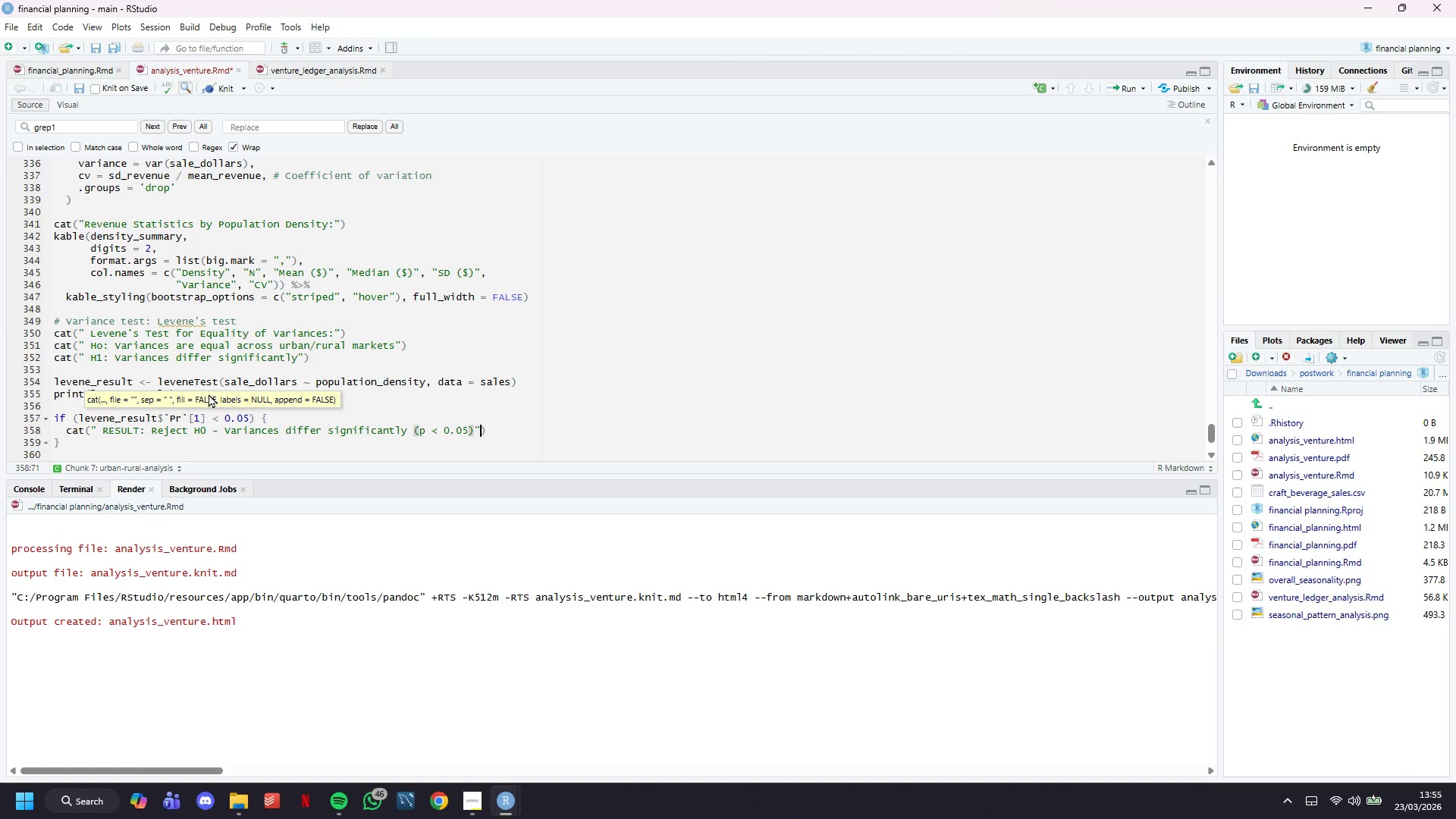 
key(ArrowRight)
 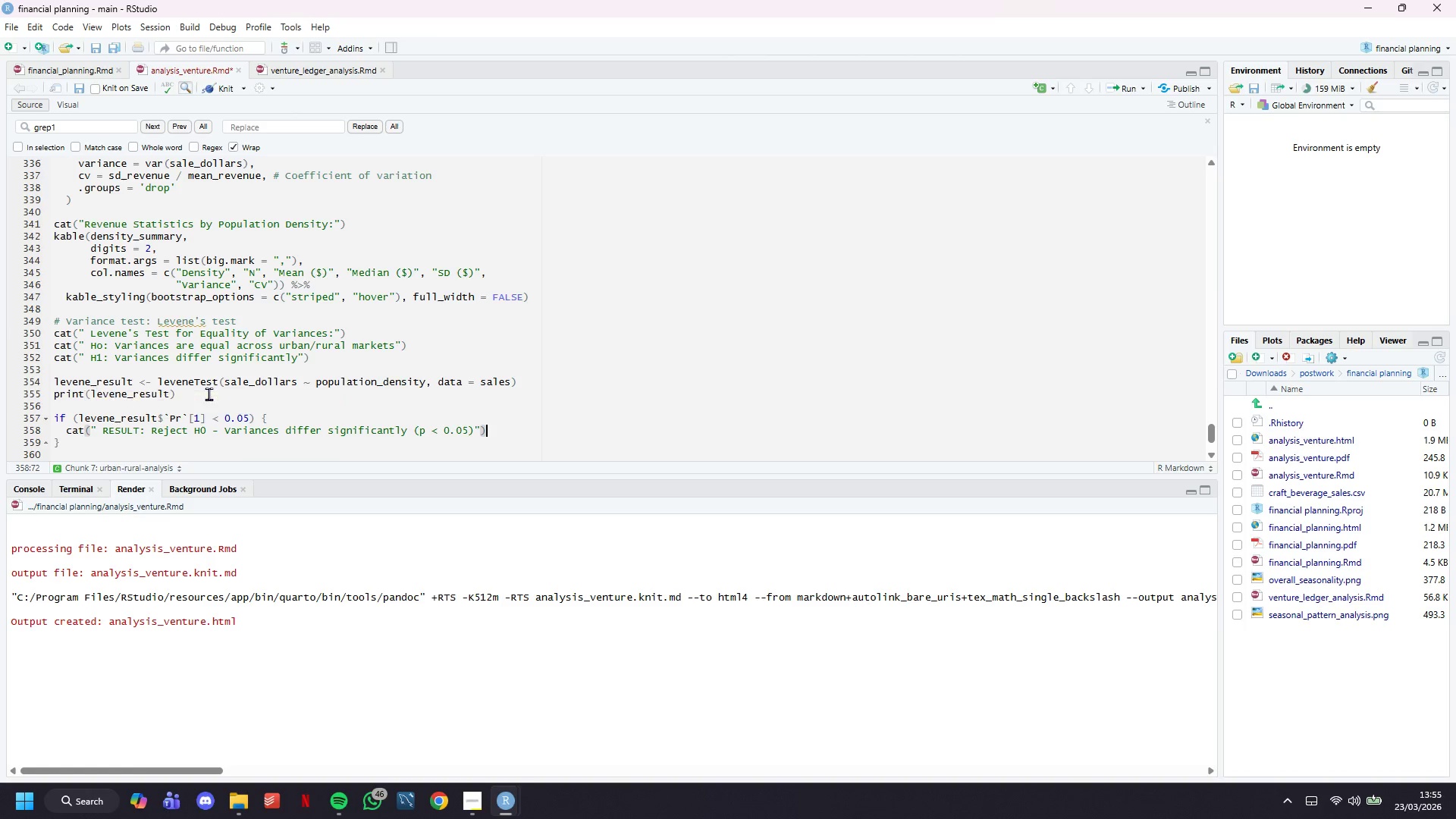 
key(Enter)
 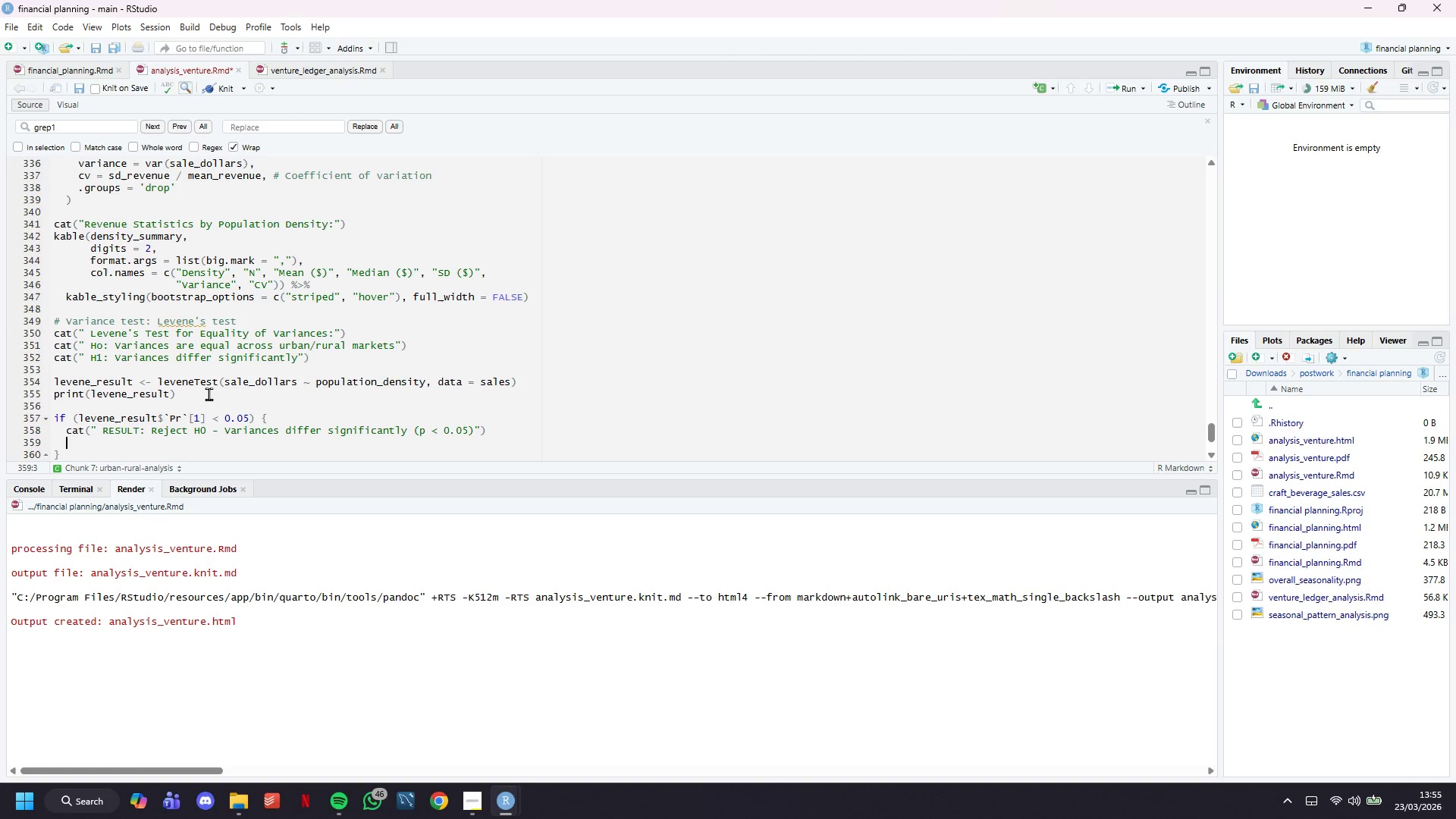 
type(cat(" -> Rural markets show different revenue variabilityu th)
key(Backspace)
key(Backspace)
key(Backspace)
key(Backspace)
type( than urban markets)
 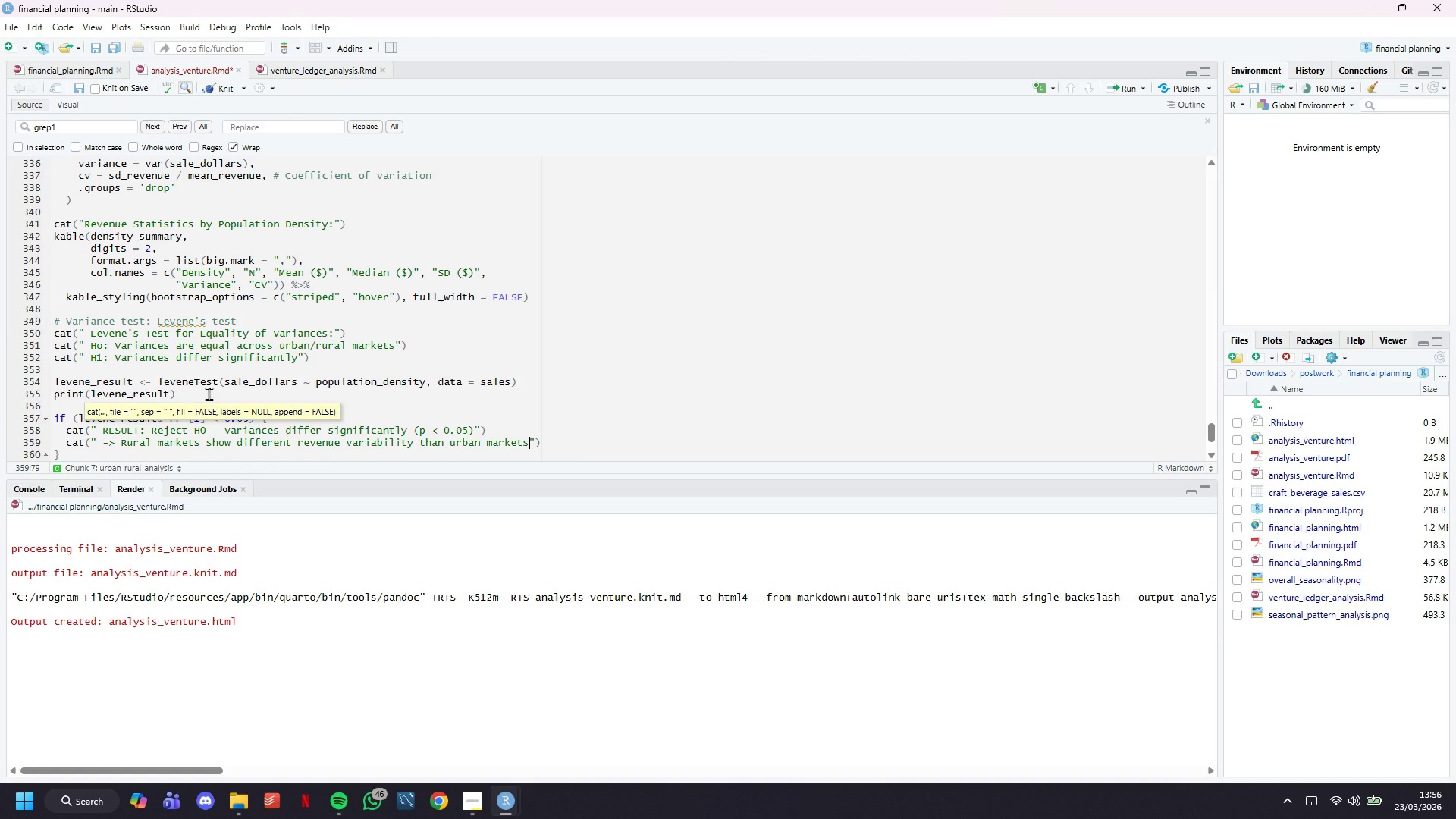 
key(ArrowRight)
 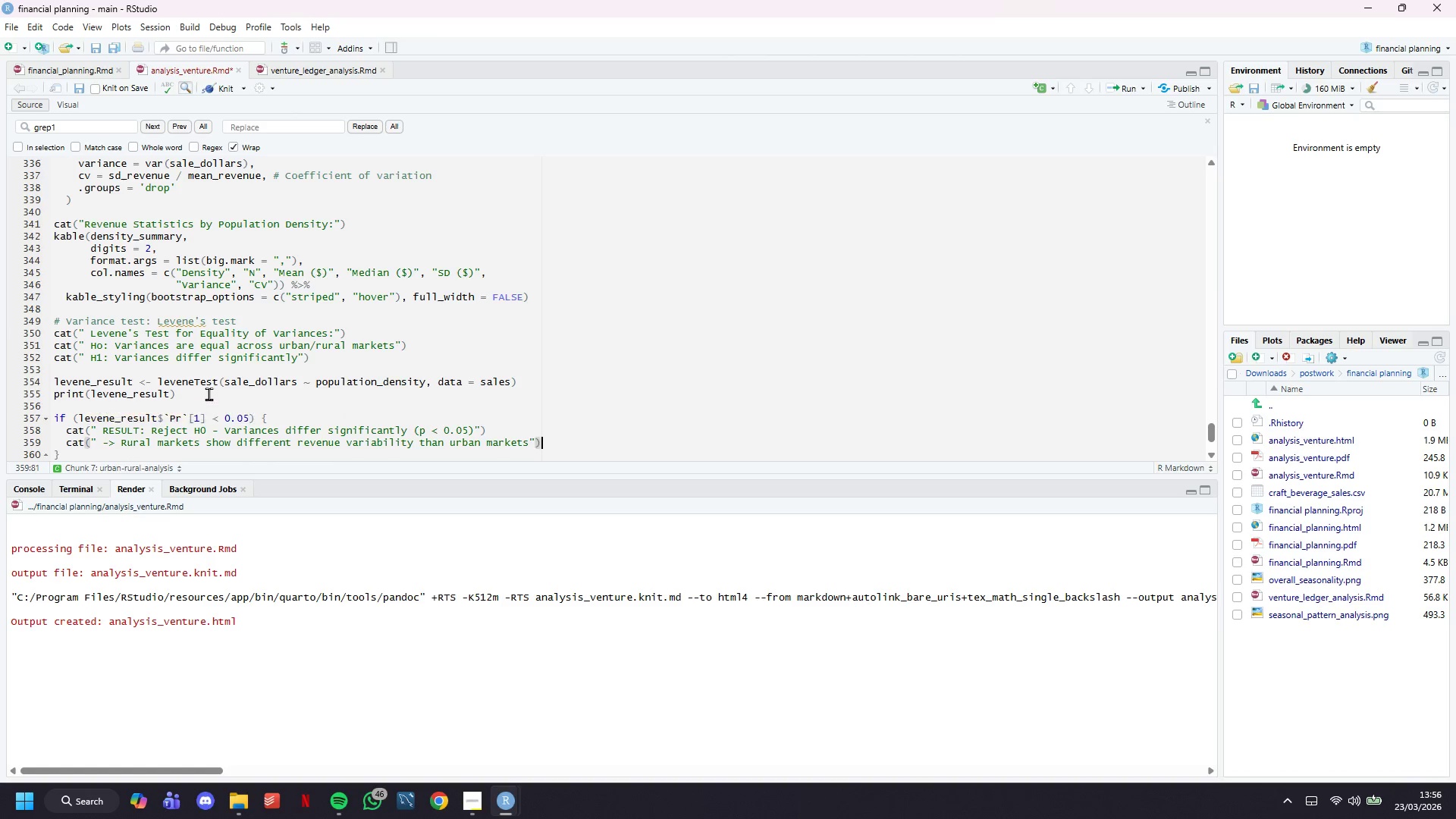 
key(ArrowRight)
 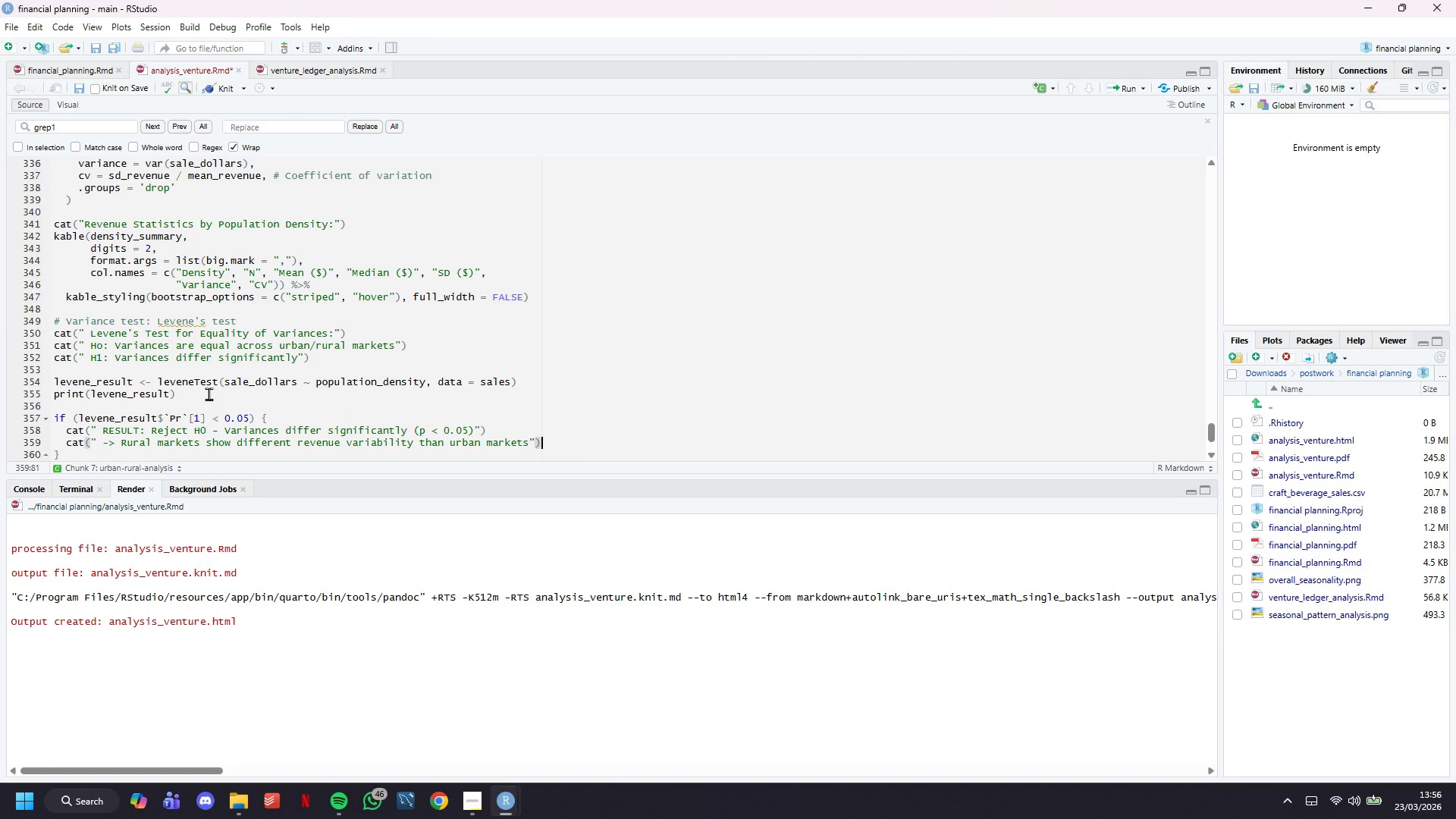 
key(ArrowDown)
 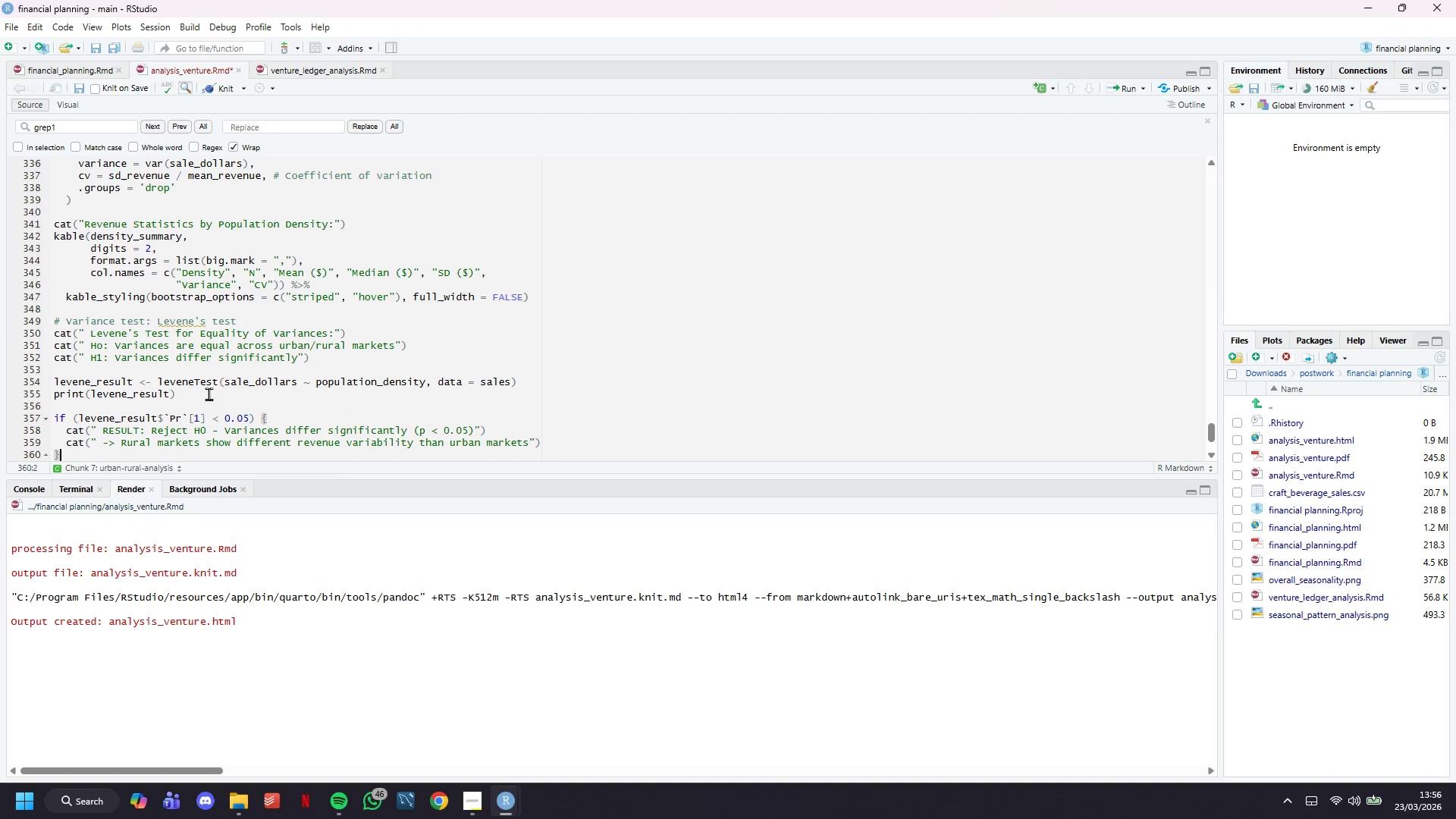 
type( else {)
 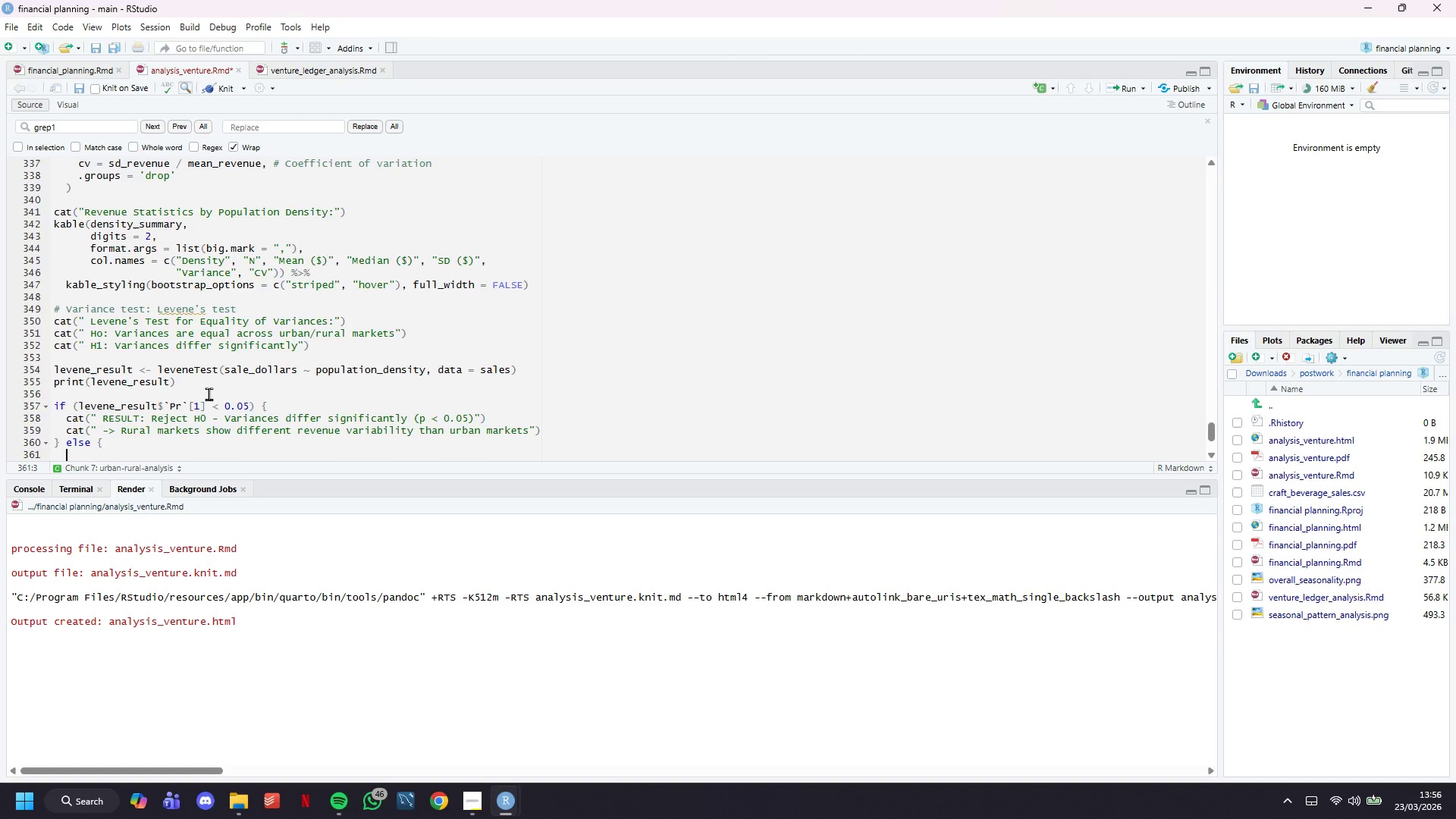 
 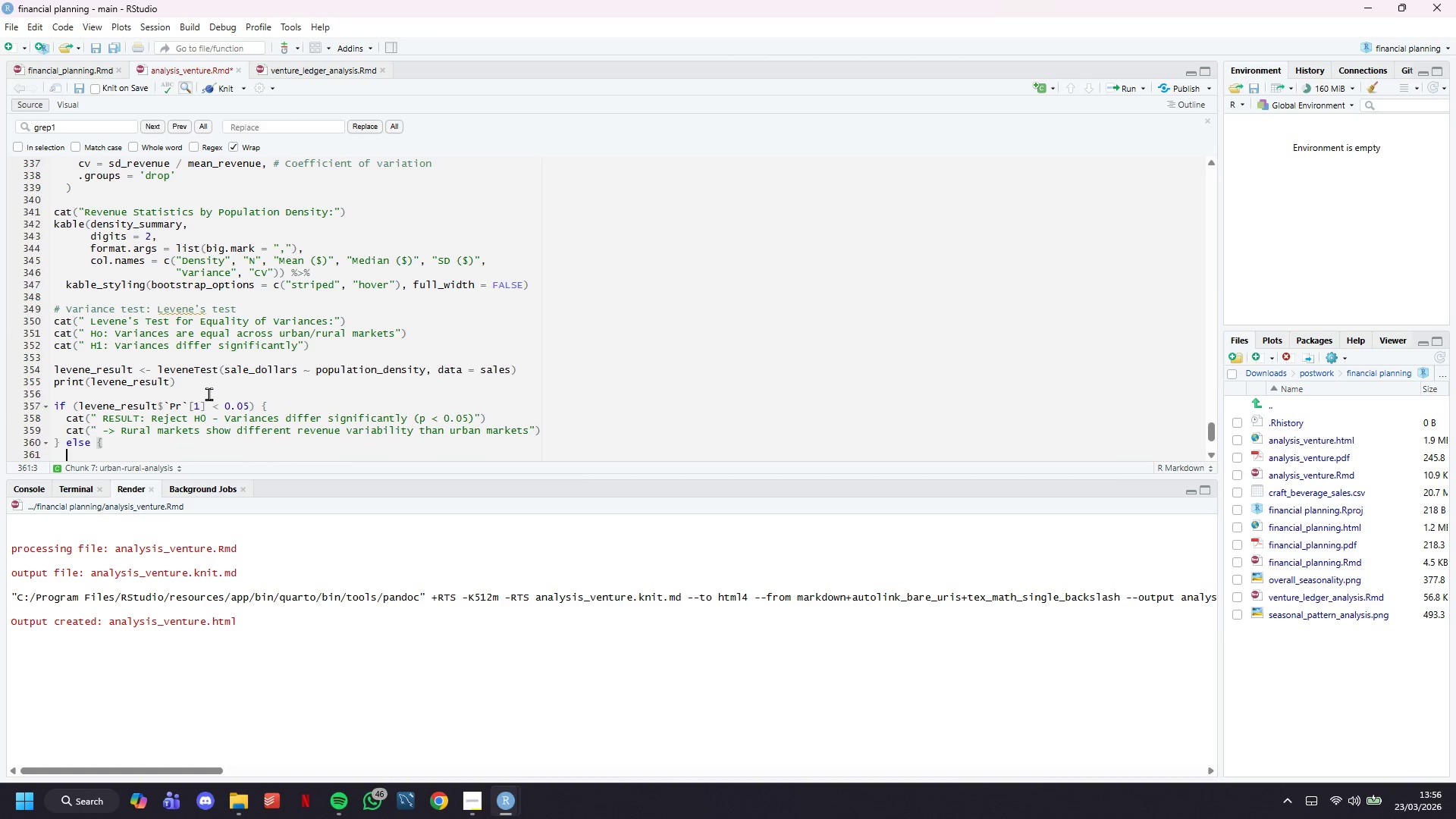 
key(Enter)
 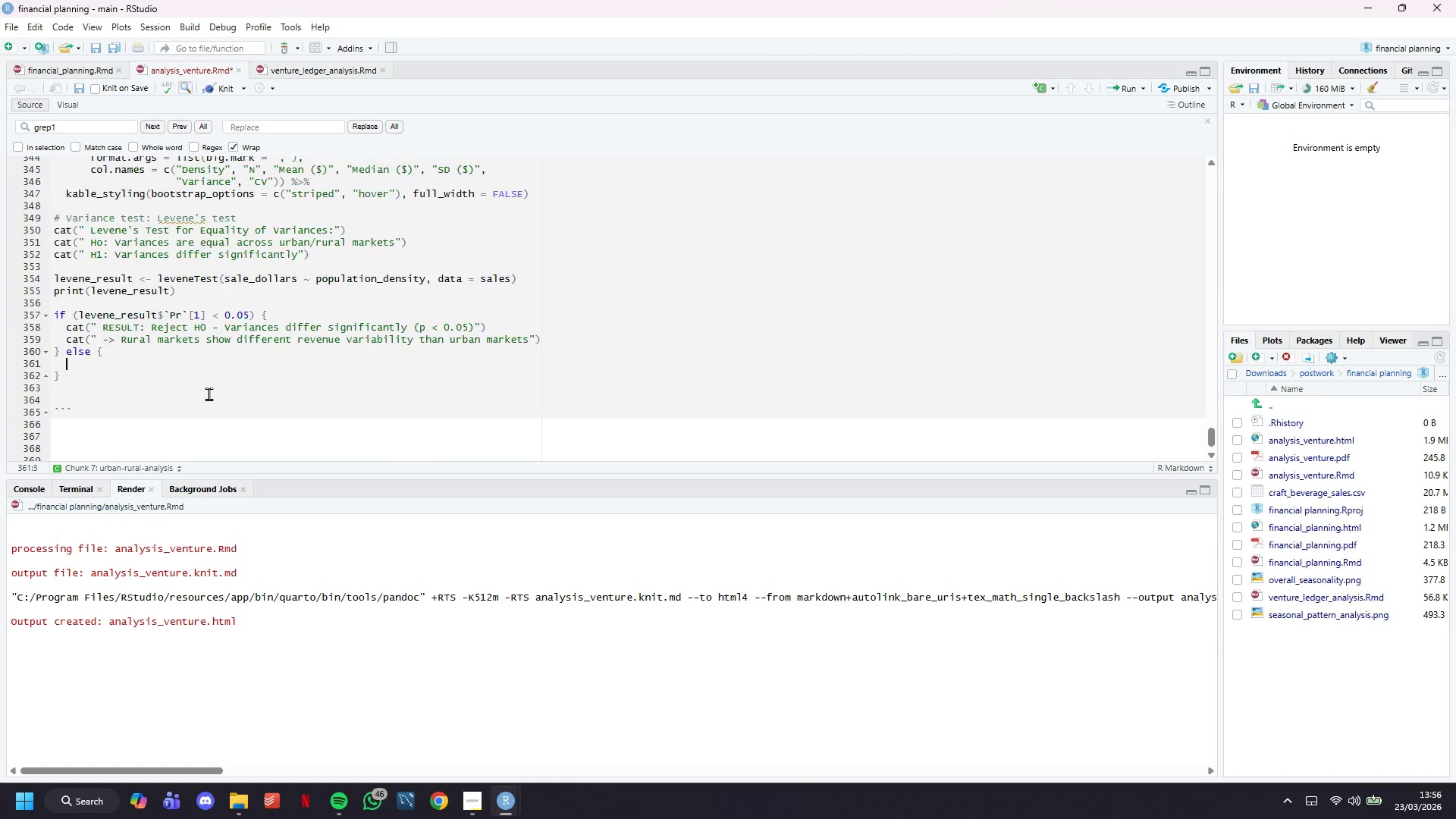 
scroll: coordinate [209, 394], scroll_direction: down, amount: 5.0
 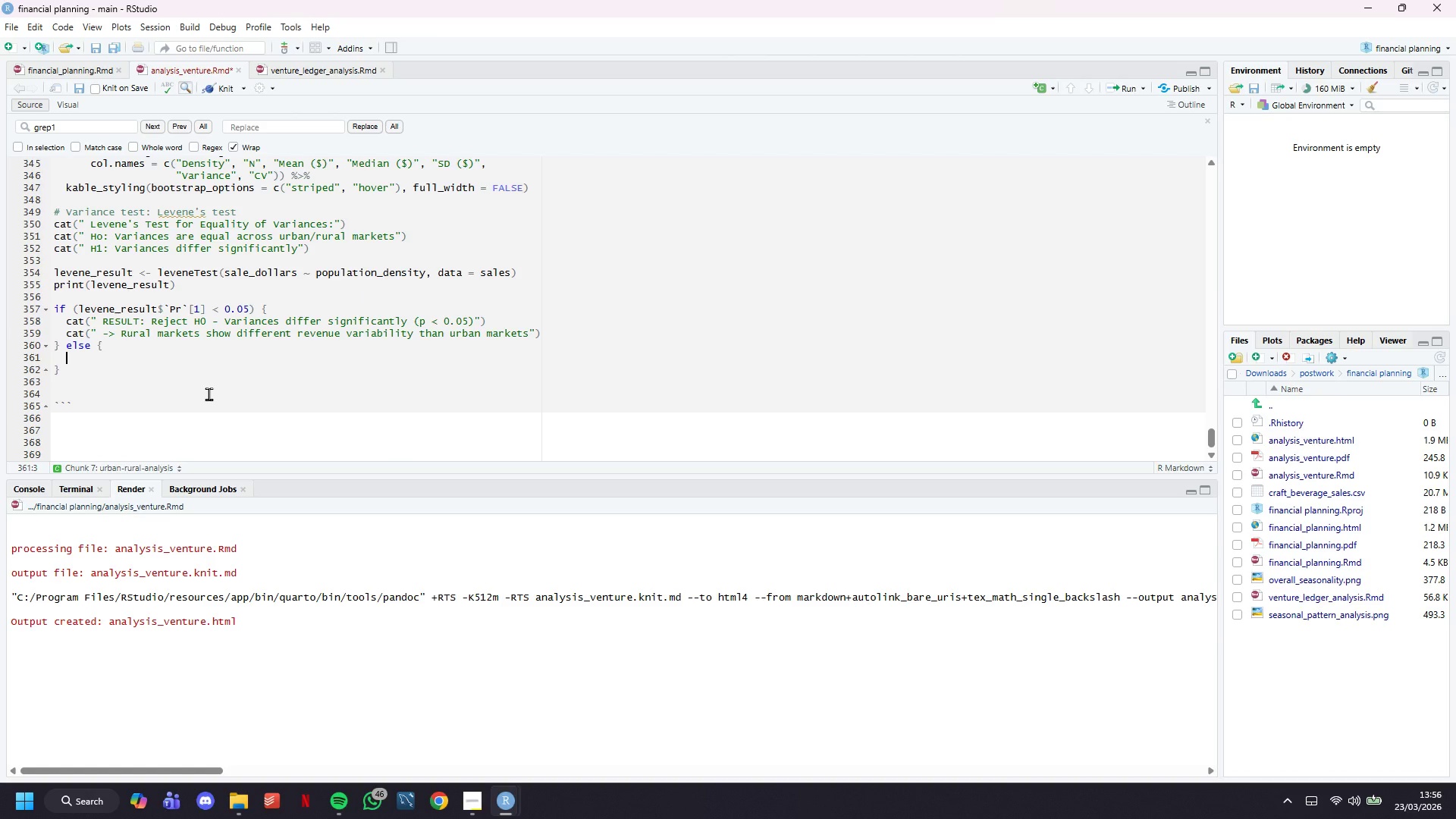 
type(cat(RESUL)
 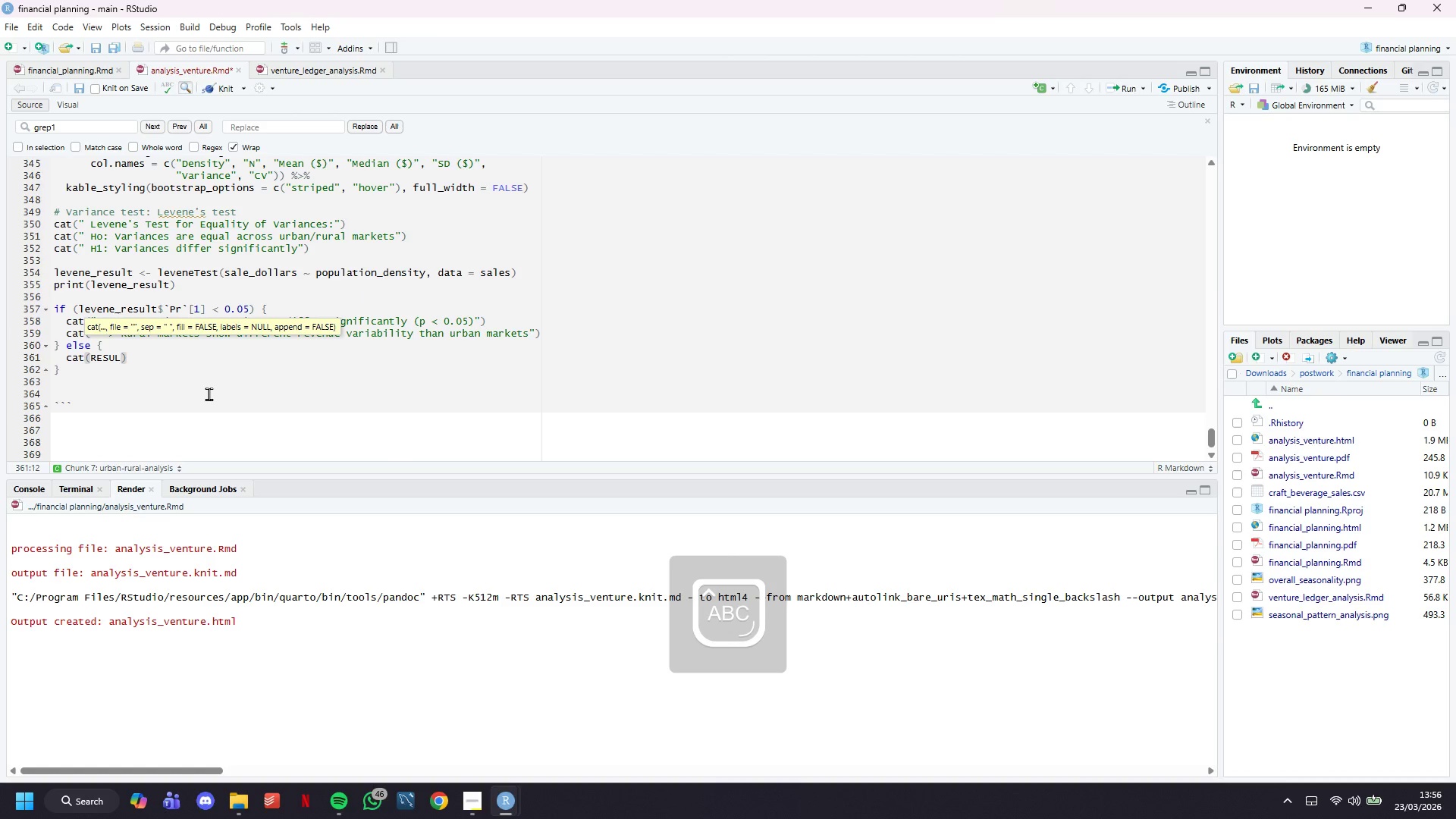 
key(Backspace)
key(Backspace)
key(Backspace)
key(Backspace)
key(Backspace)
type(" result)
key(Backspace)
key(Backspace)
key(Backspace)
key(Backspace)
key(Backspace)
key(Backspace)
type(E)
key(Backspace)
type(RESULT : )
 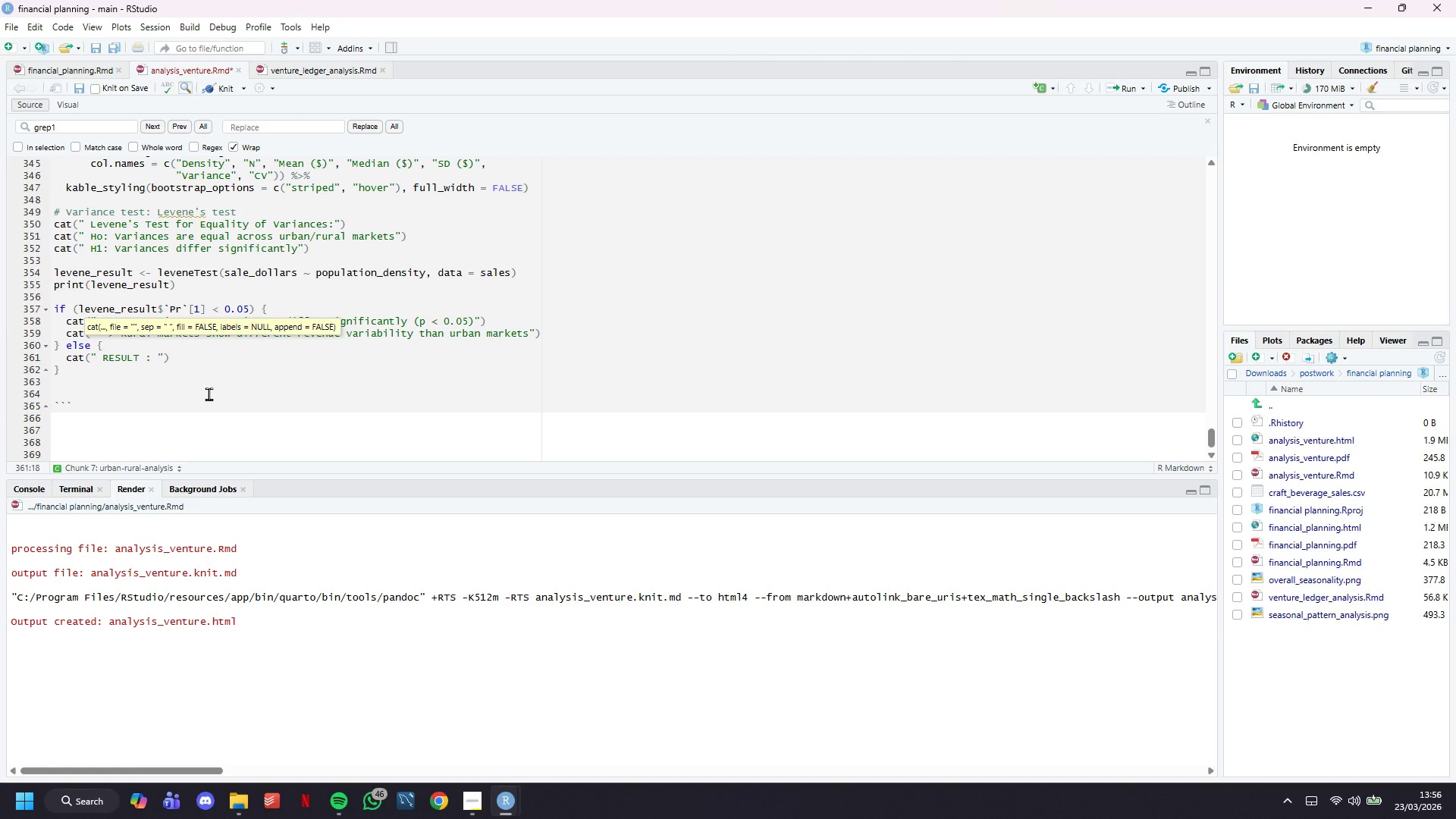 
wait(9.53)
 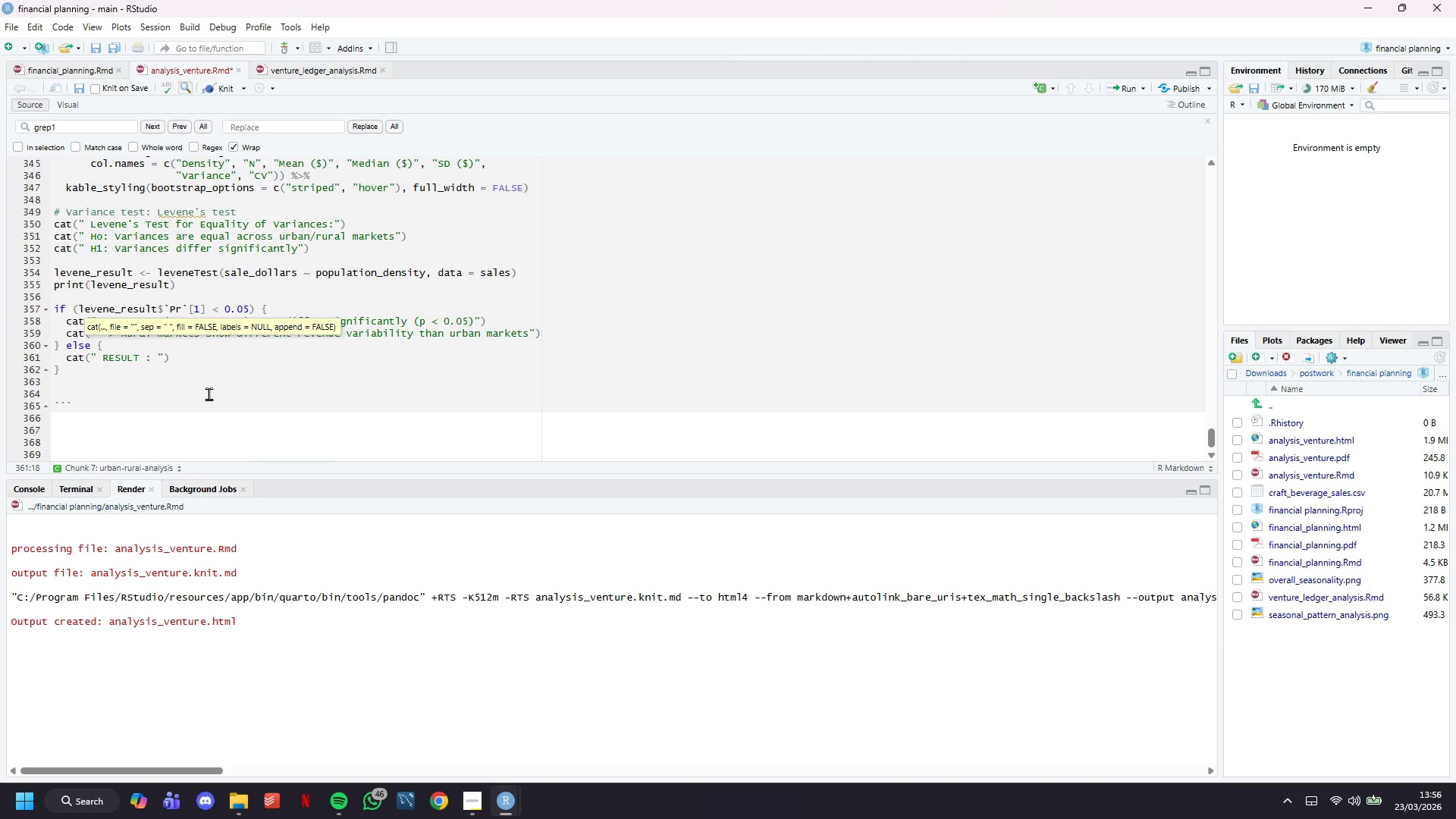 
type(Fail )
 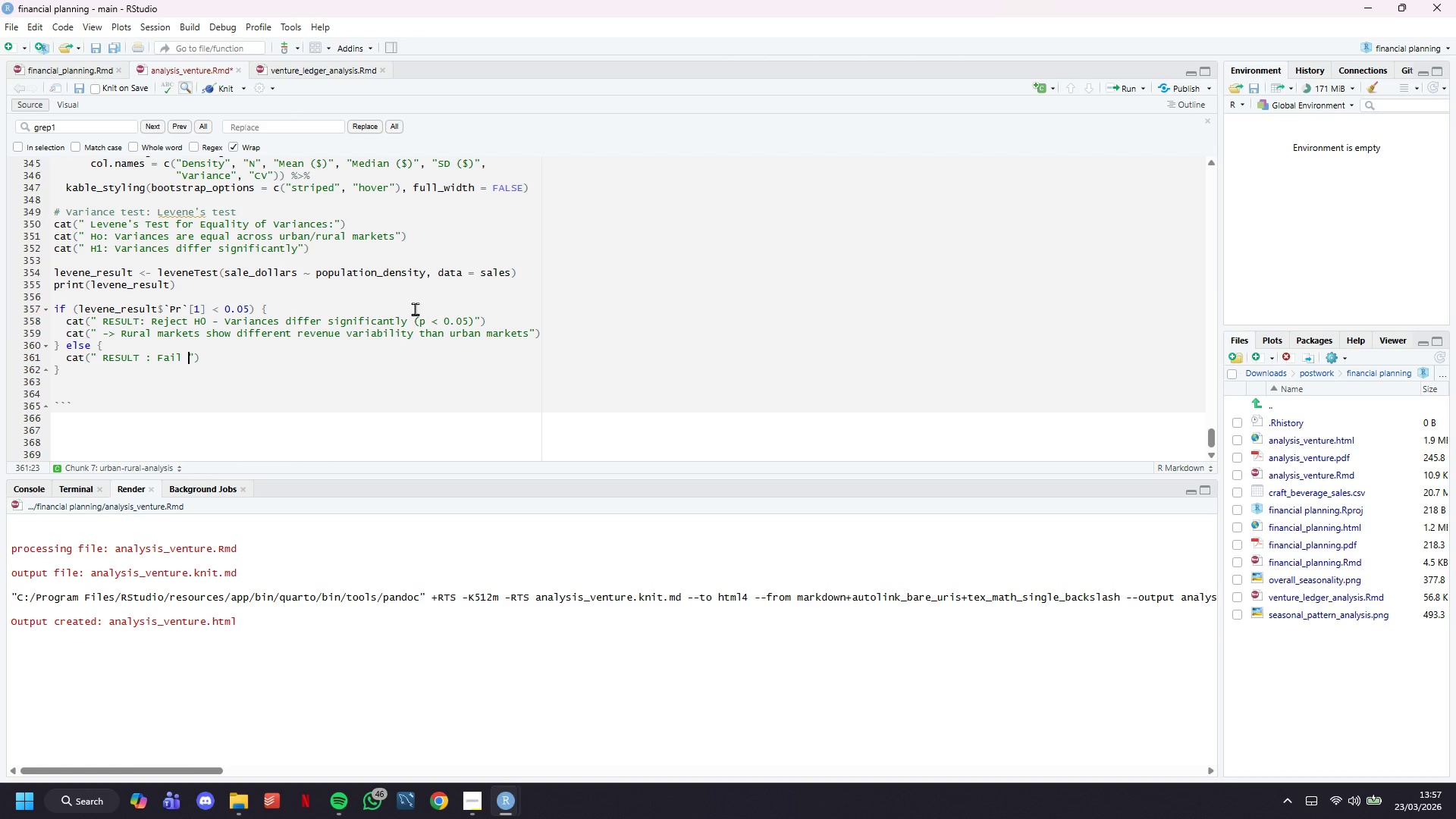 
wait(28.92)
 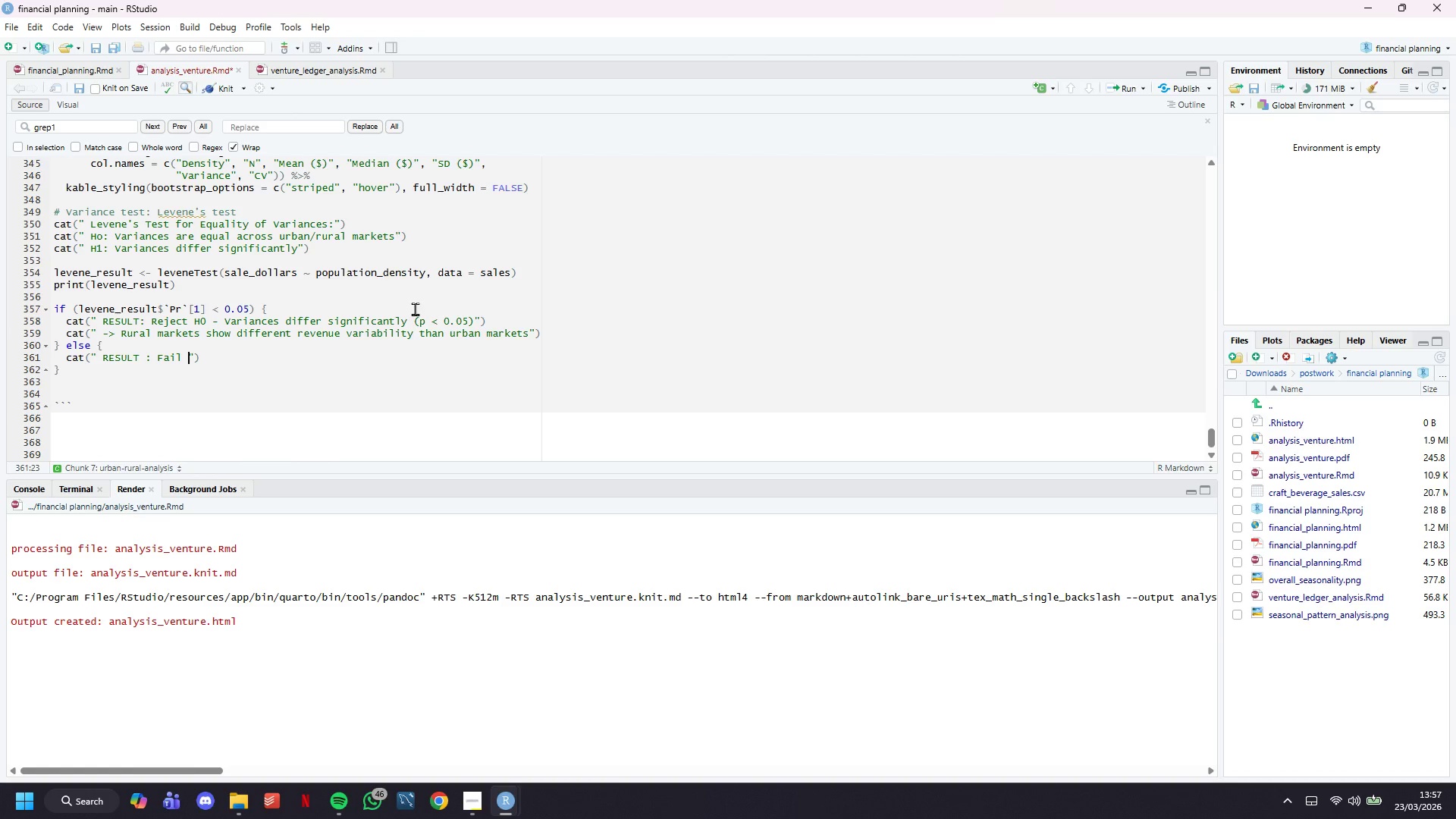 
type(to reject Ho)
 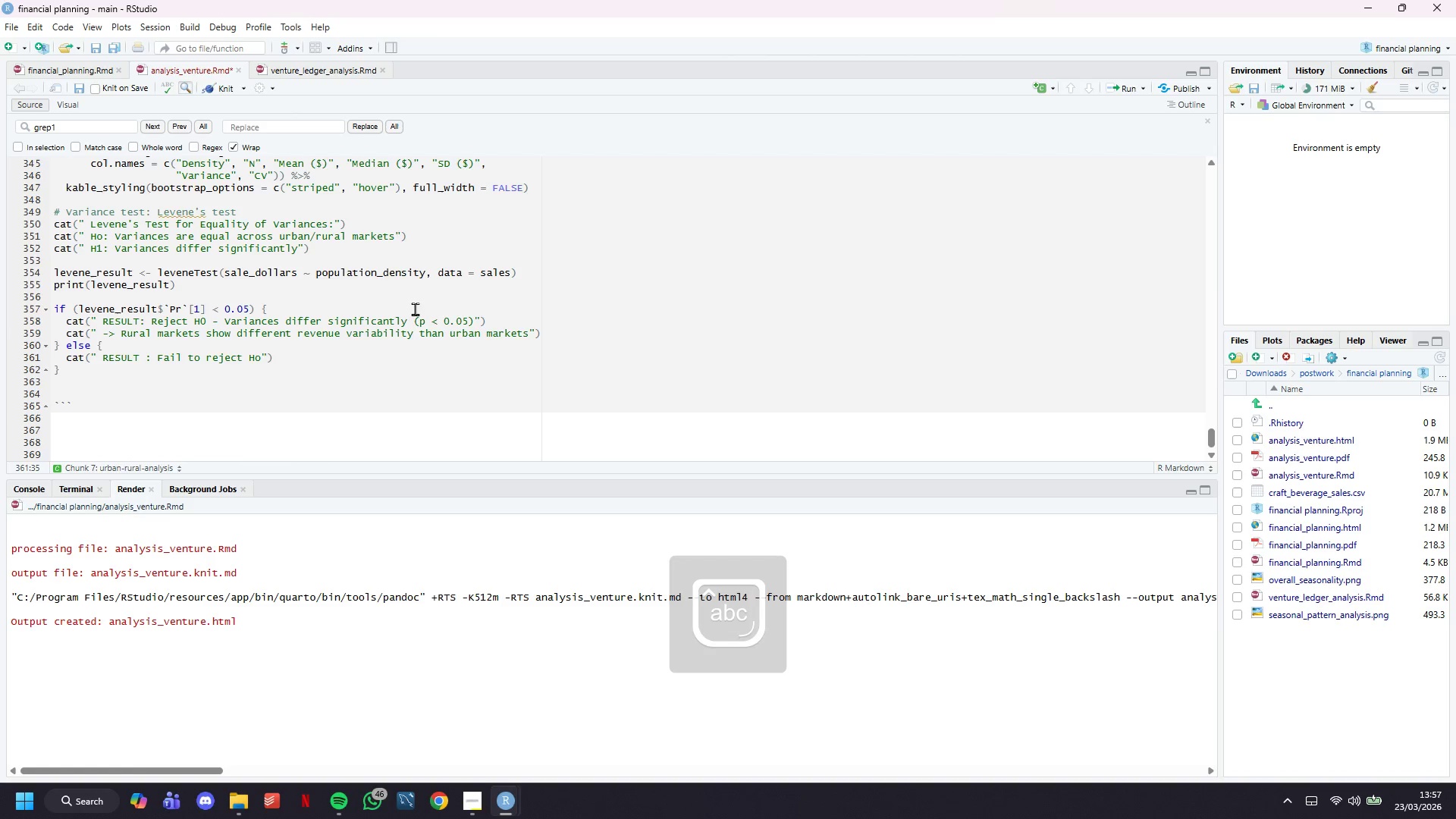 
type( - Variances are similiar)
 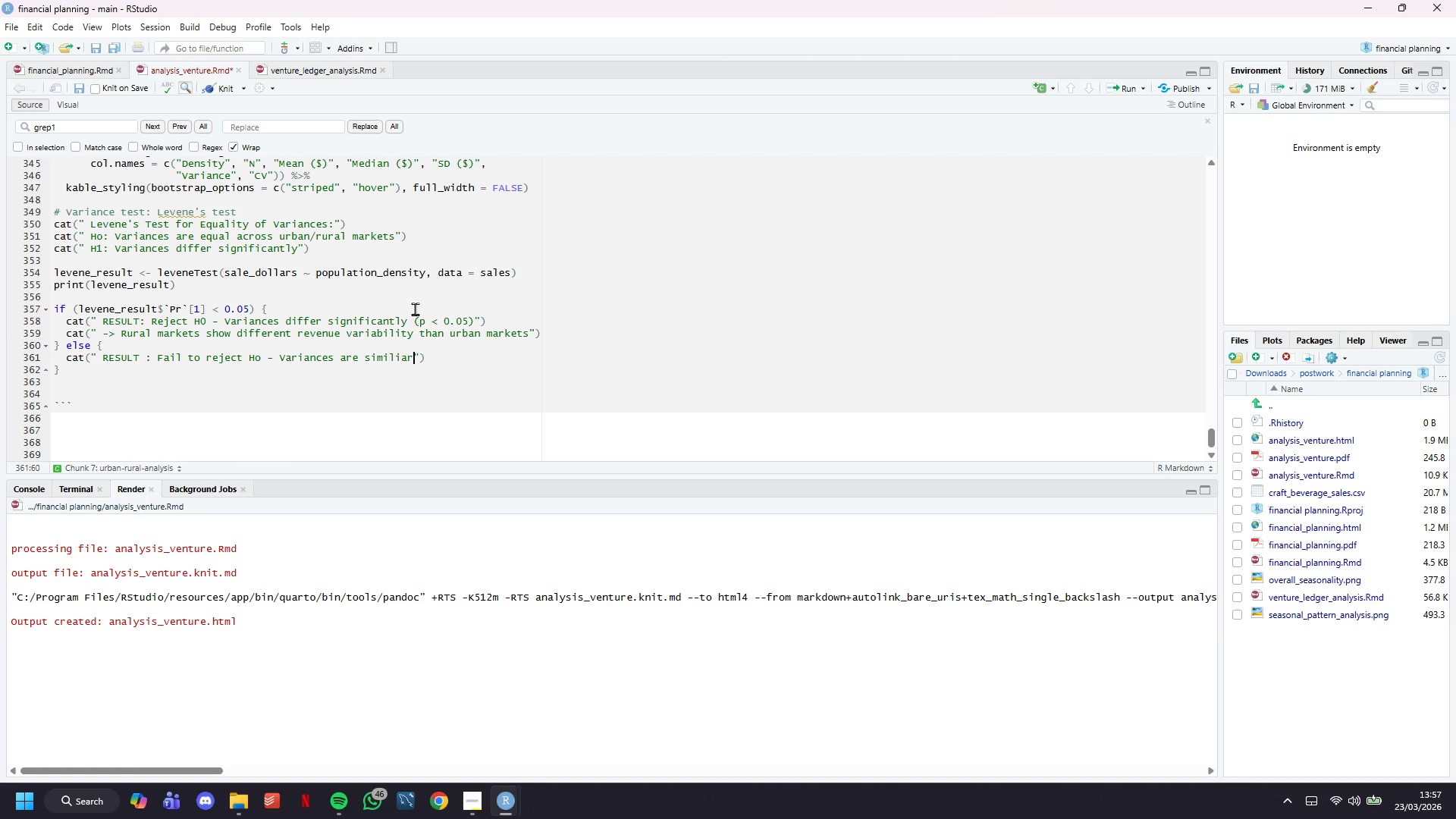 
key(Control+S)
 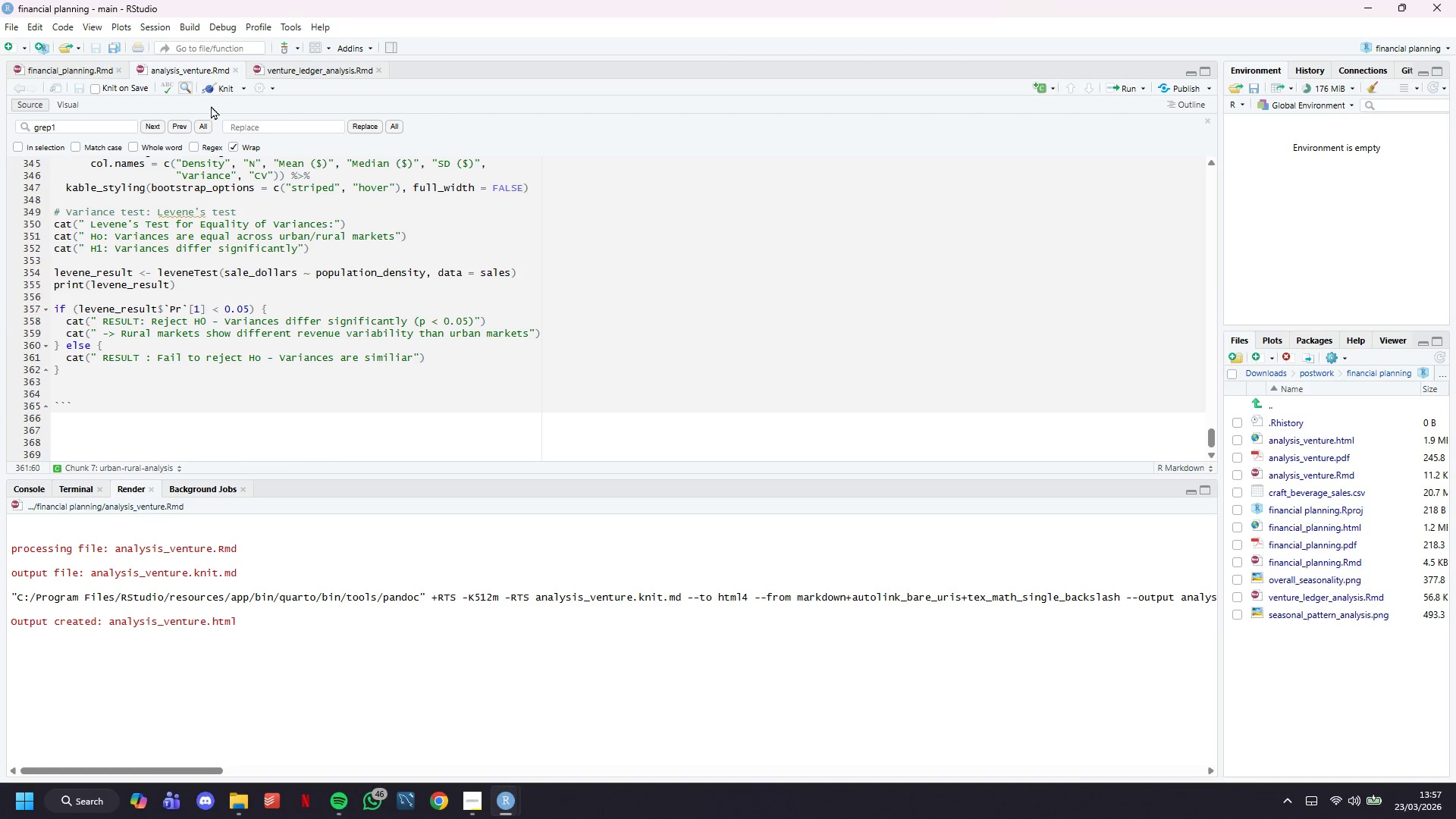 
left_click([217, 86])
 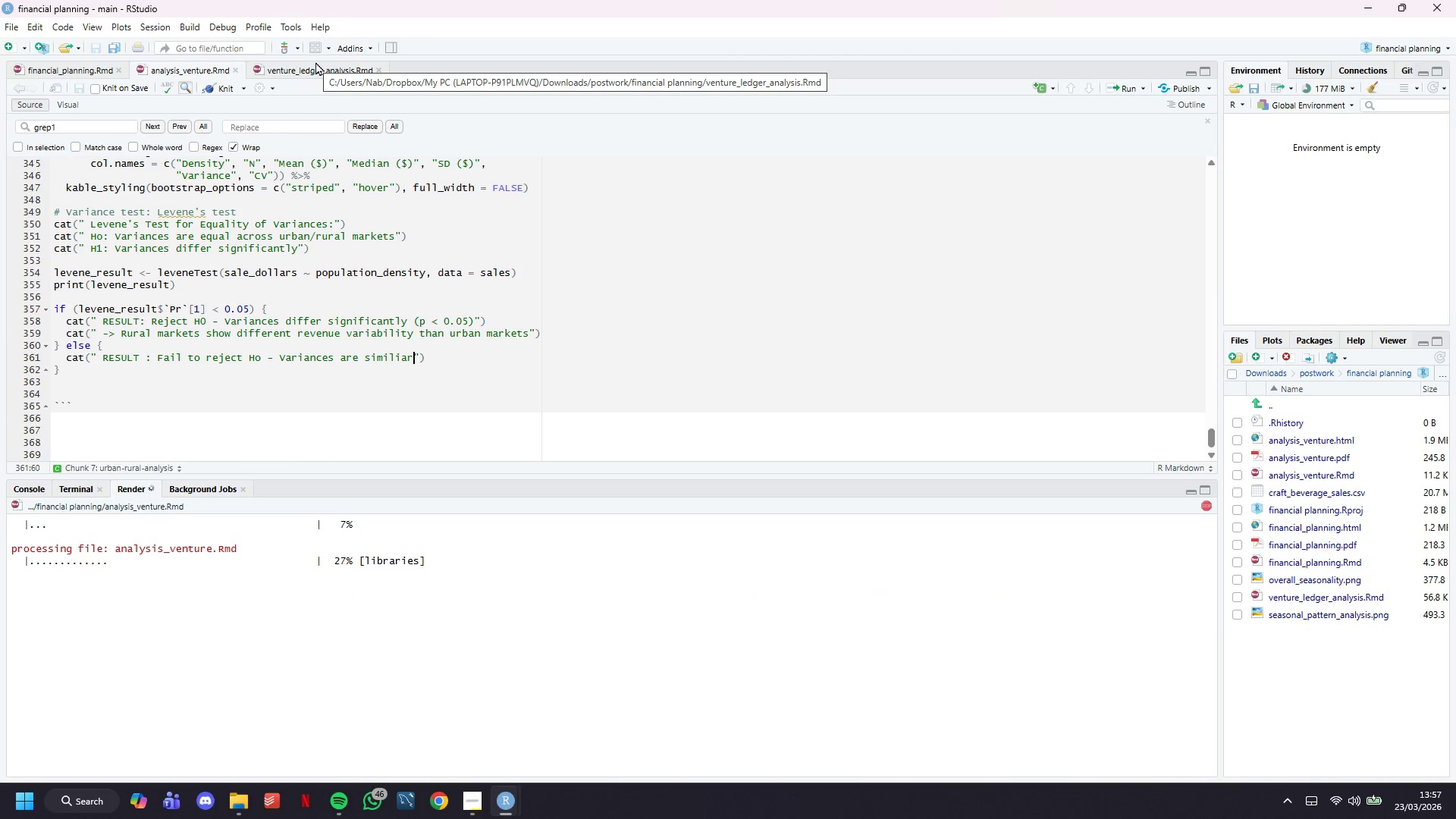 
left_click([472, 355])
 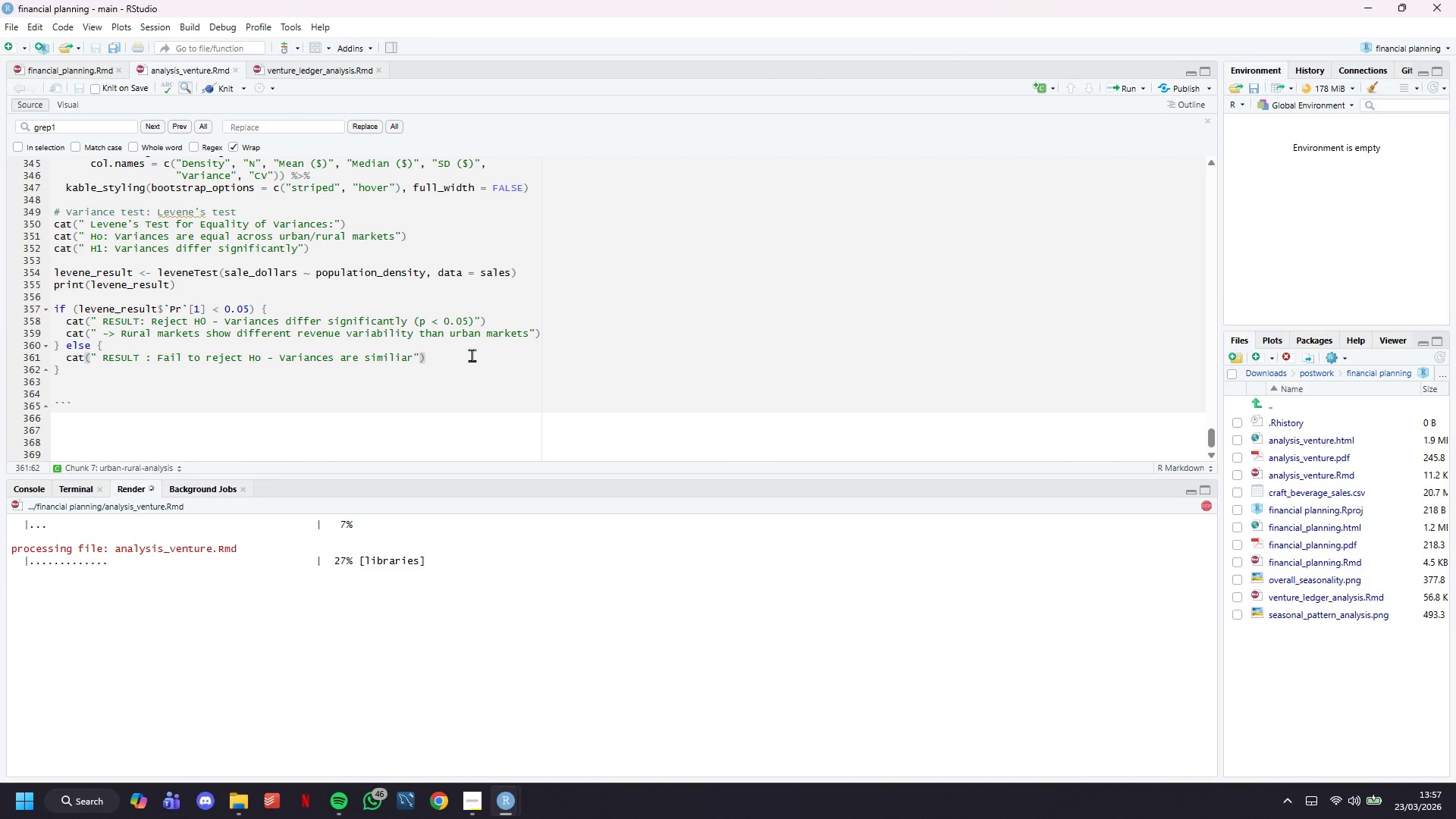 
scroll: coordinate [455, 344], scroll_direction: down, amount: 3.0
 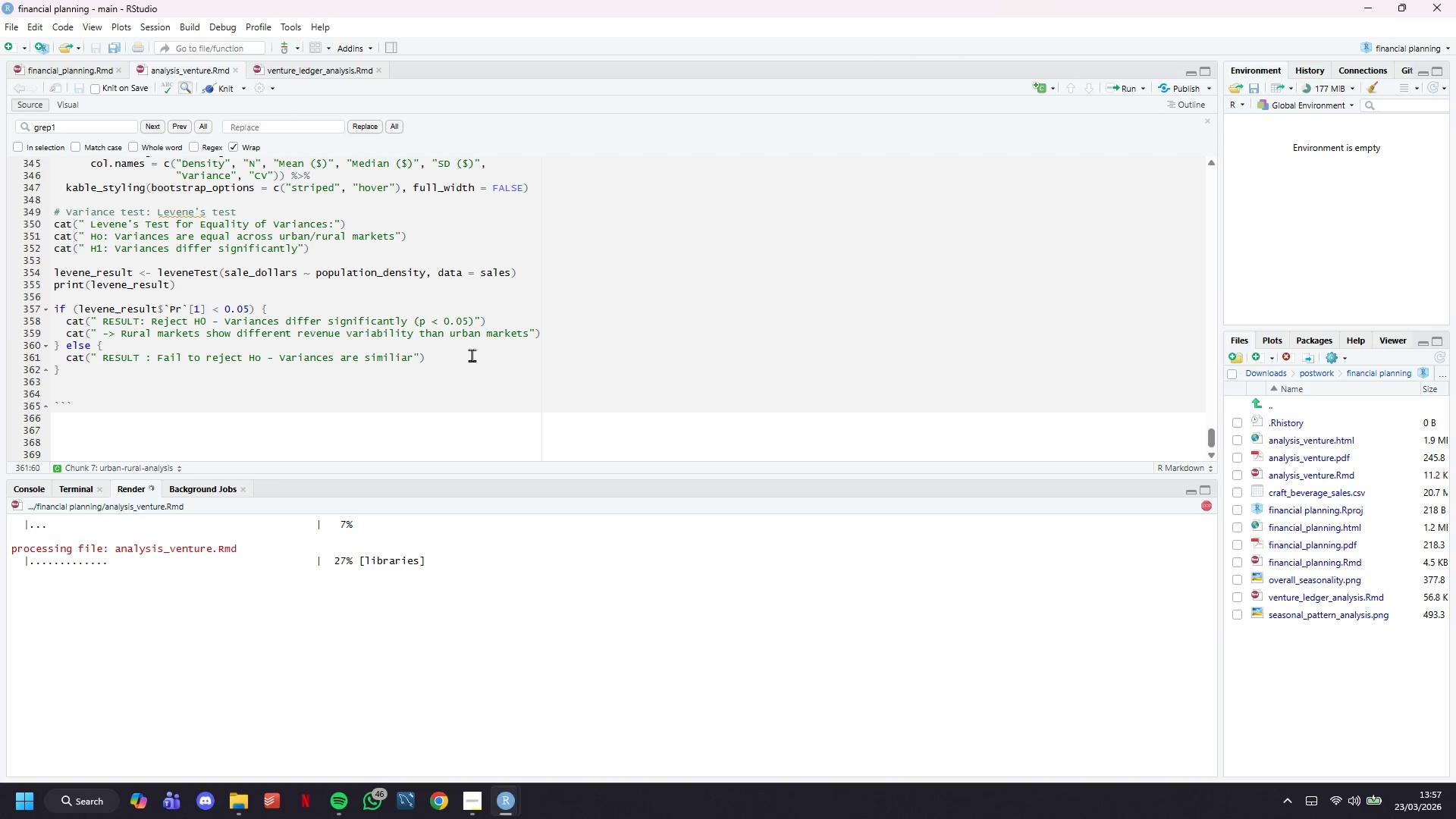 
double_click([472, 355])
 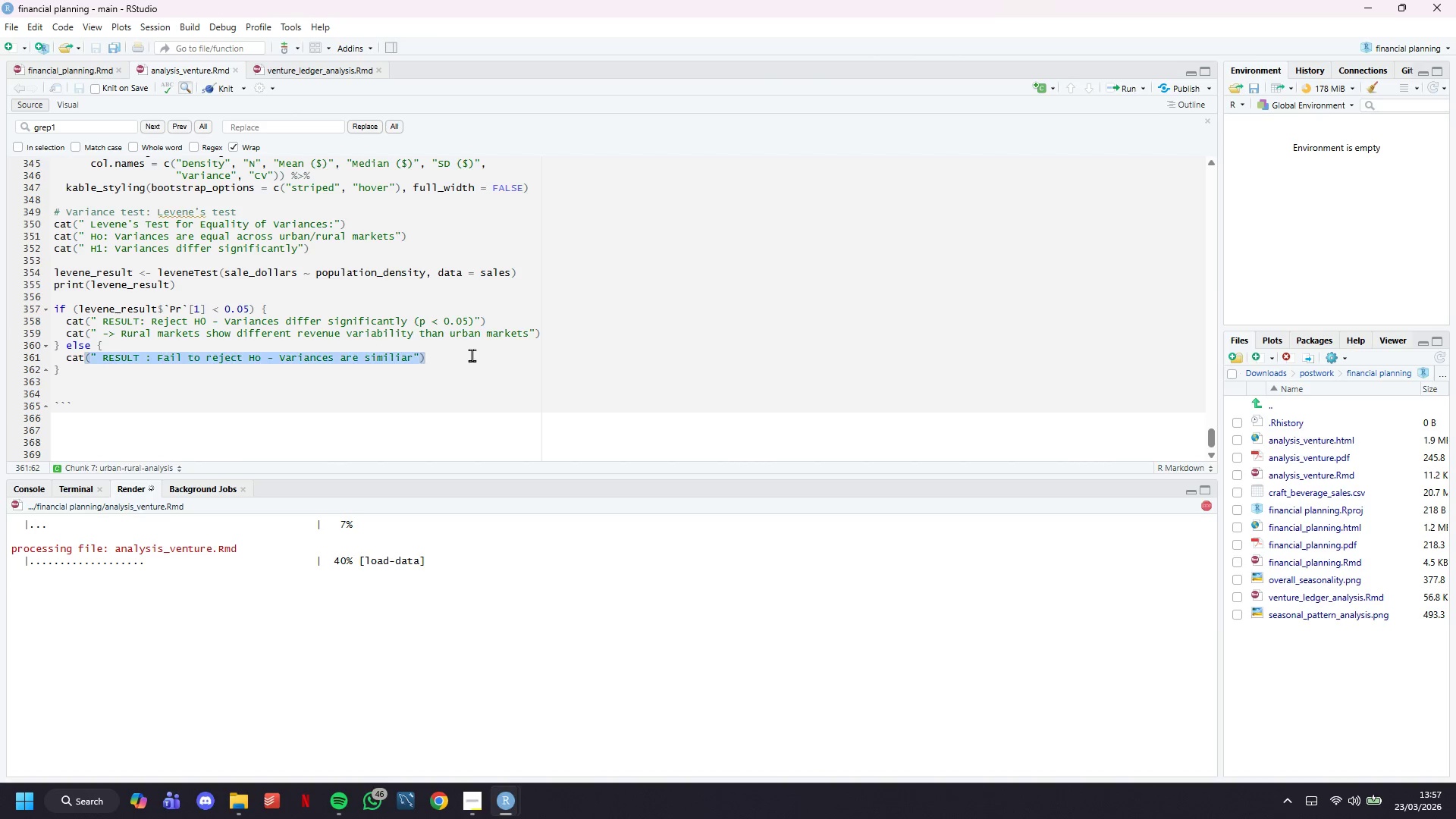 
triple_click([472, 355])
 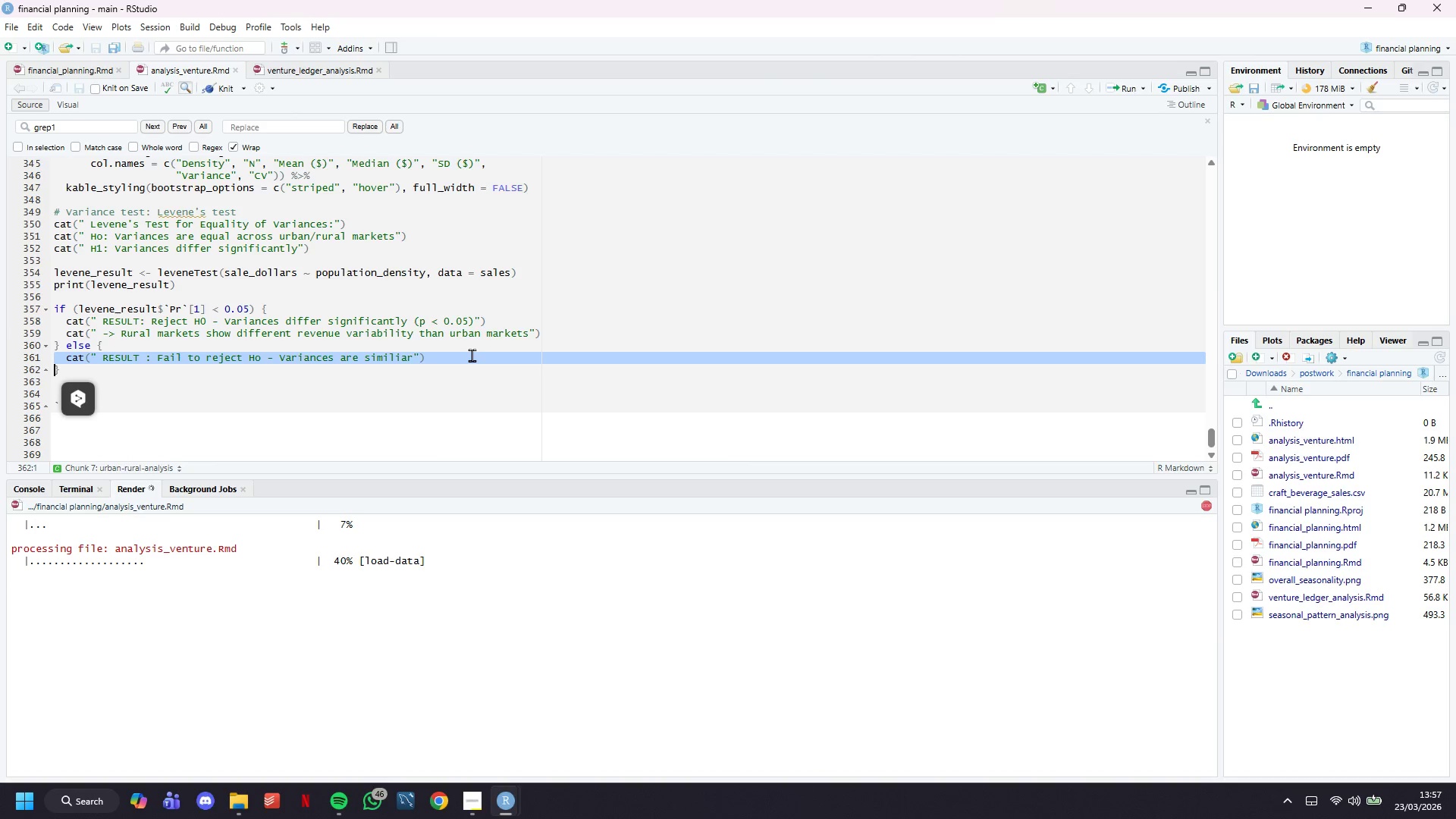 
left_click([472, 355])
 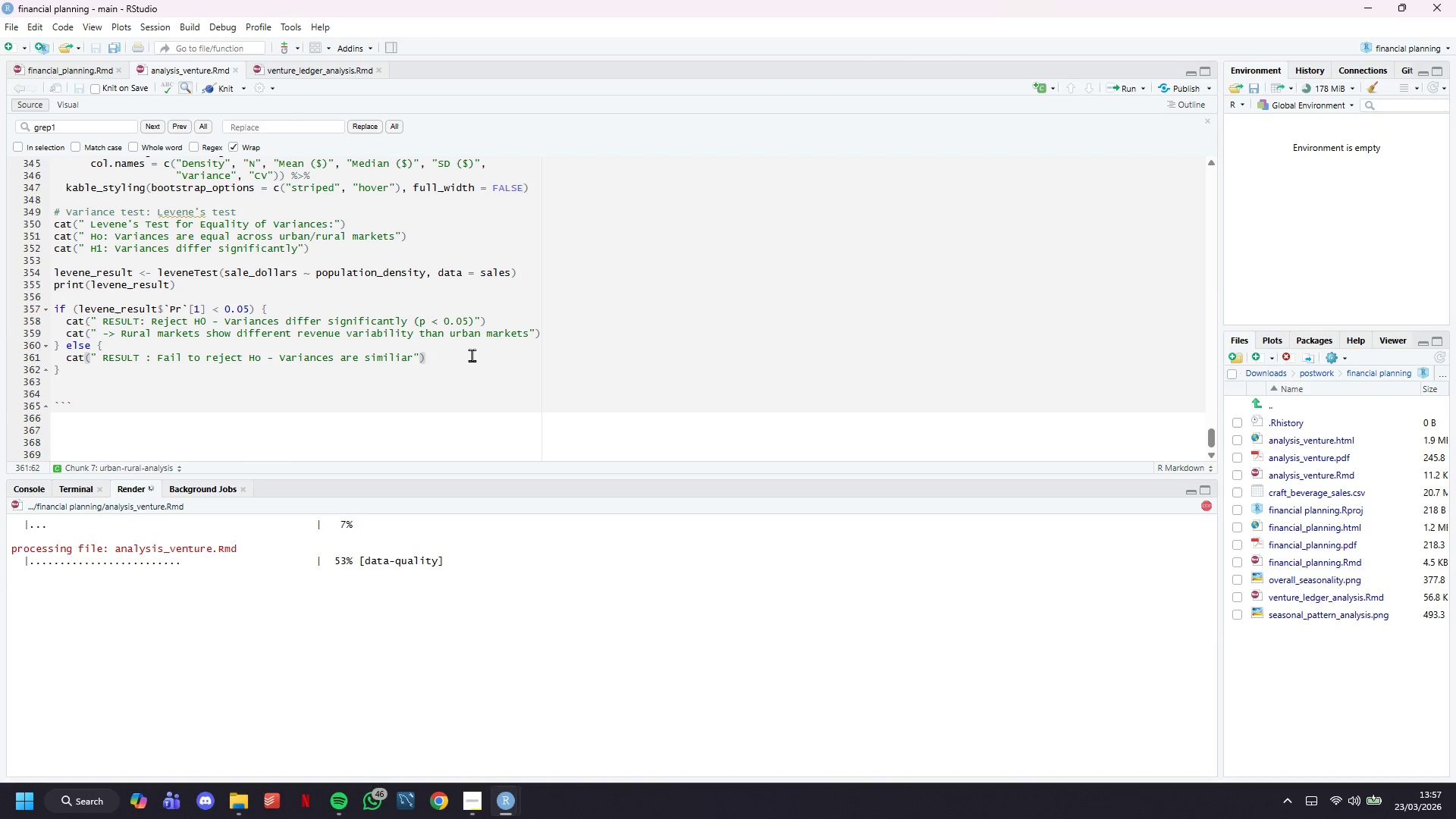 
left_click([466, 369])
 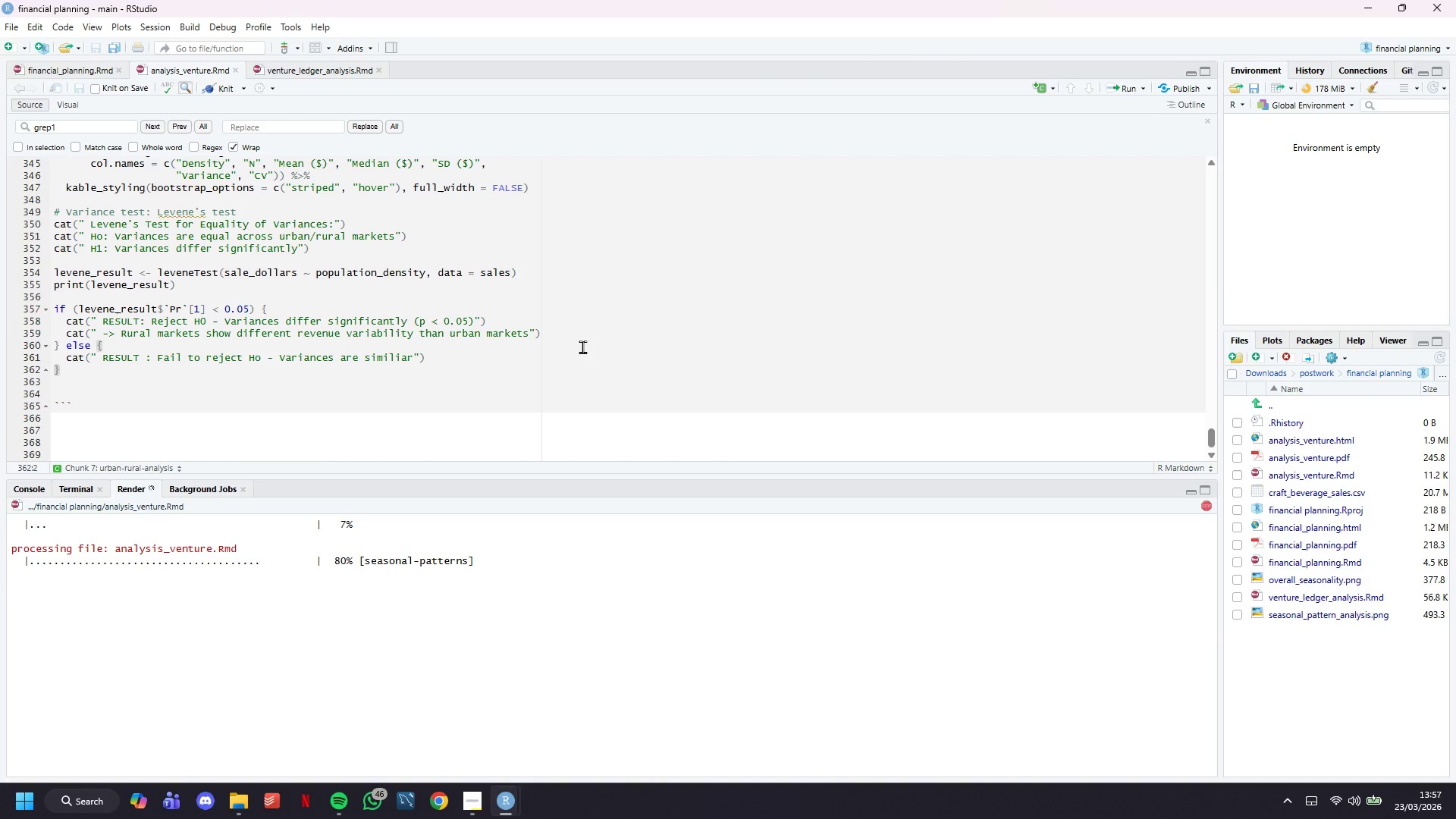 
key(Enter)
 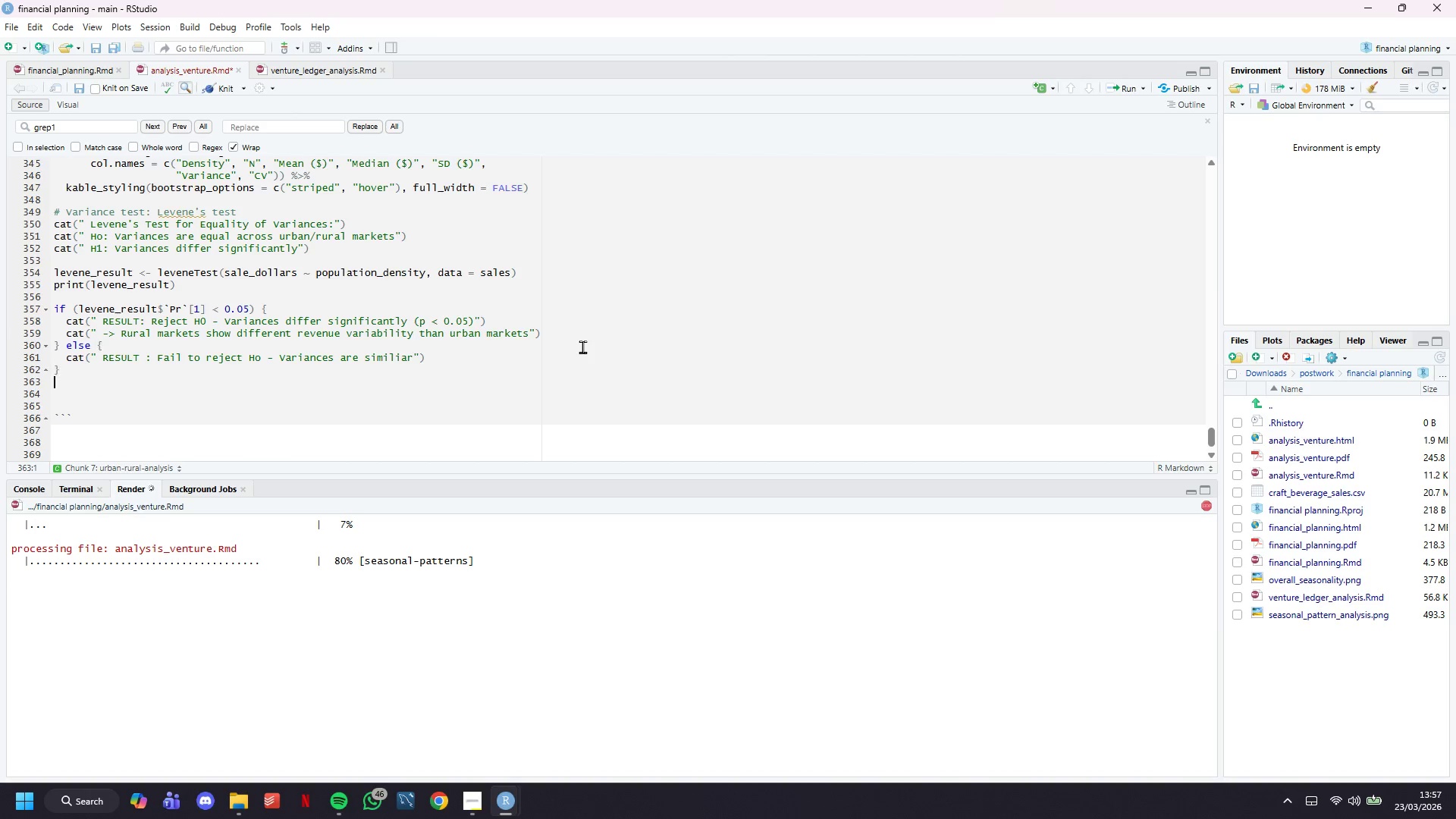 
key(Enter)
 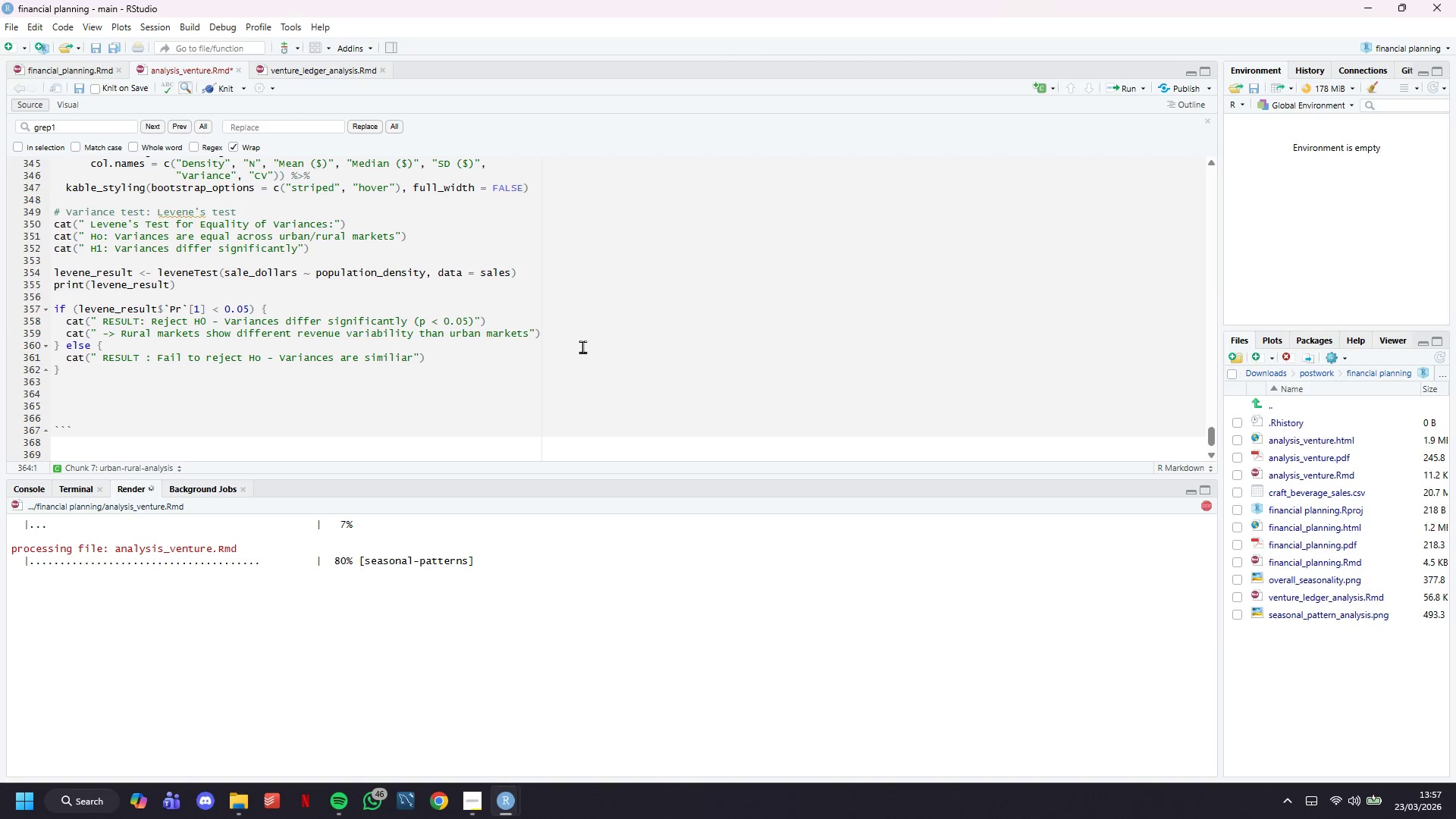 
mouse_move([1490, 816])
 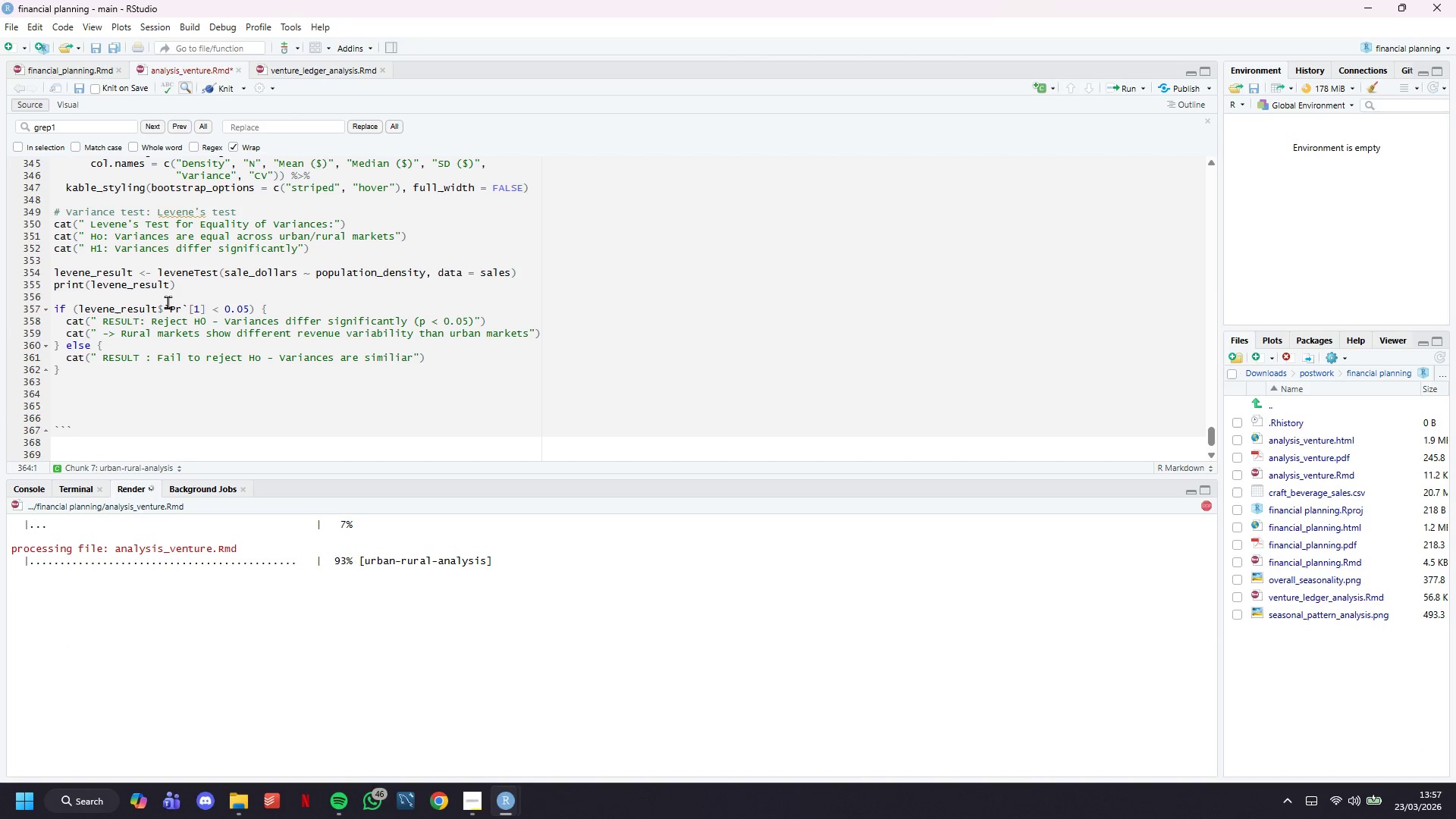 
wait(8.71)
 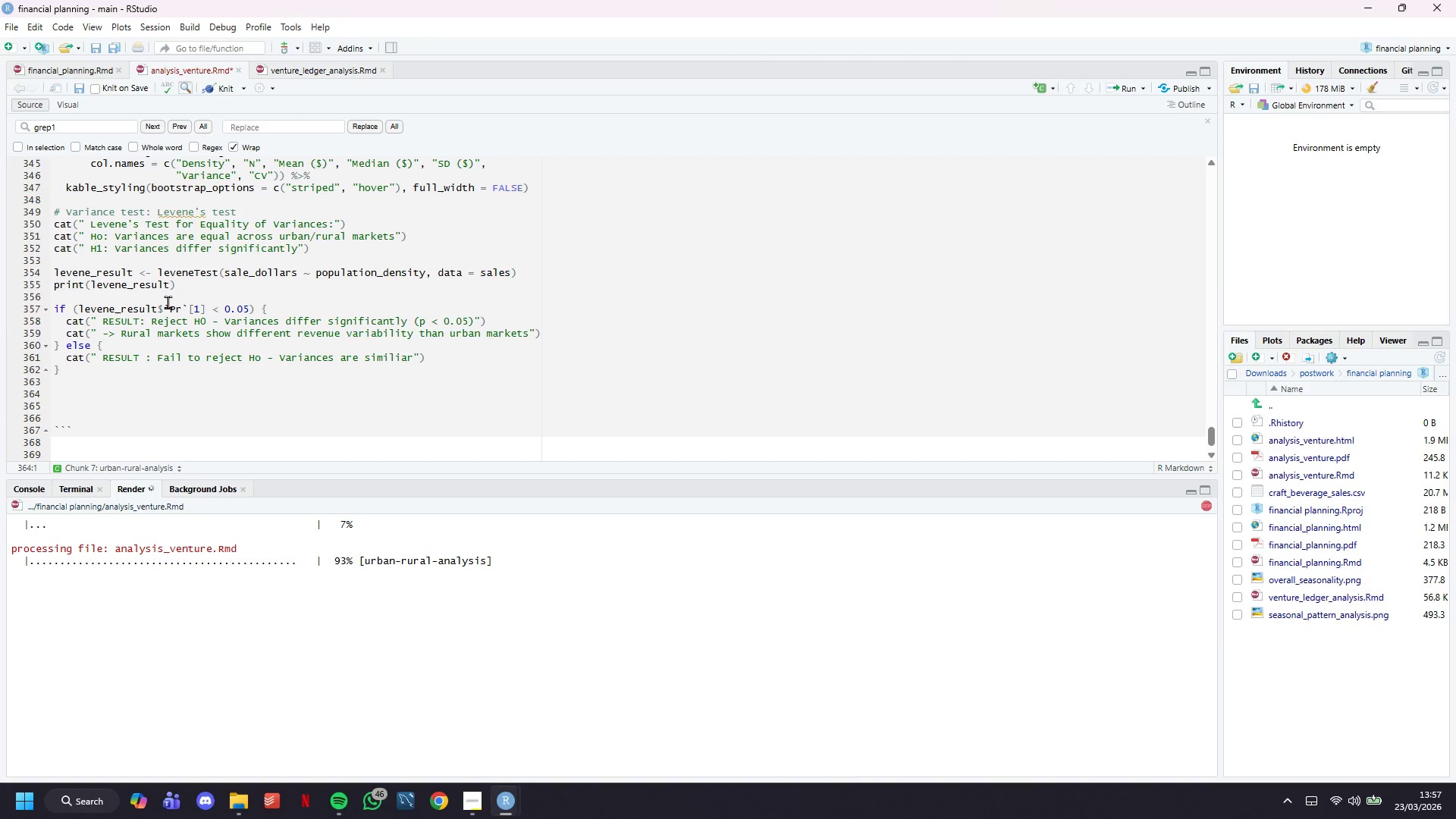 
scroll: coordinate [824, 475], scroll_direction: down, amount: 6.0
 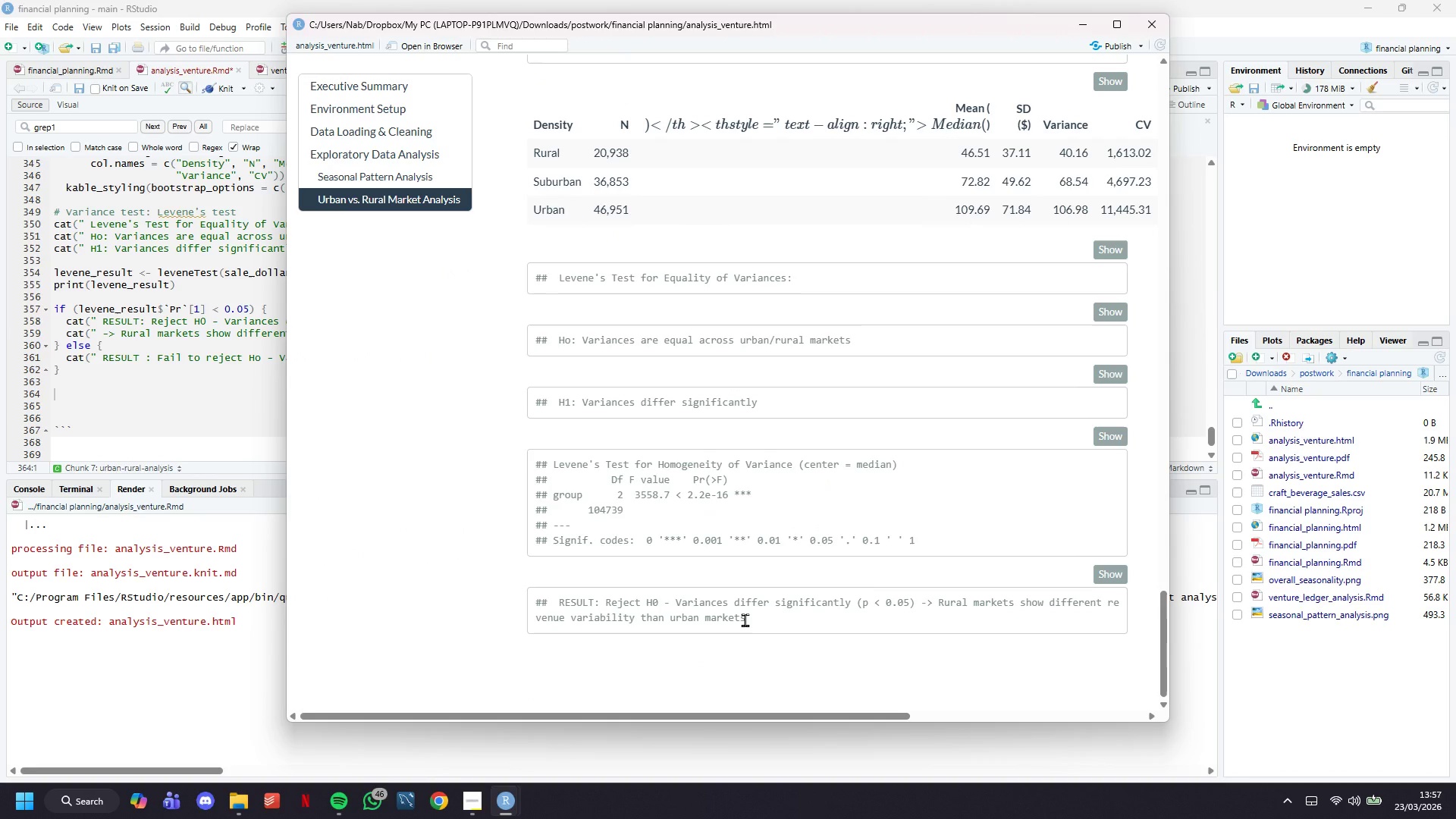 
left_click_drag(start_coordinate=[745, 620], to_coordinate=[623, 607])
 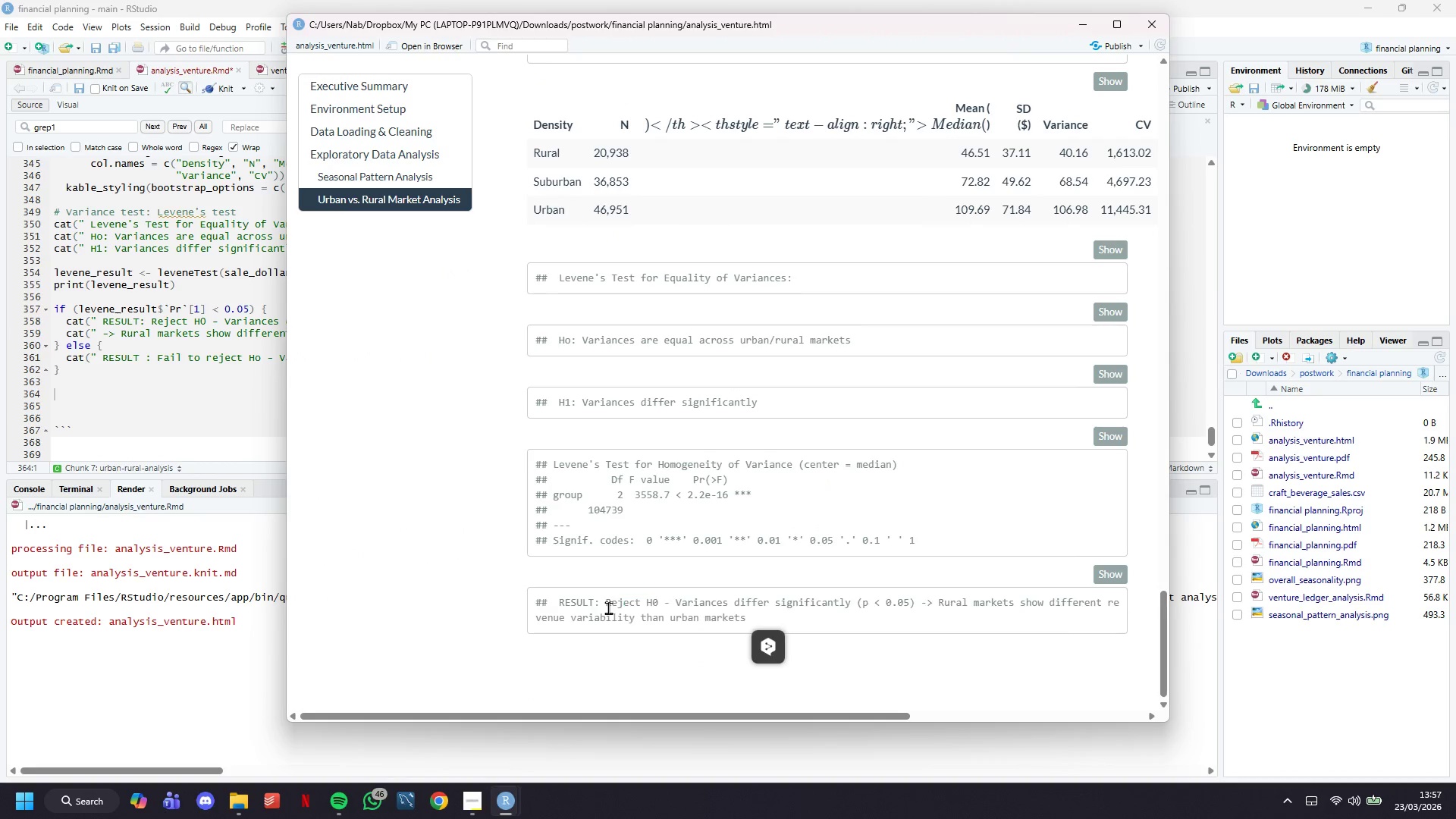 
left_click([608, 607])
 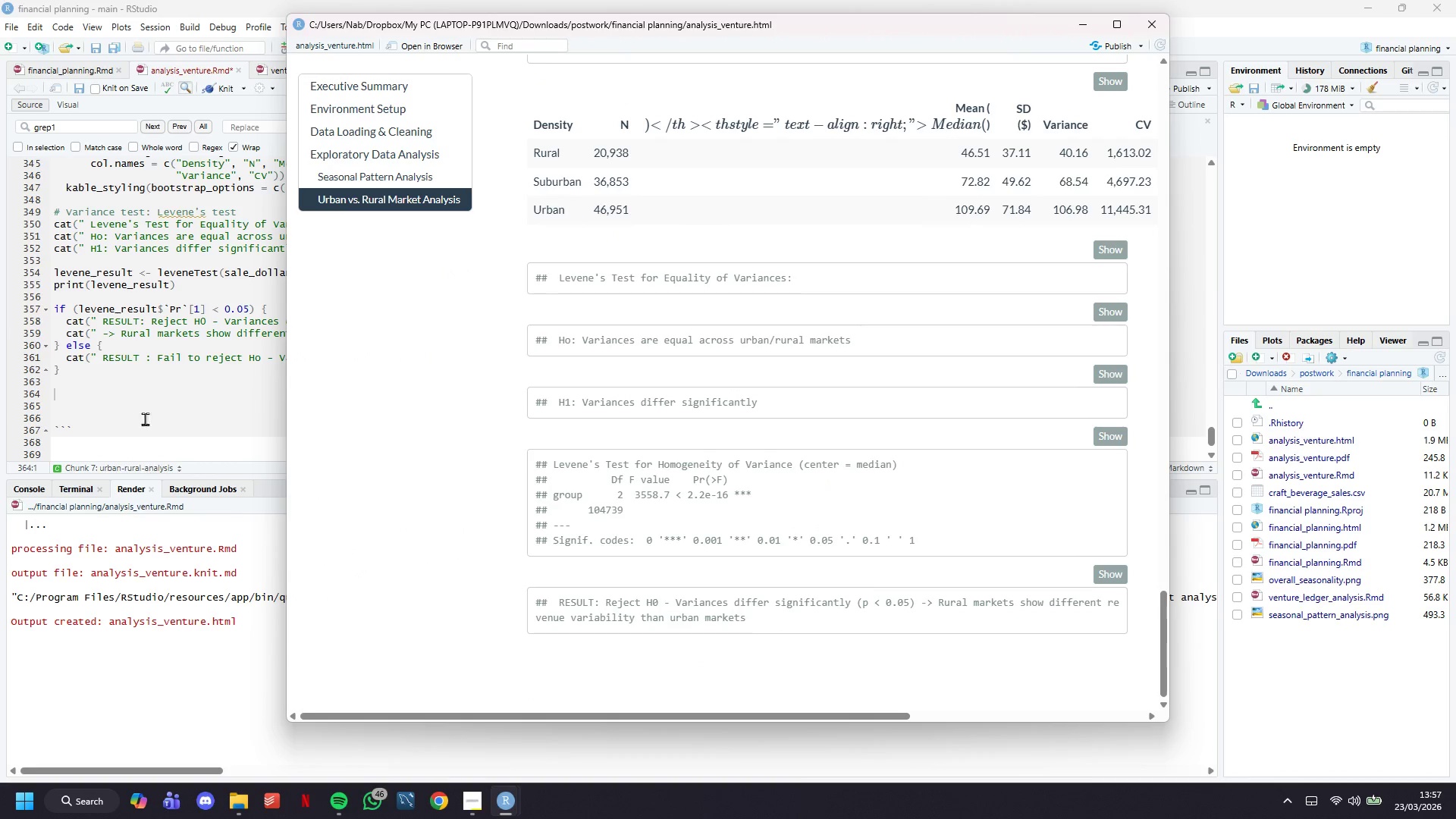 
left_click([141, 381])
 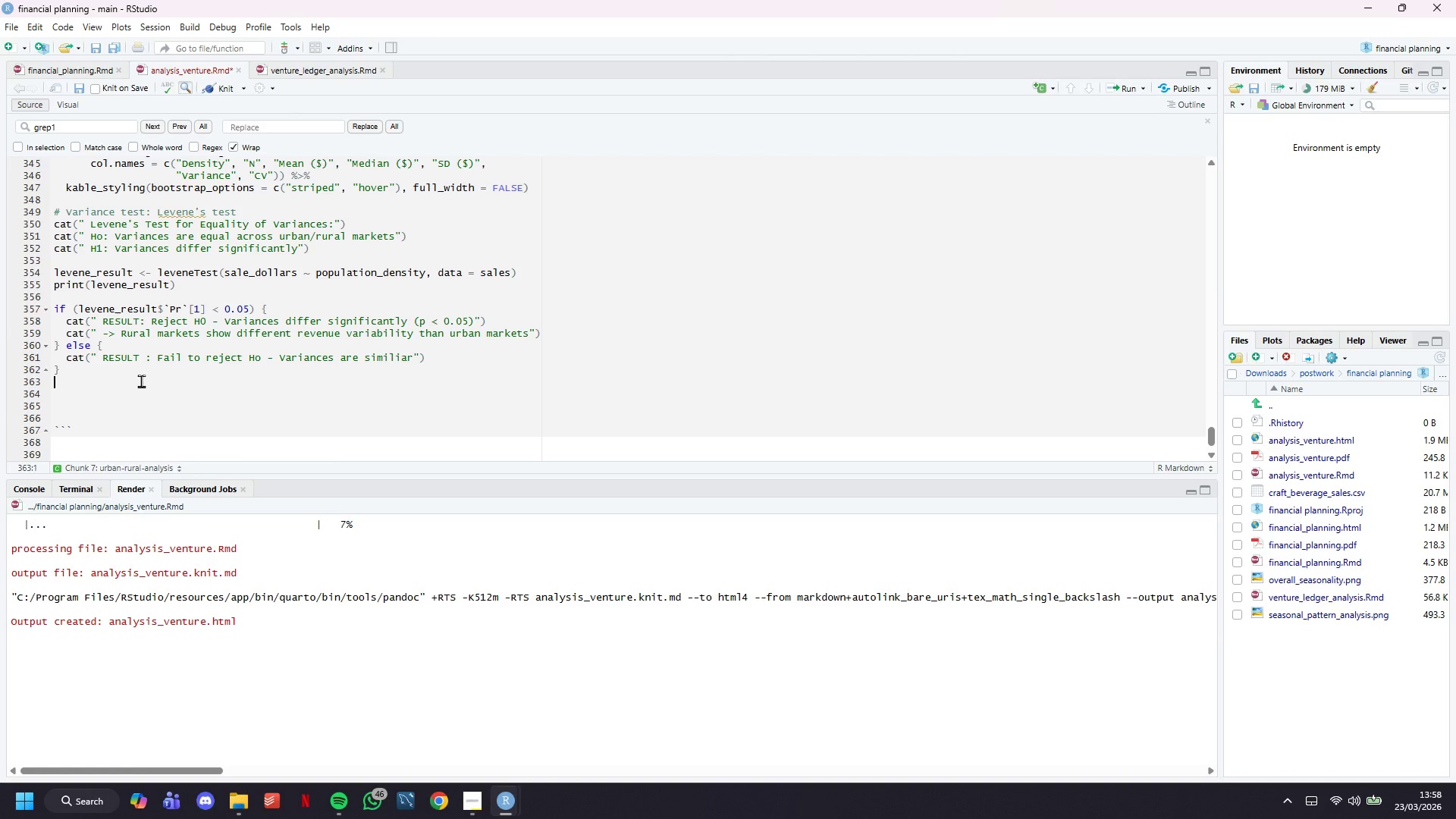 
wait(5.48)
 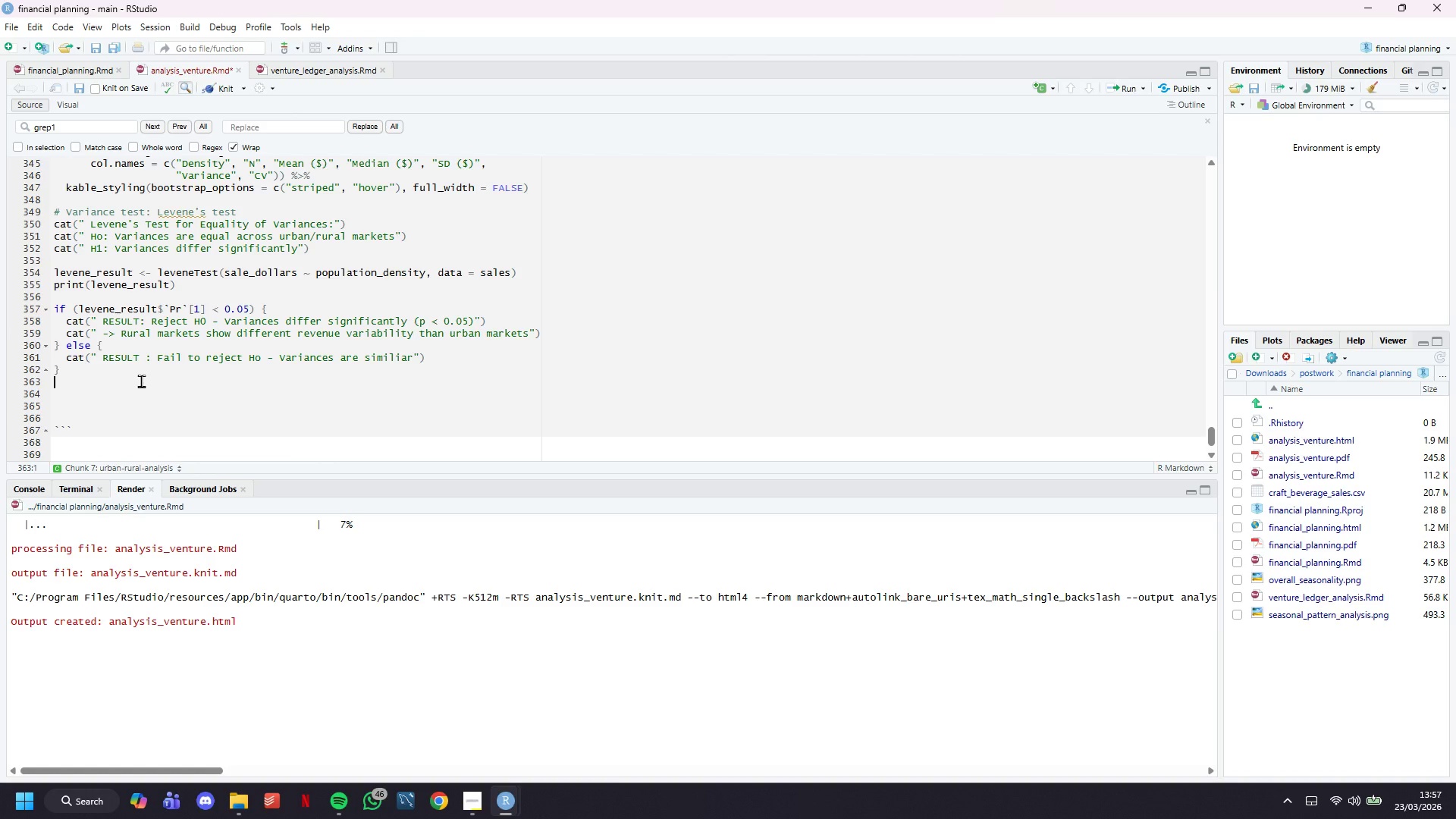 
left_click([141, 381])
 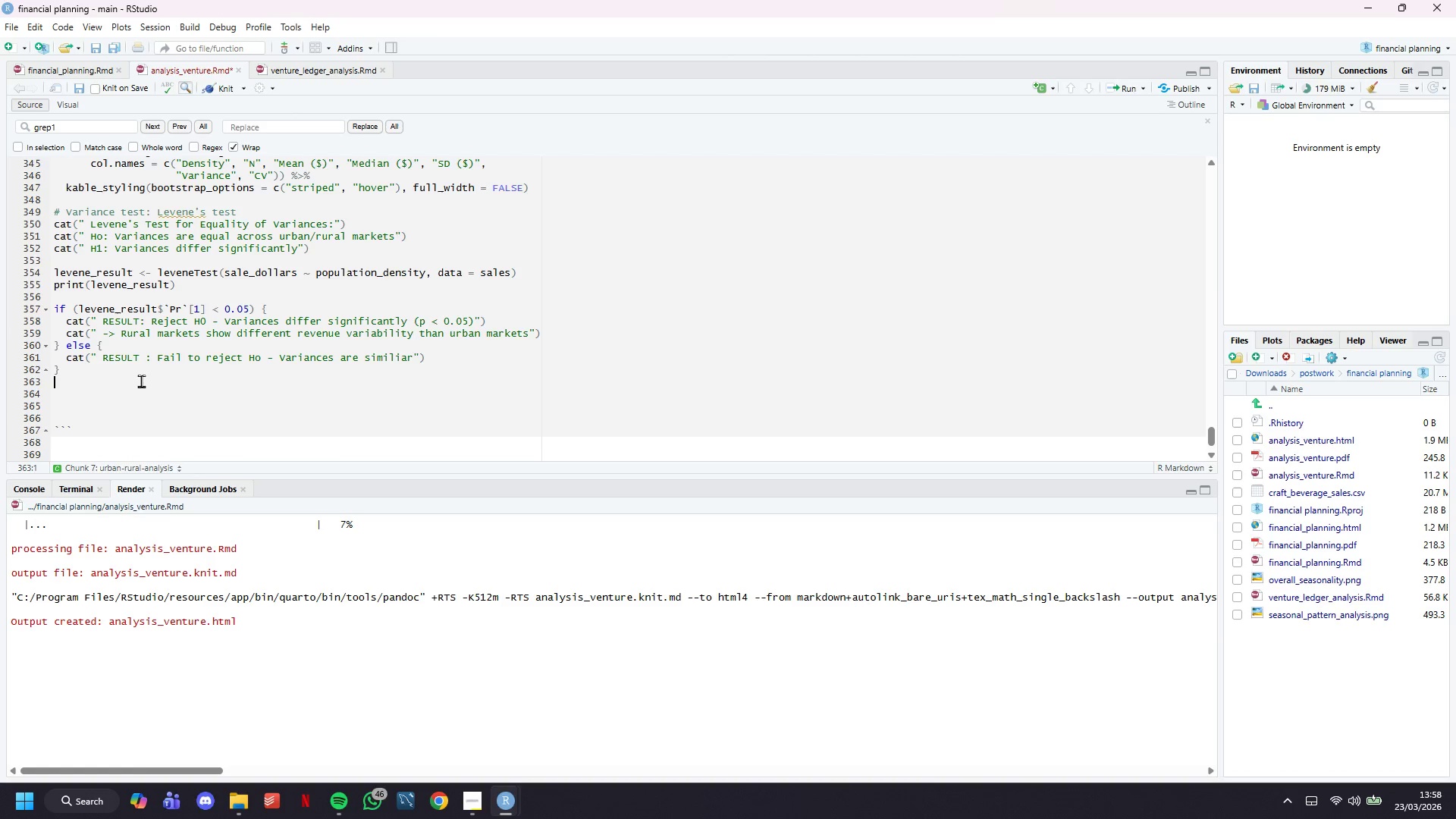 
key(Enter)
 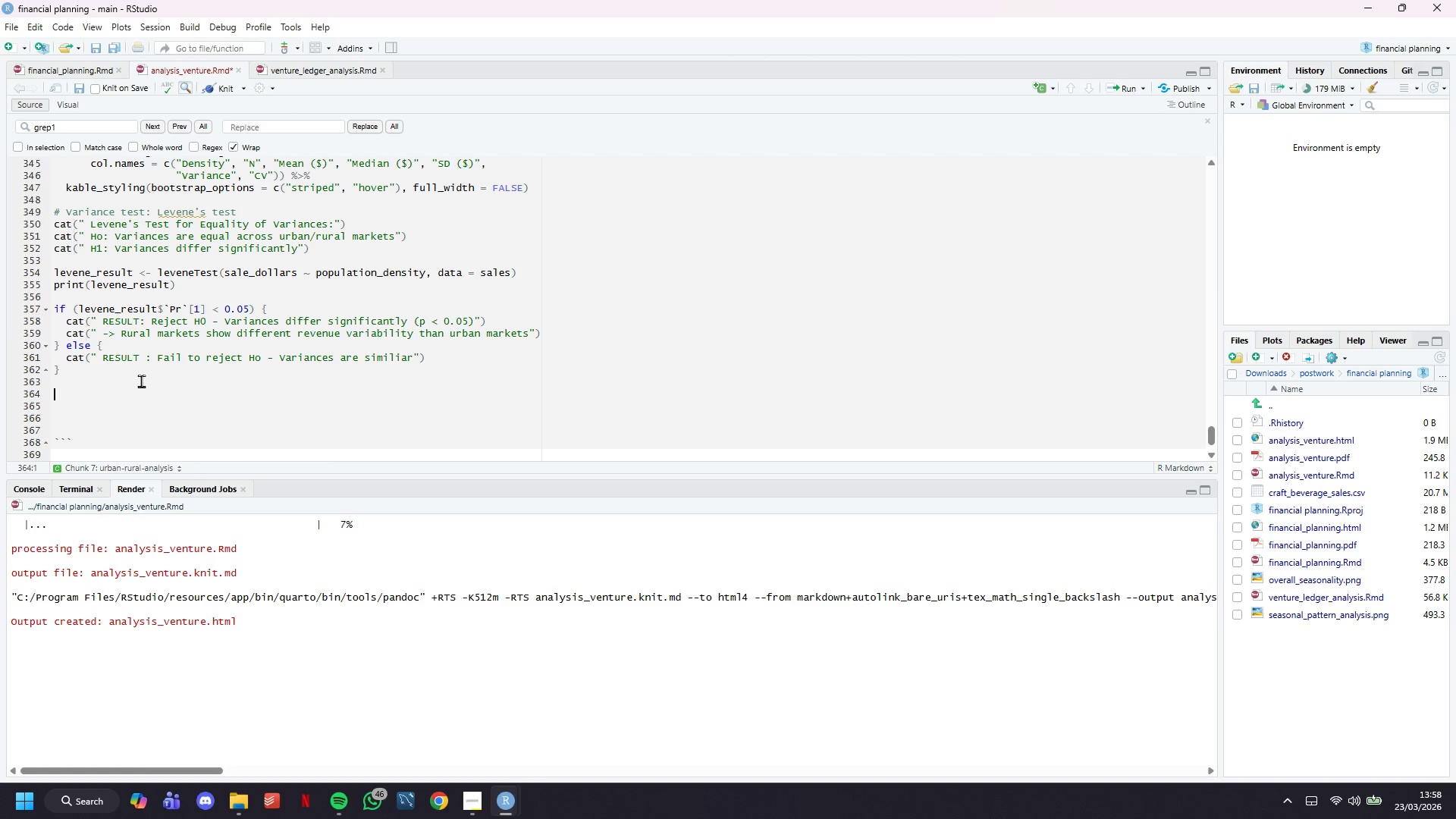 
type(# Mean comparison )
key(Backspace)
type(: Welch's t-test (handles unequal variances)
 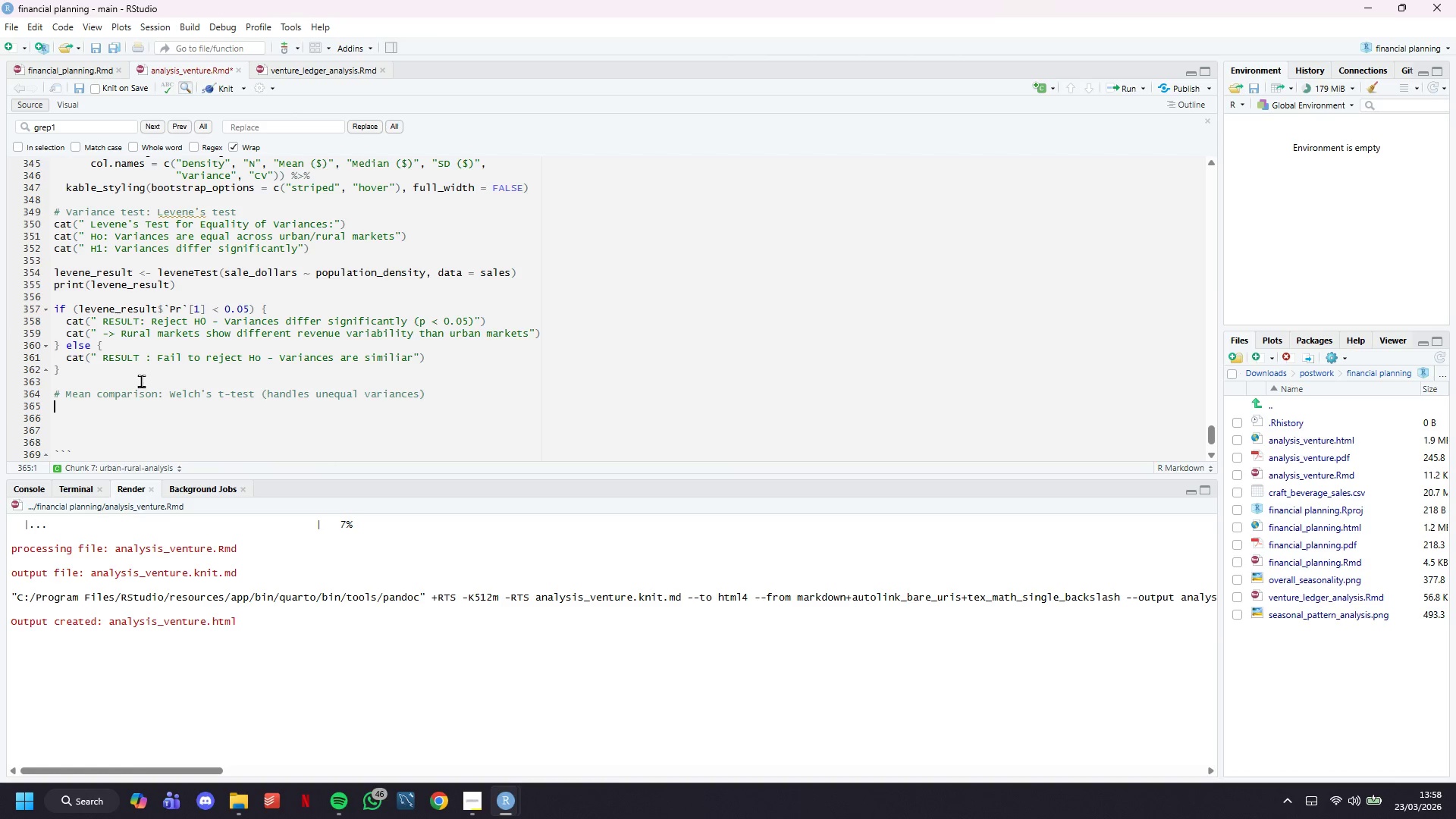 
 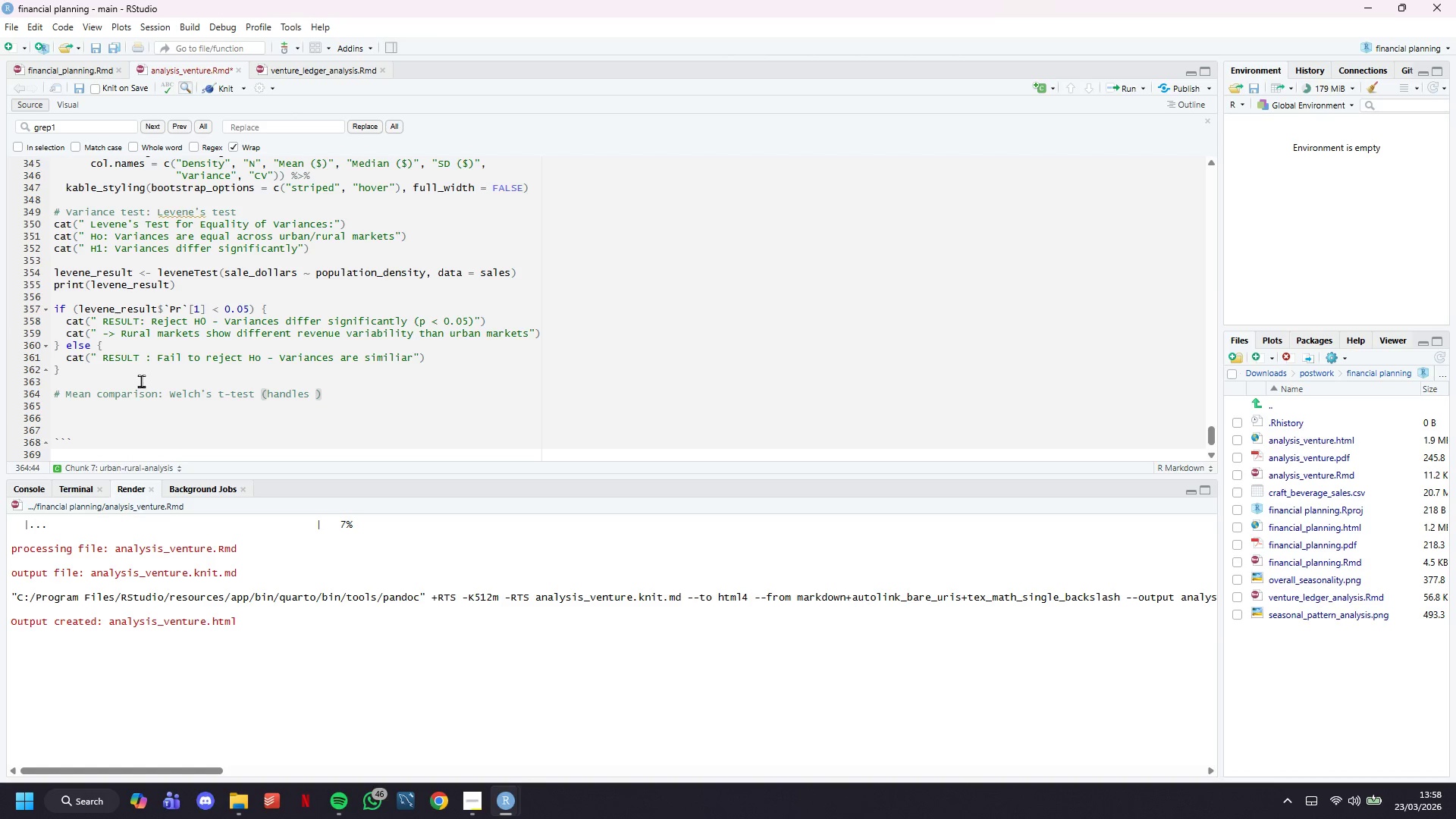 
key(ArrowRight)
 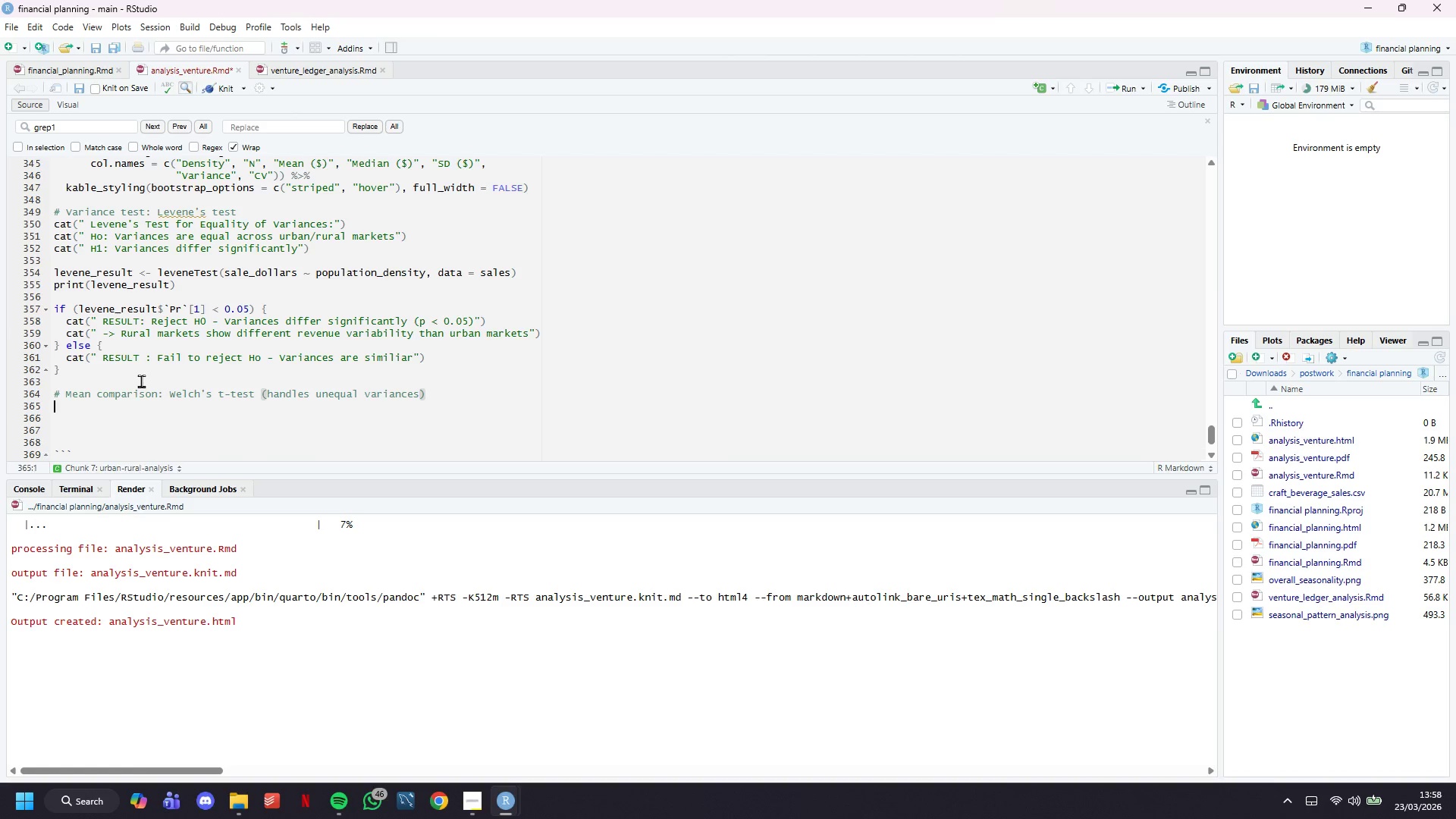 
key(Enter)
 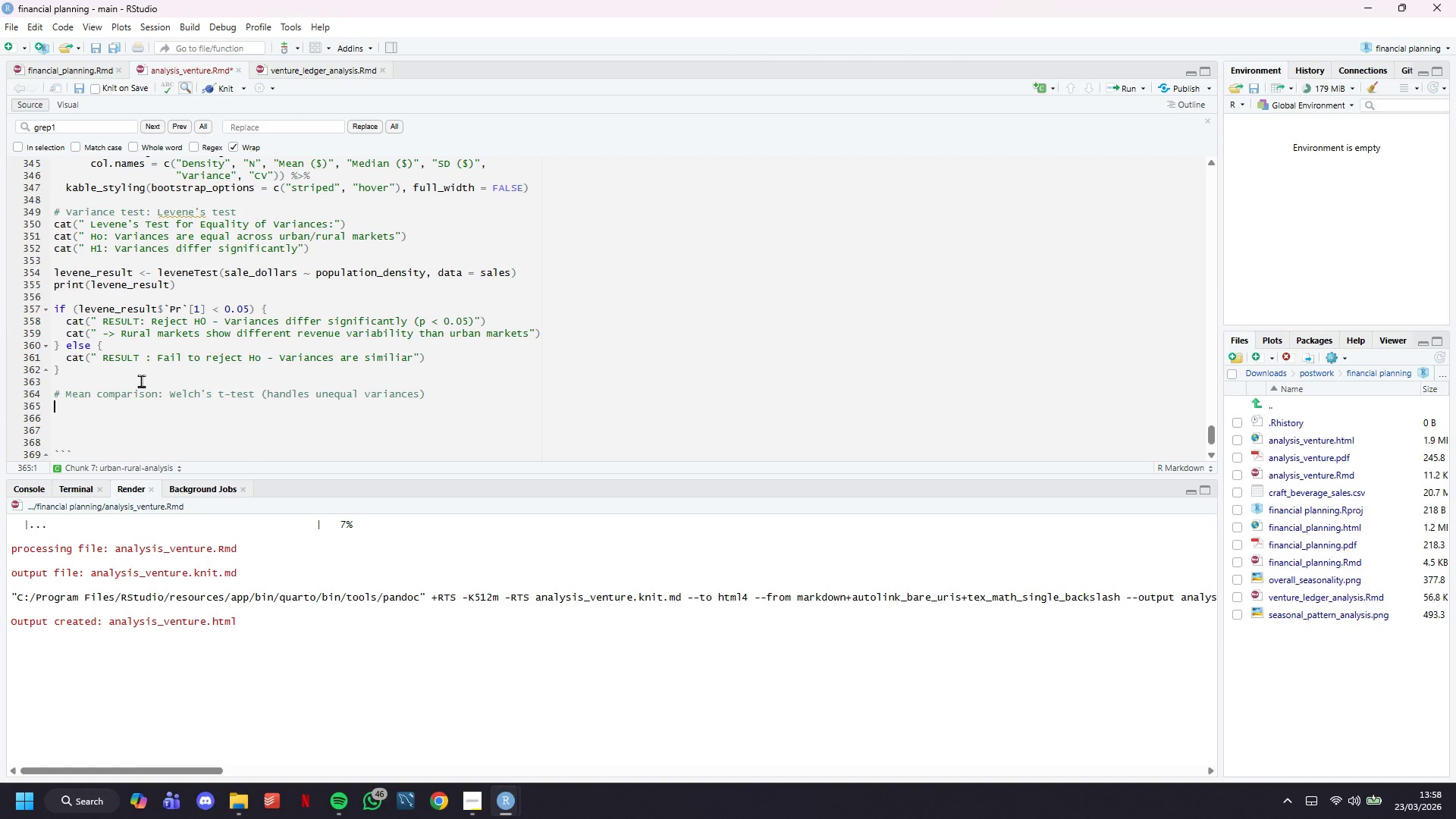 
wait(5.69)
 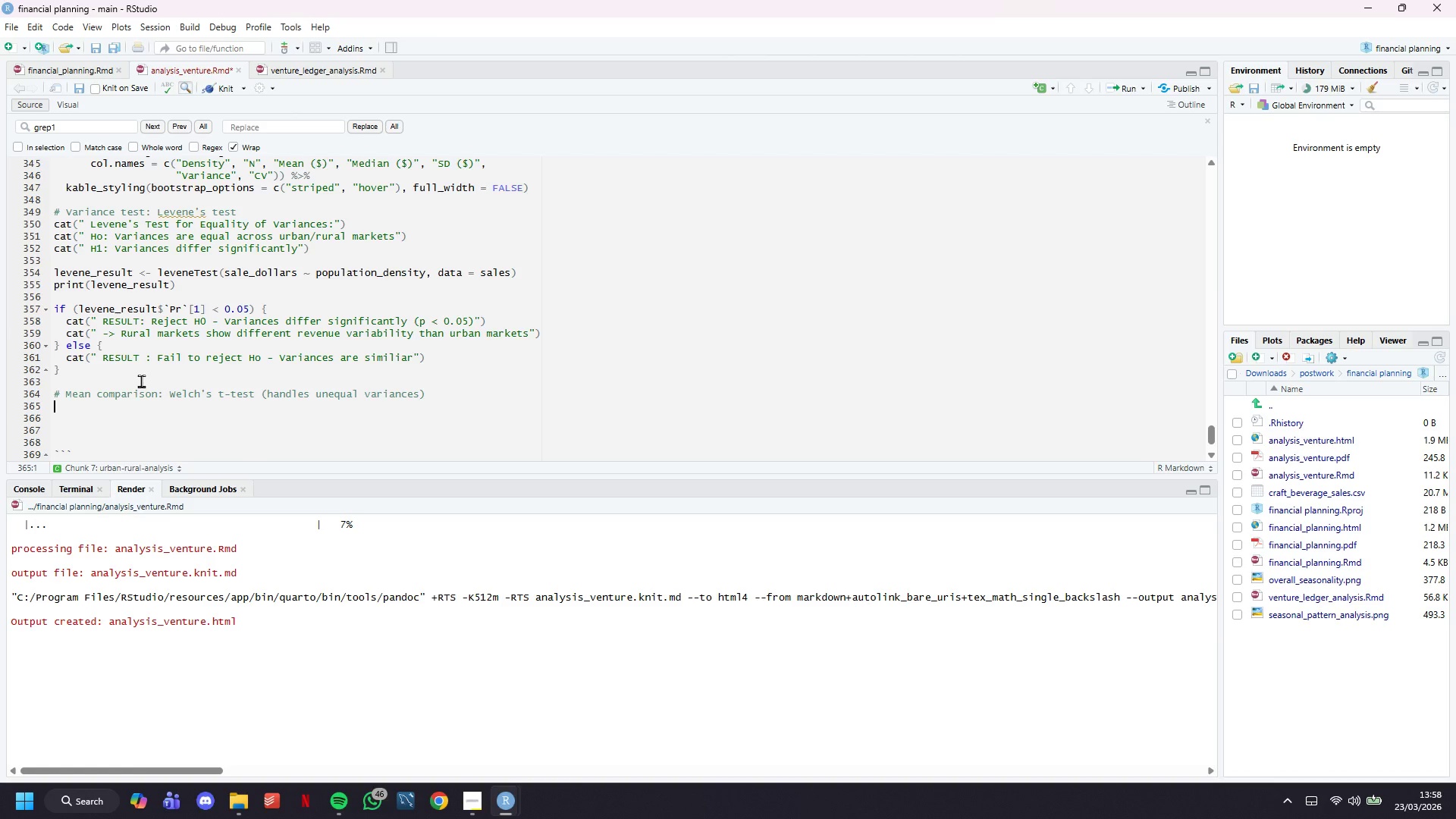 
type(urban_data <- sales %>% filter(population_)
 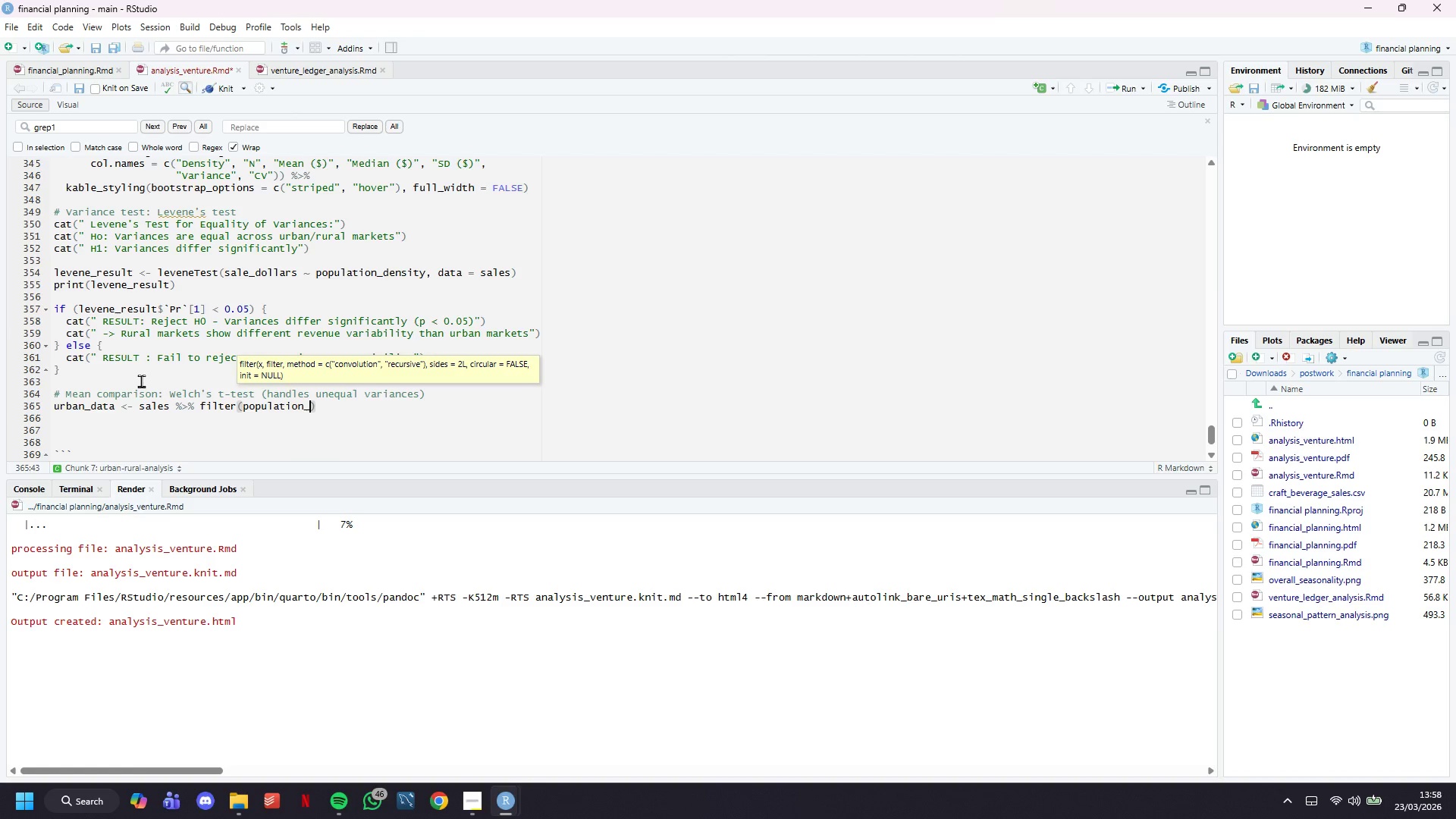 
wait(5.62)
 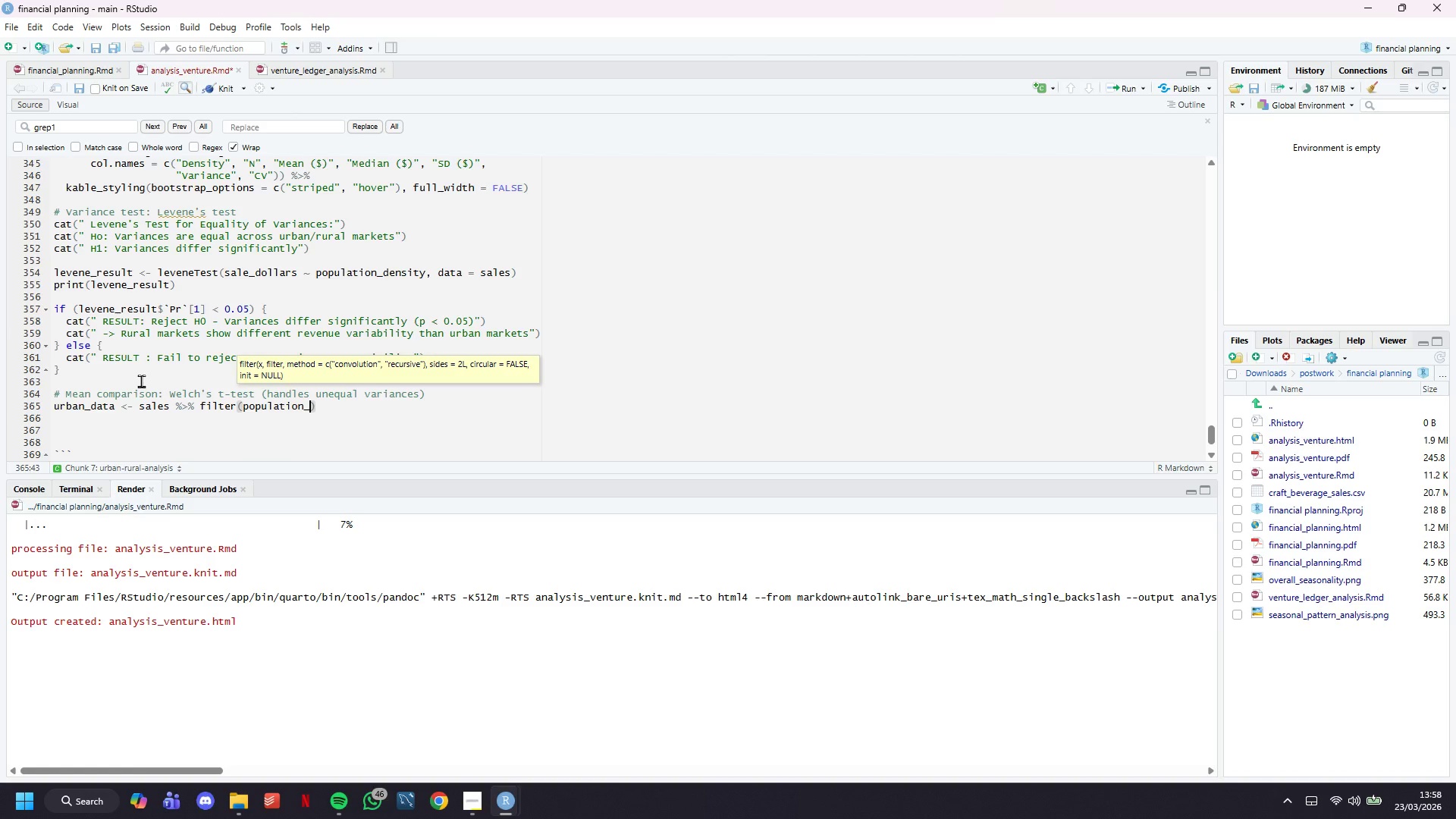 
type(density == "Urban)
 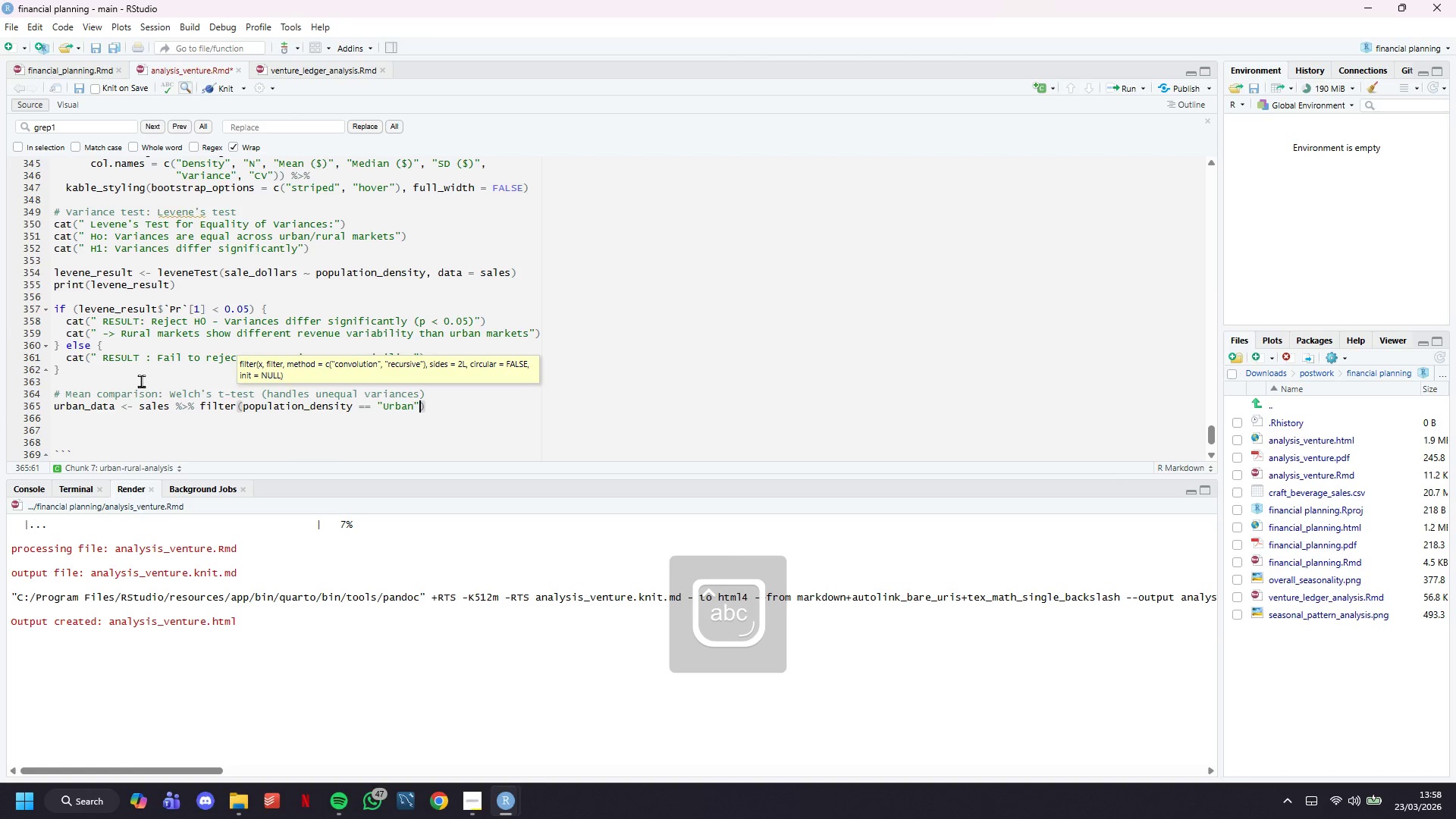 
 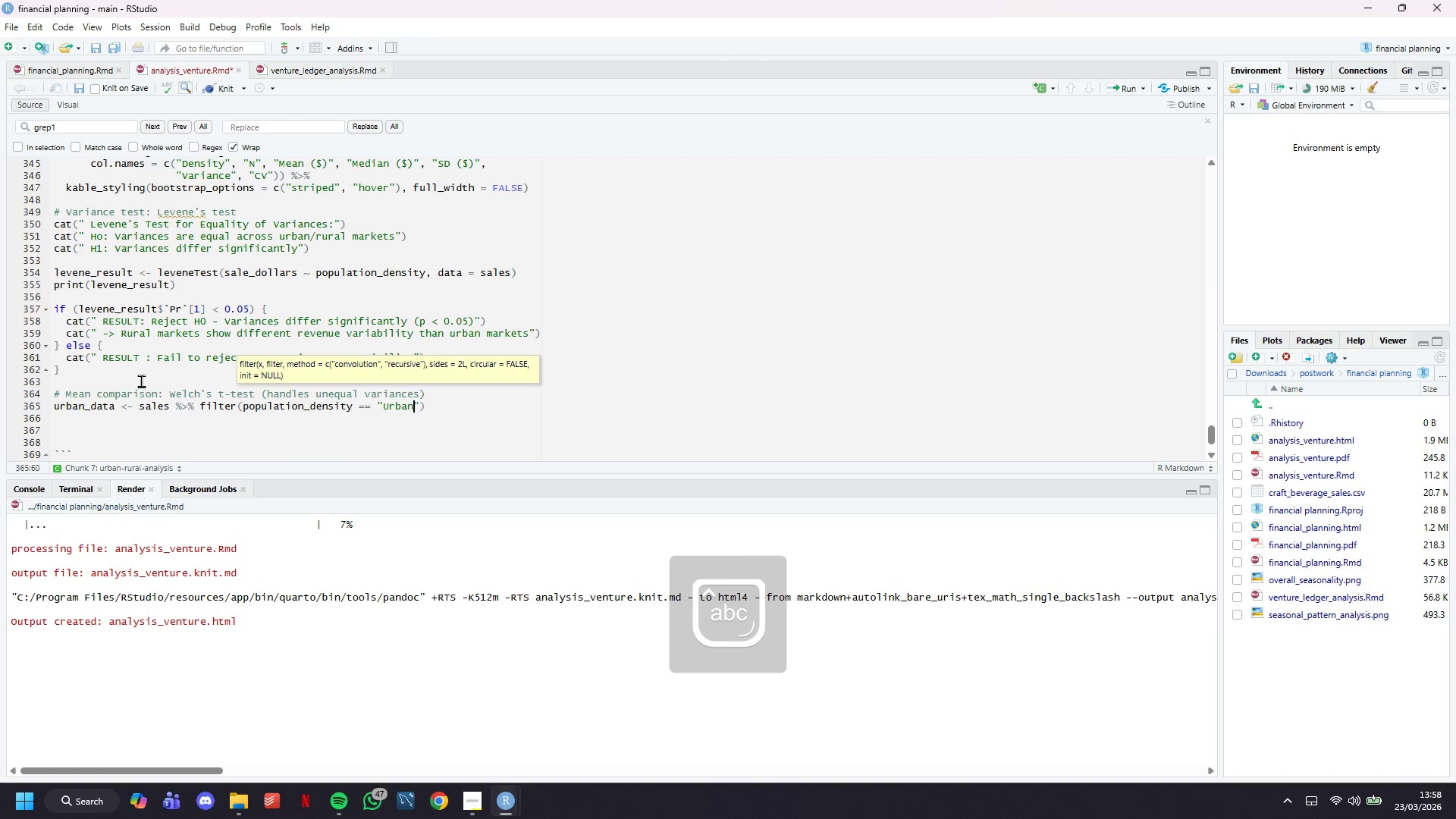 
key(ArrowRight)
 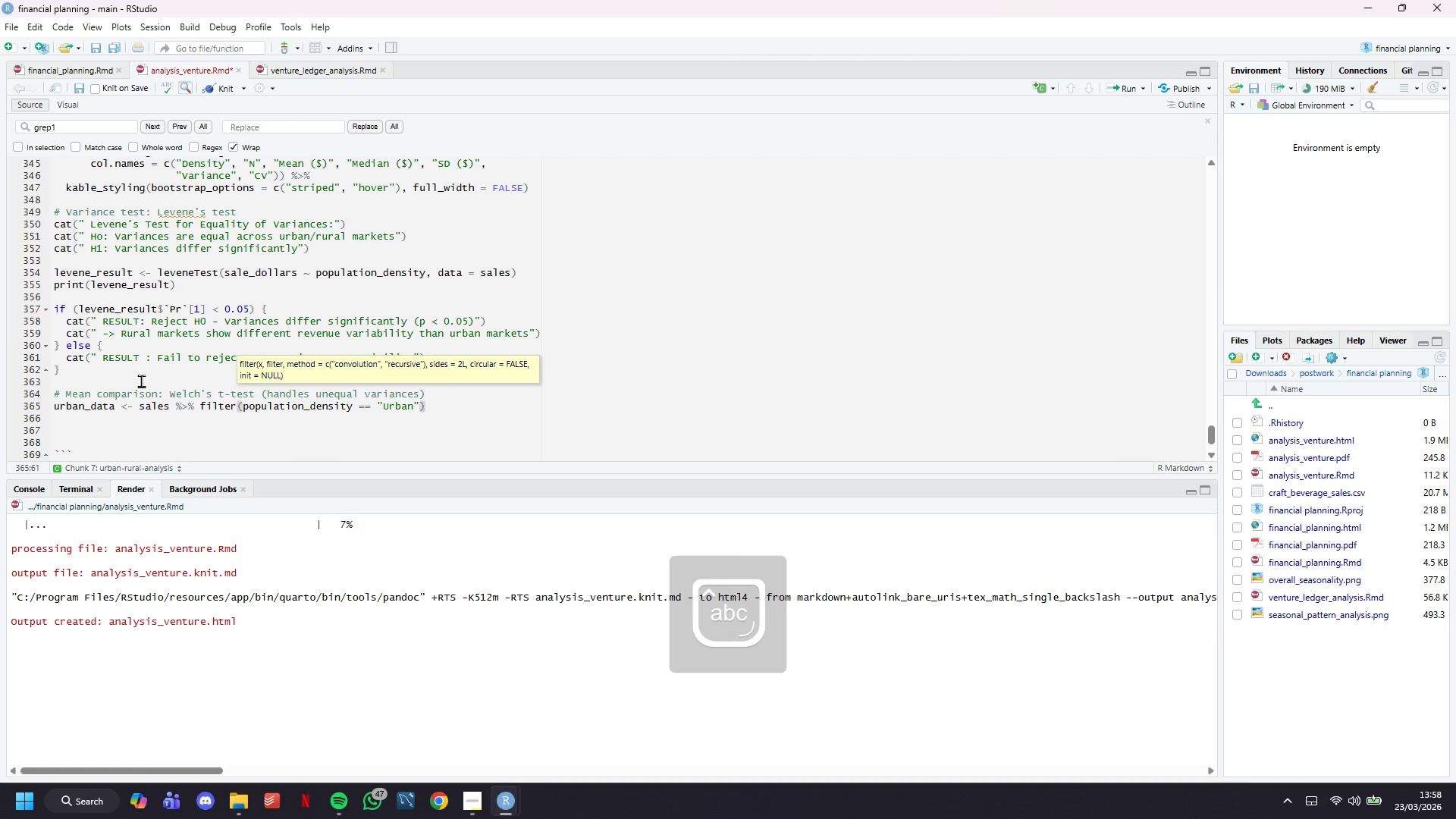 
key(ArrowRight)
 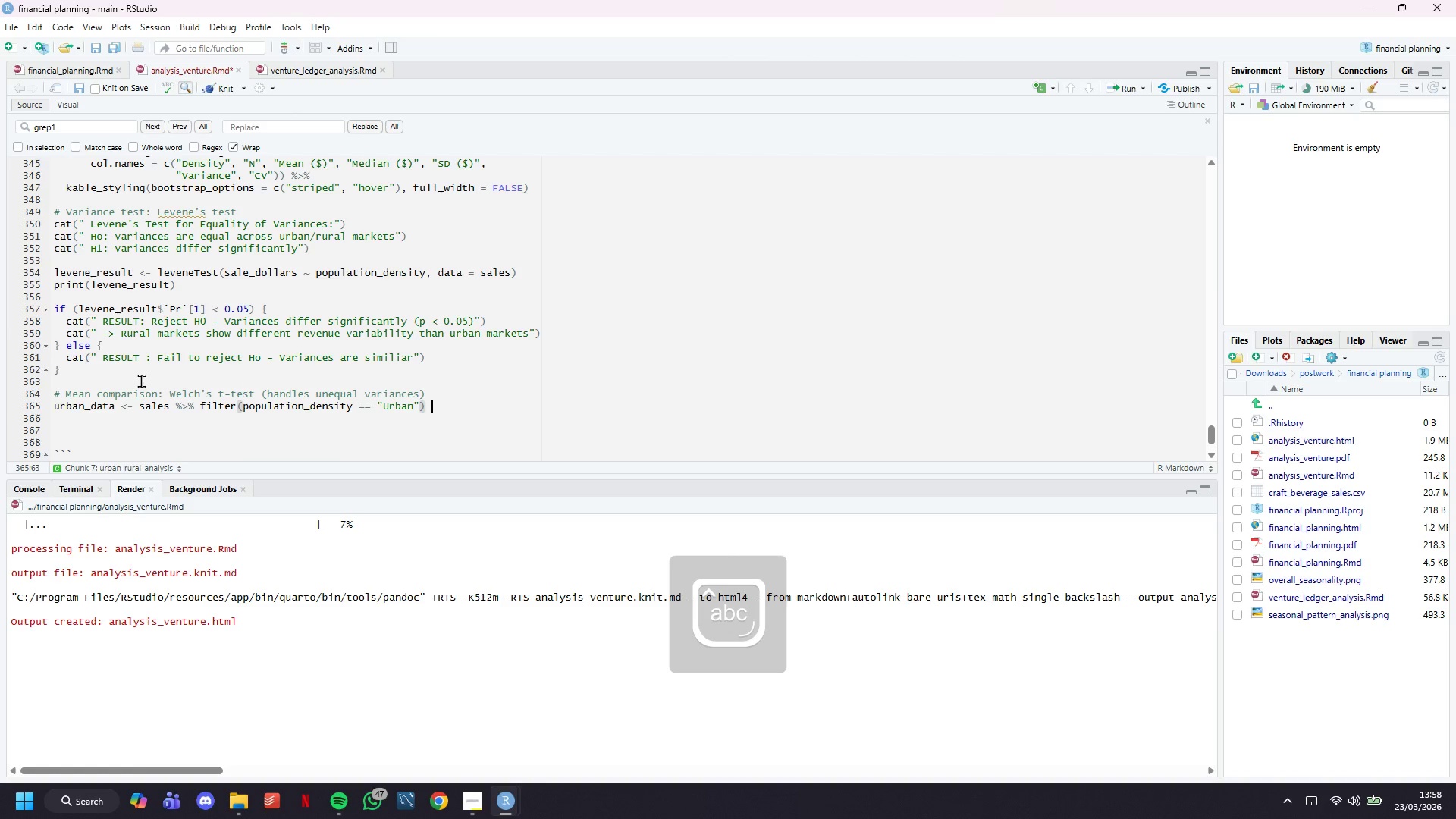 
type( %>% pull(sale_dollars)
 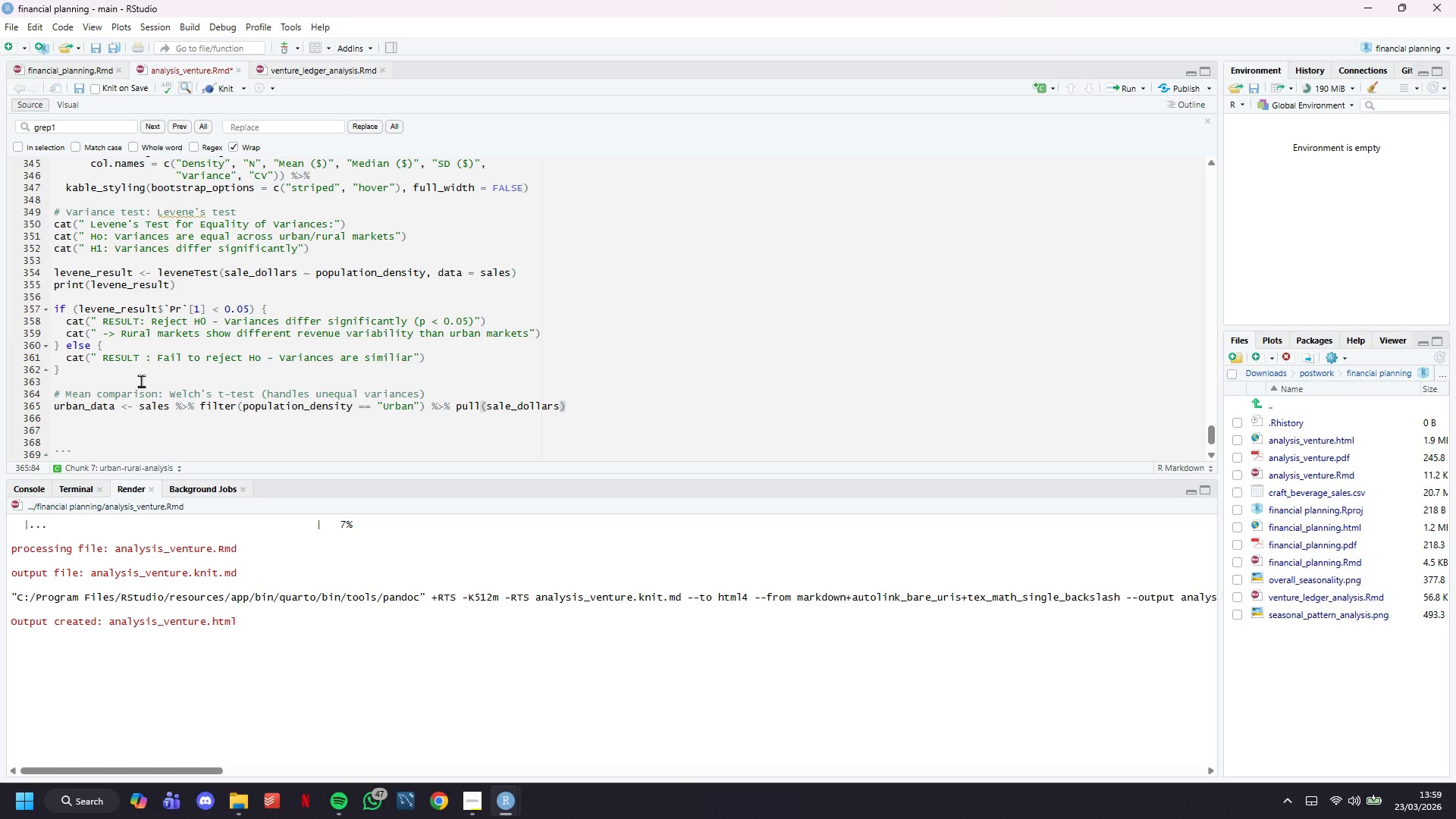 
key(ArrowRight)
 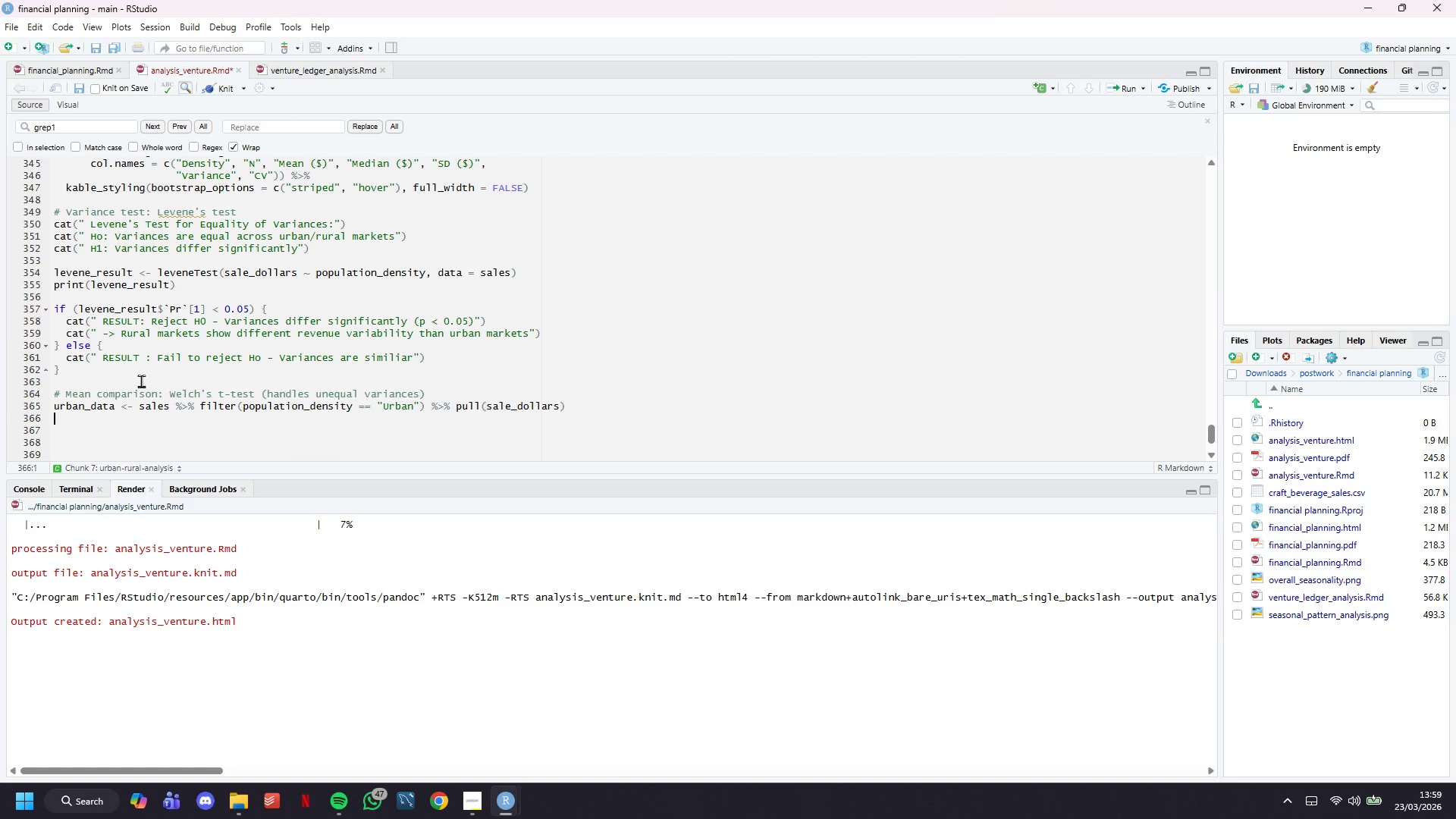 
key(Enter)
 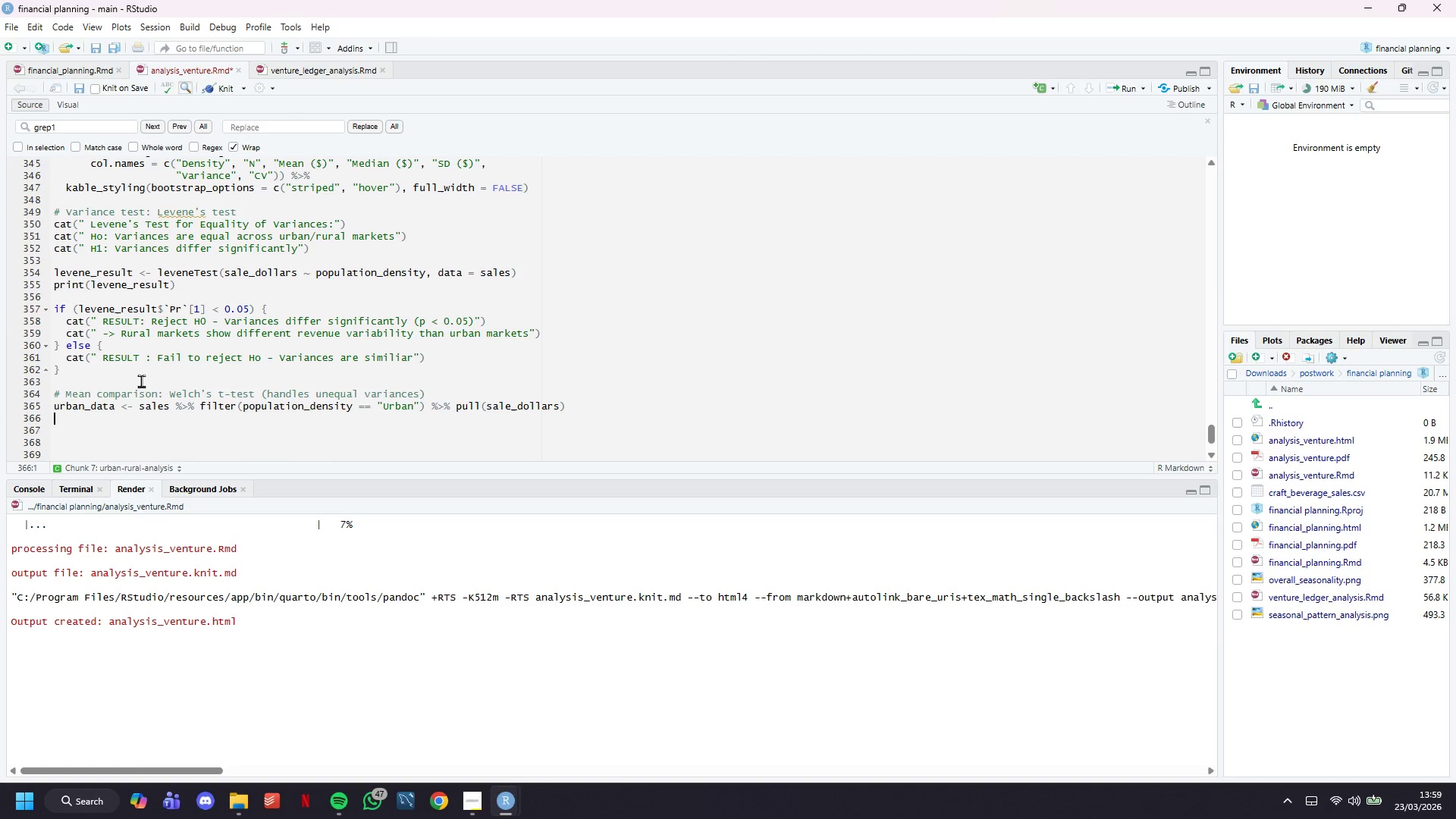 
type(rural_daya )
key(Backspace)
key(Backspace)
key(Backspace)
type(ta <- sales %?% )
key(Backspace)
key(Backspace)
key(Backspace)
type(>$)
key(Backspace)
type(% filter()
 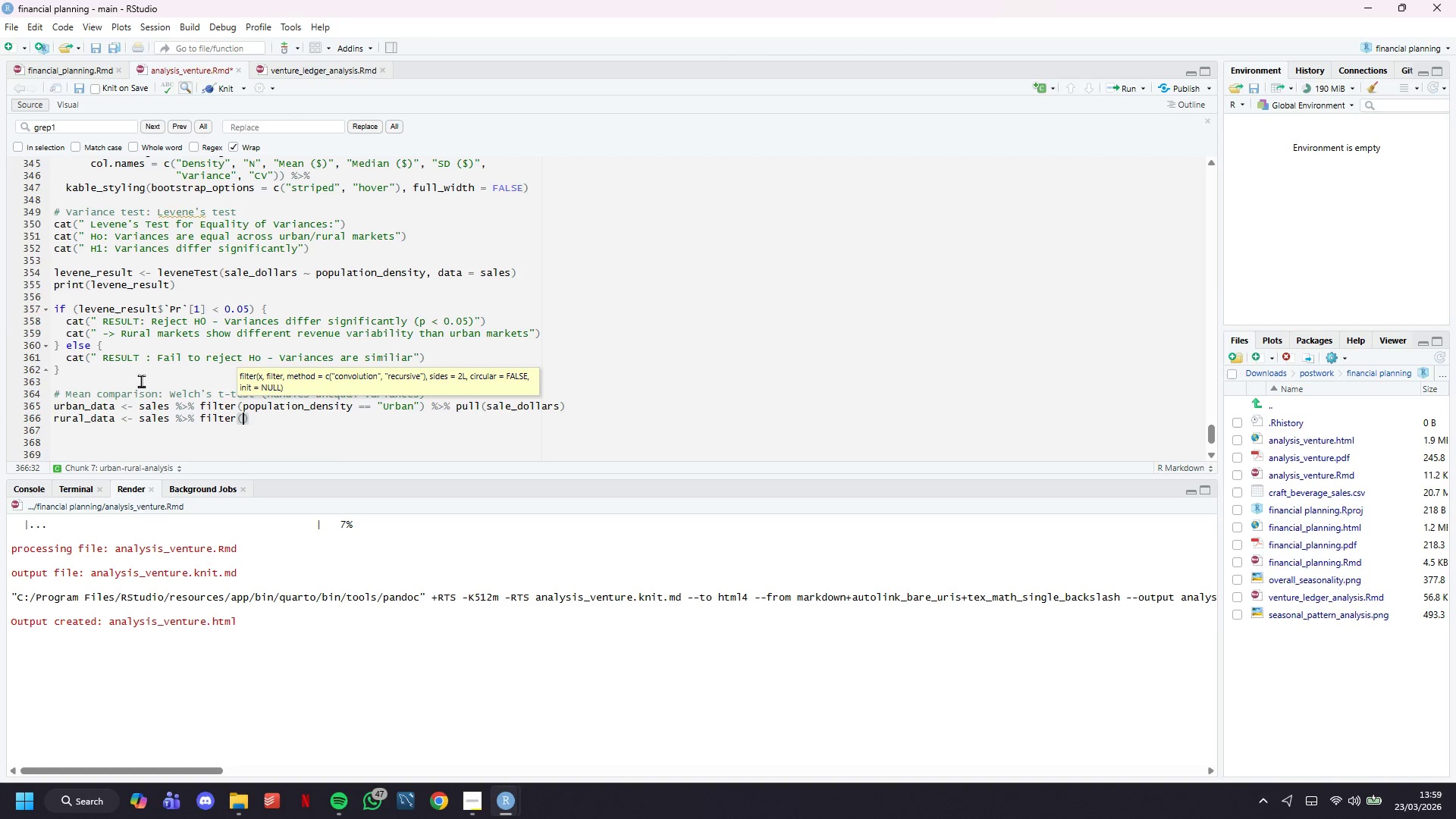 
wait(5.61)
 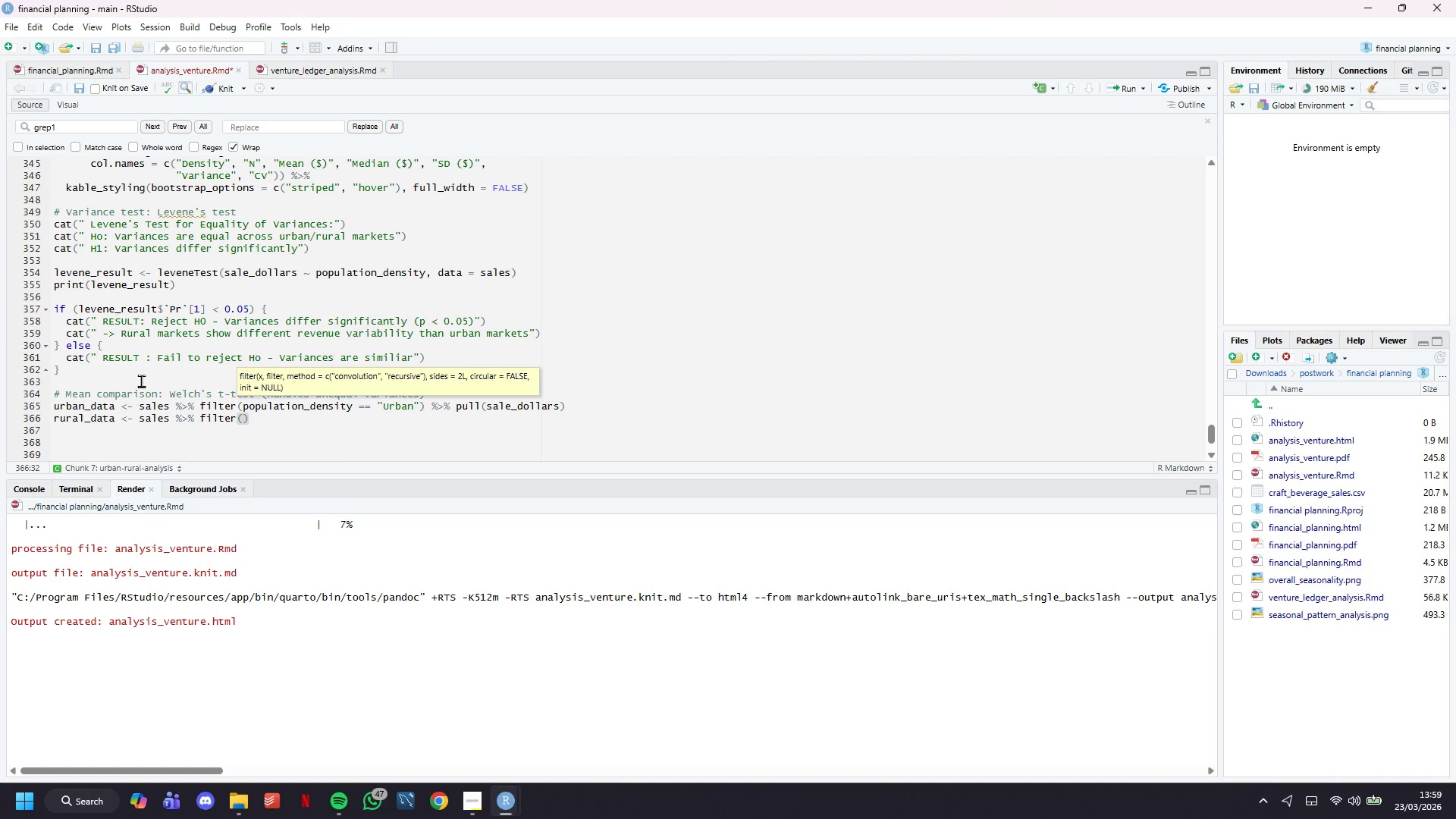 
type(population_densi)
key(Backspace)
key(Backspace)
type(situ )
key(Backspace)
key(Backspace)
type(y == "Rira)
key(Backspace)
key(Backspace)
key(Backspace)
type(ural)
 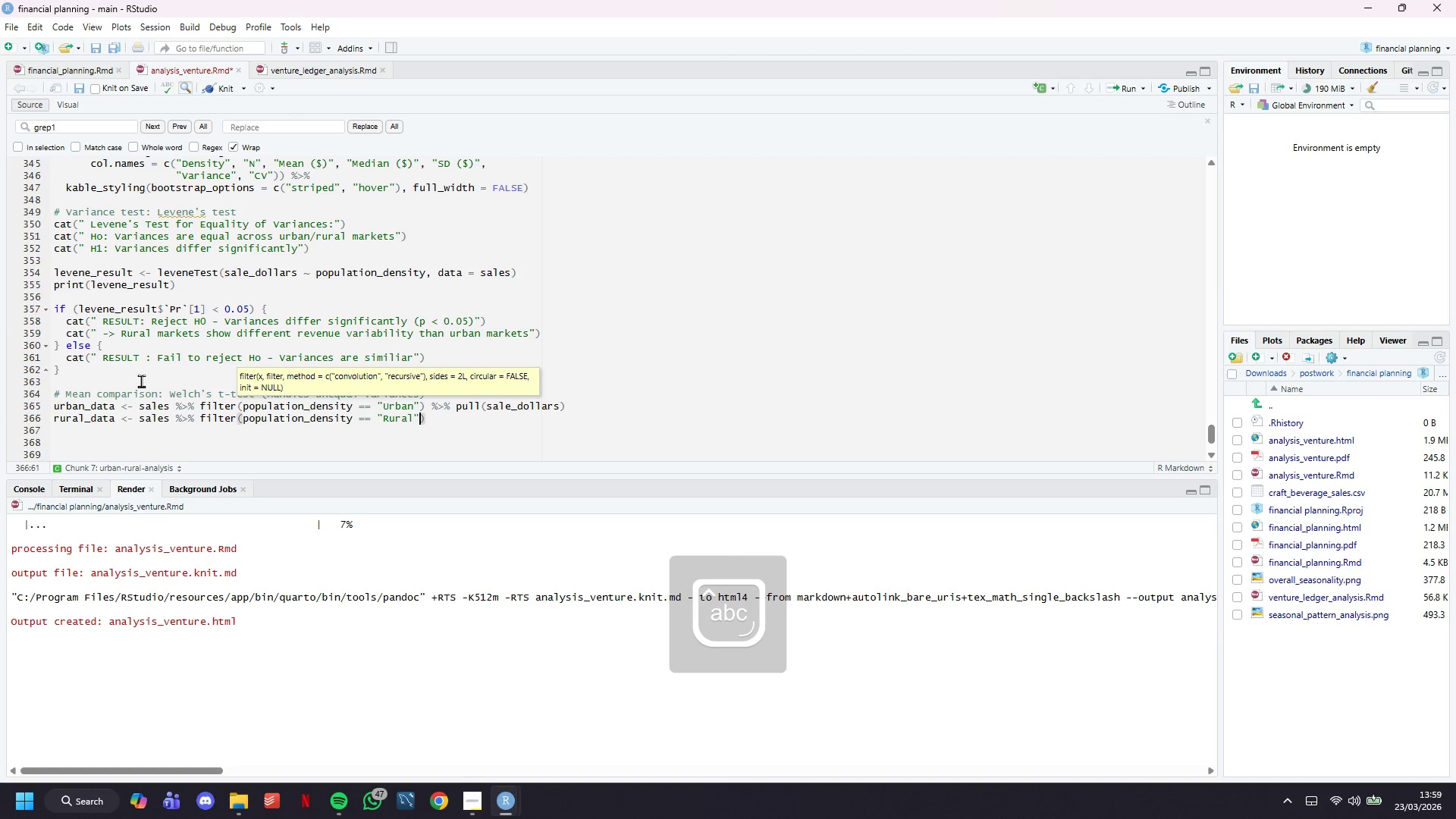 
 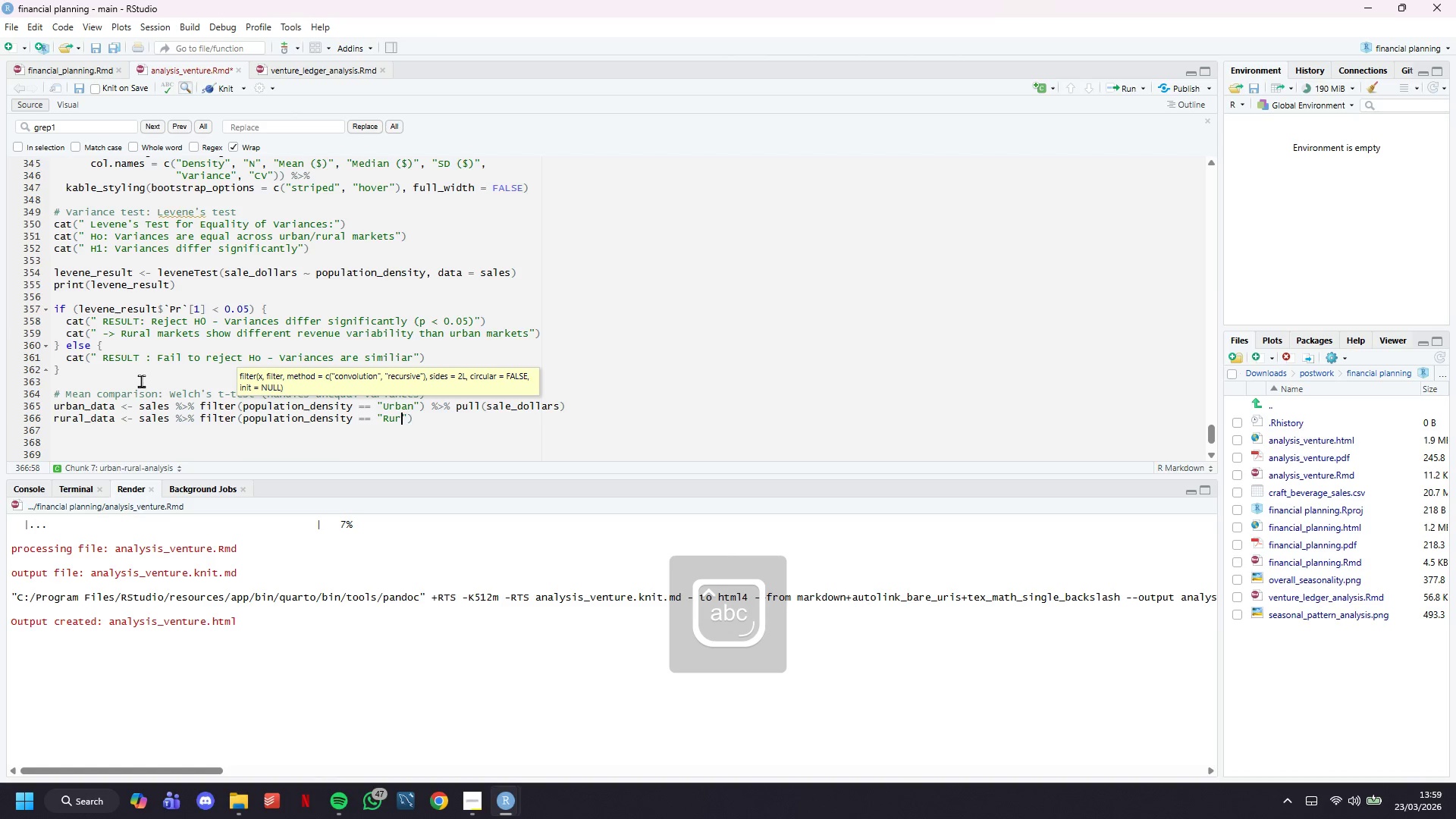 
key(ArrowRight)
 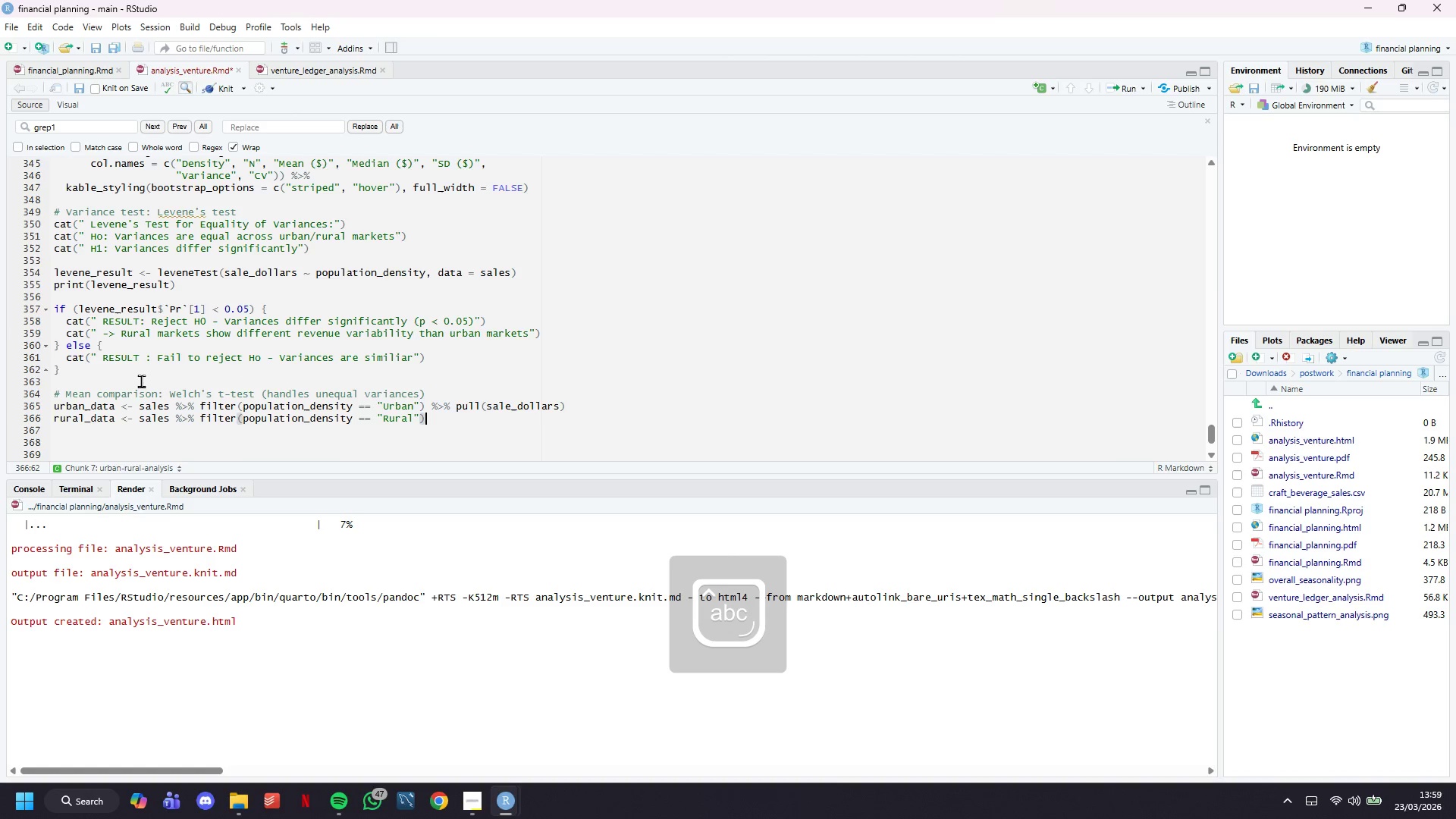 
key(ArrowRight)
 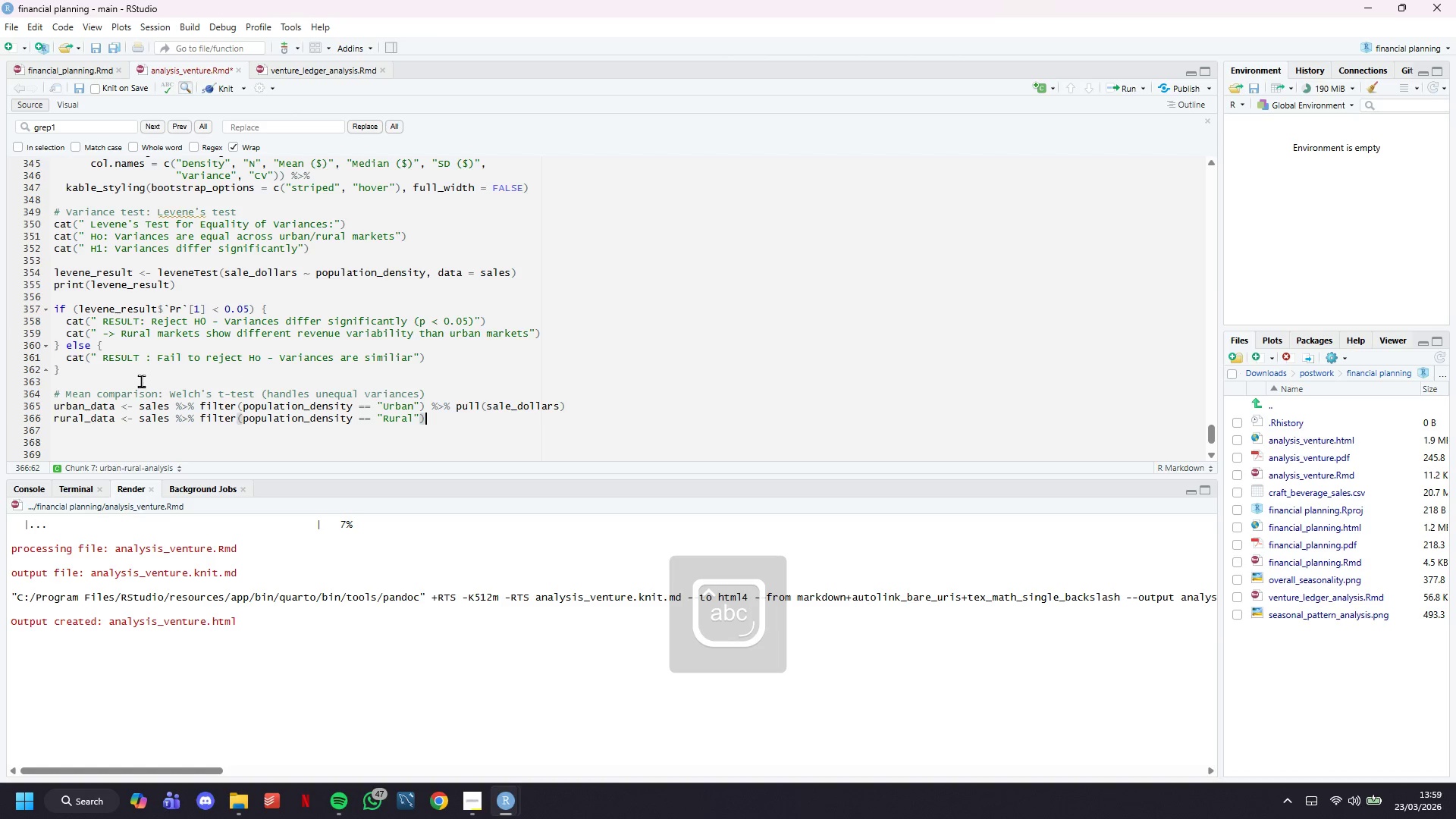 
type( %>% pull(sale_dollars)
 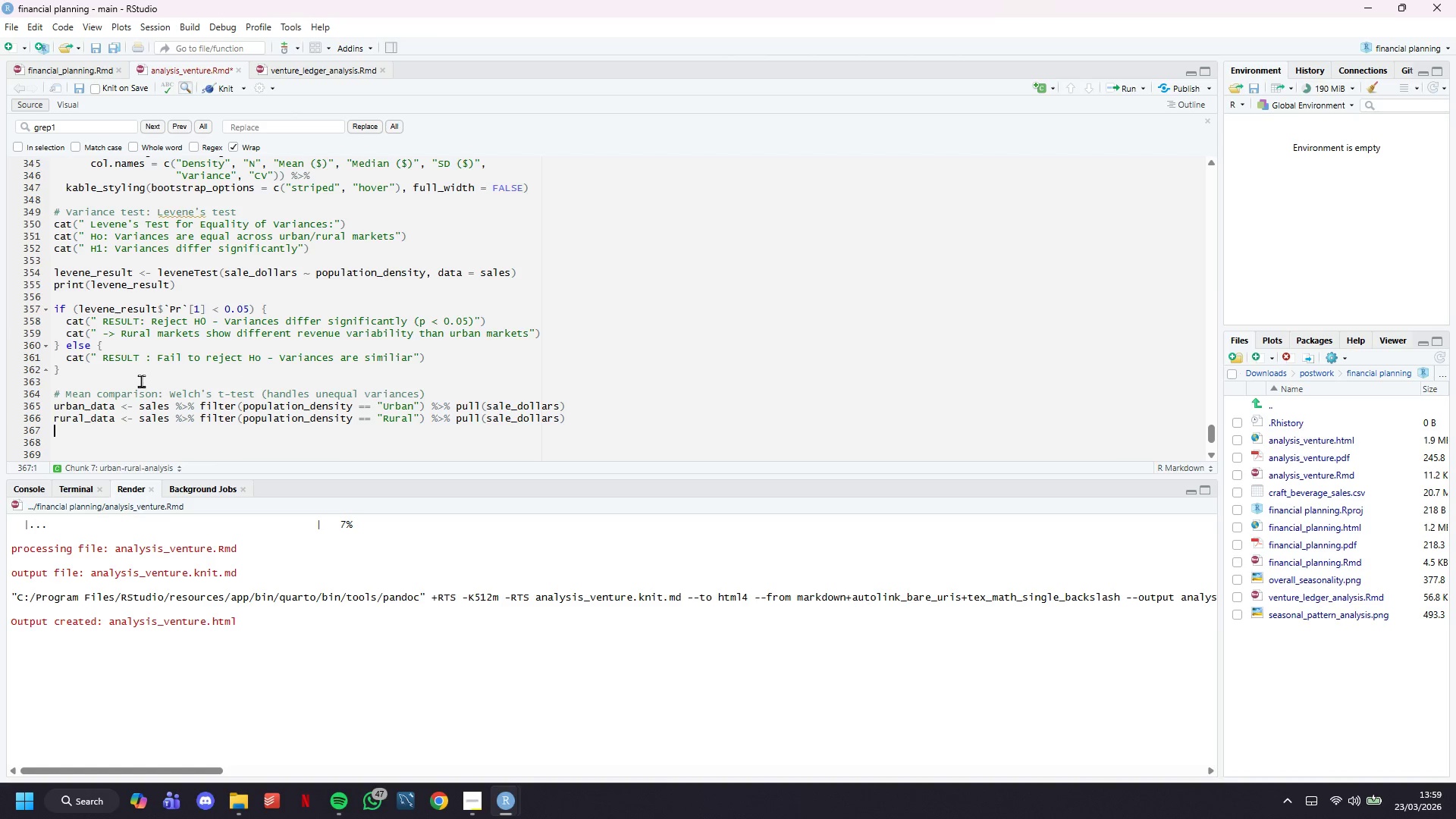 
 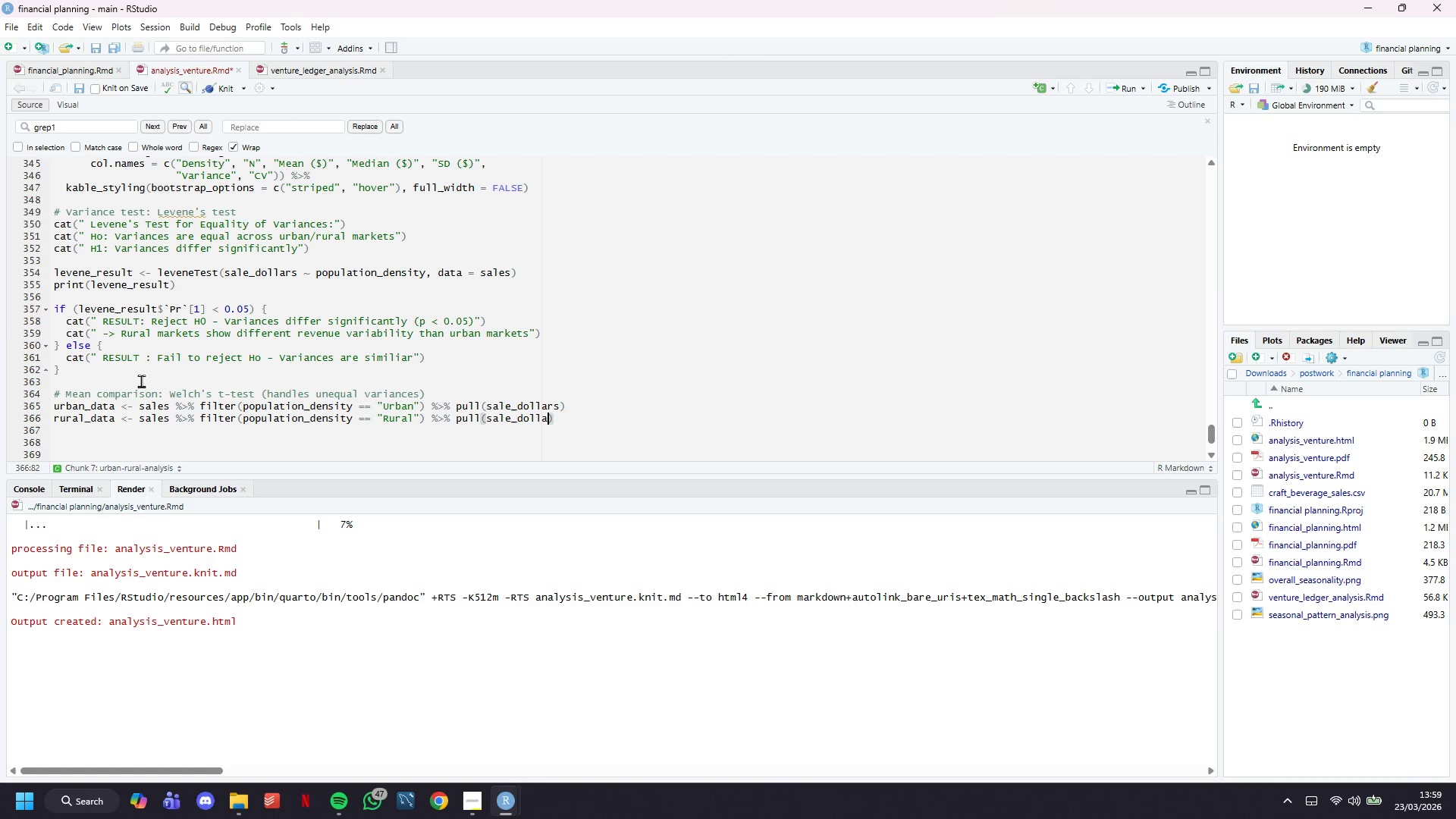 
key(ArrowRight)
 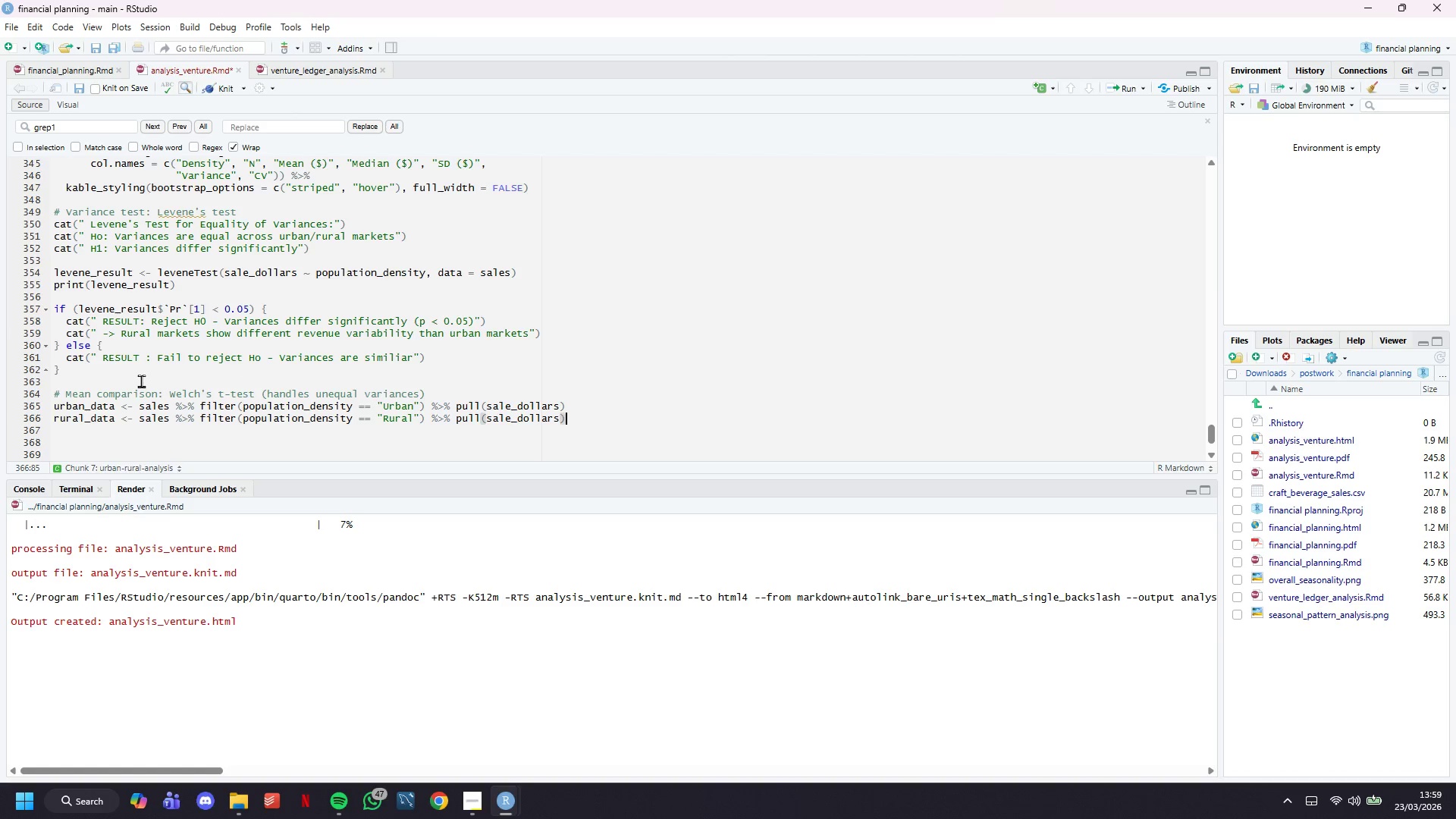 
key(Enter)
 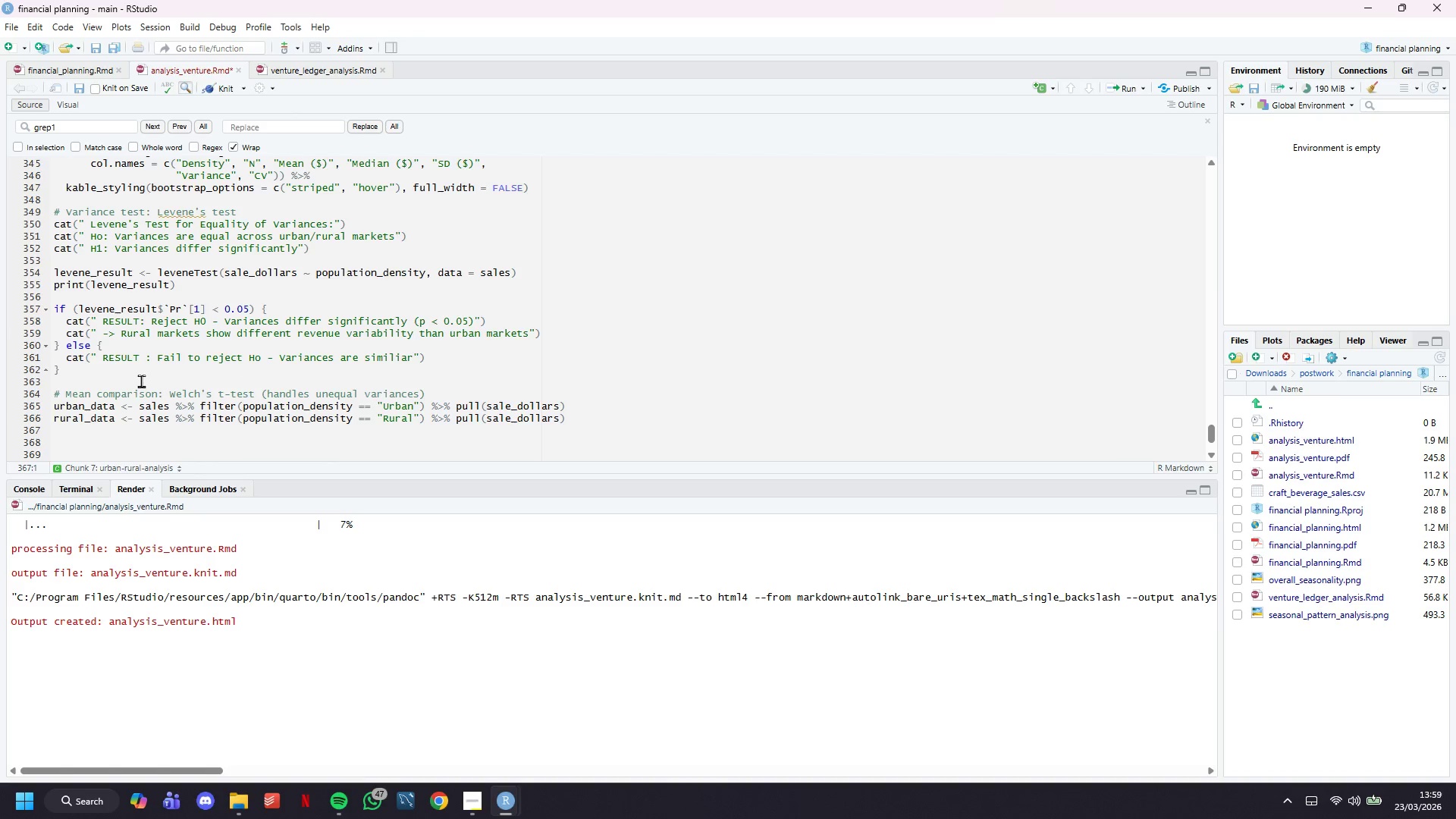 
key(Enter)
 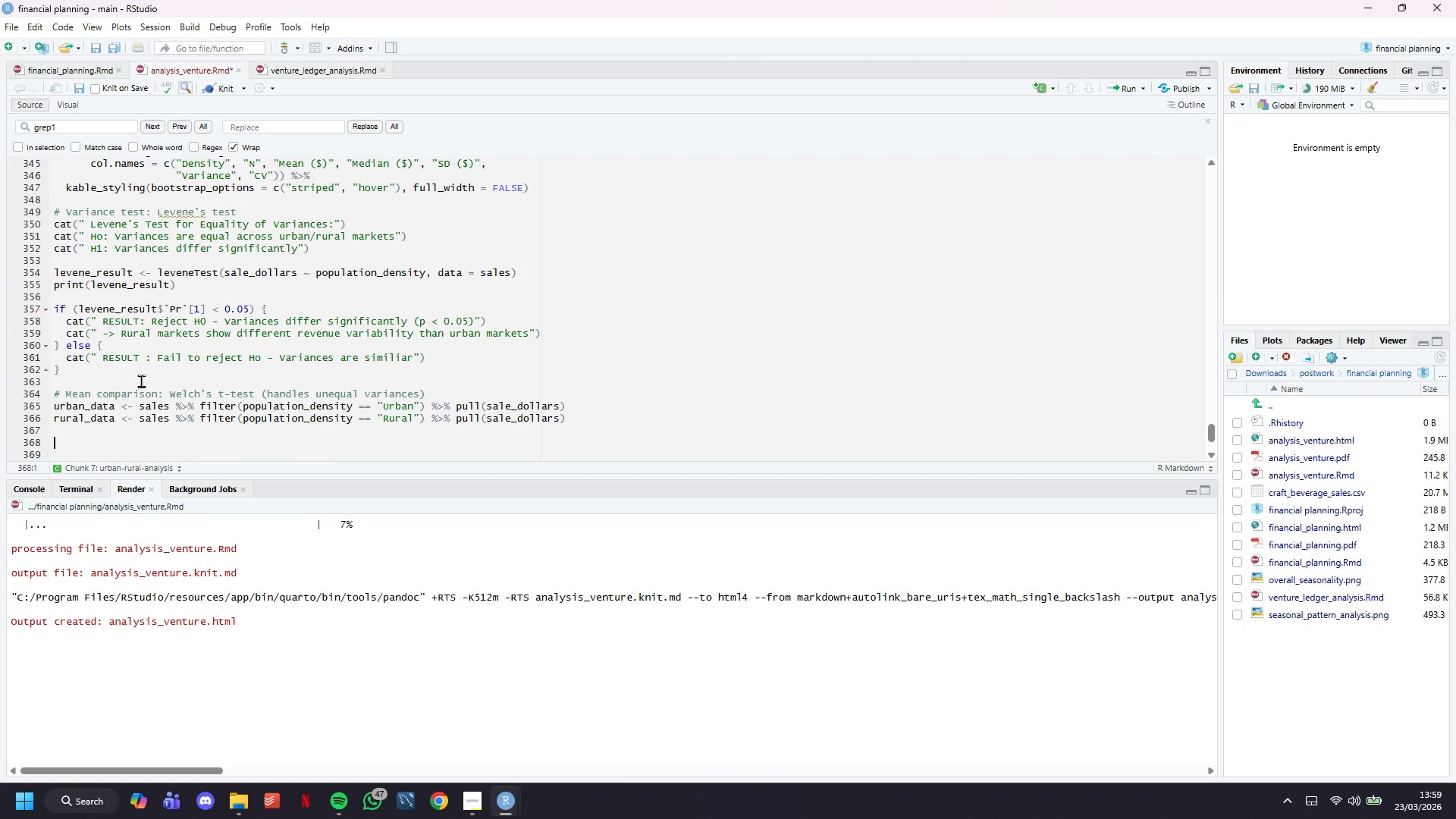 
type(cat(")
 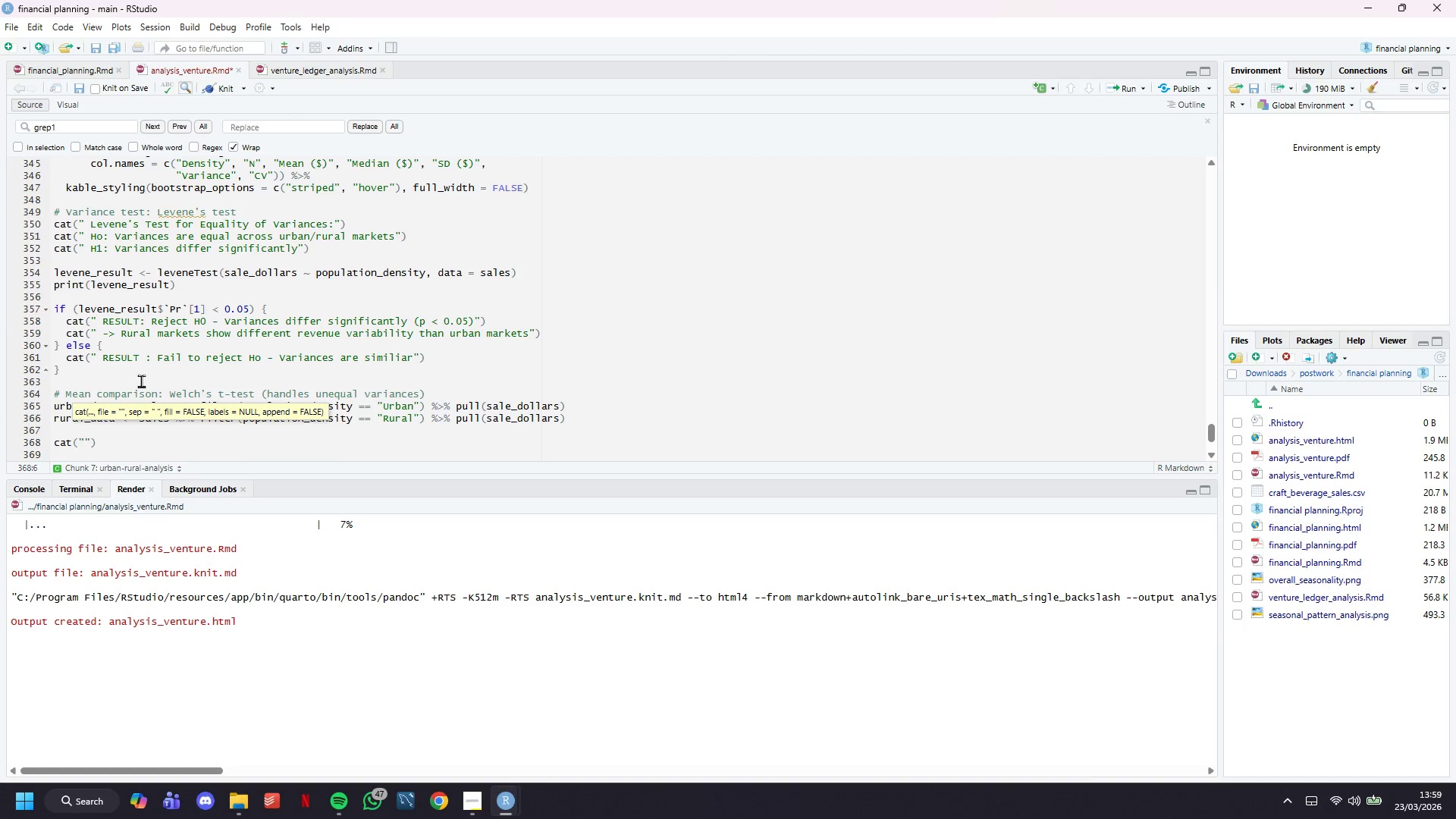 
wait(32.58)
 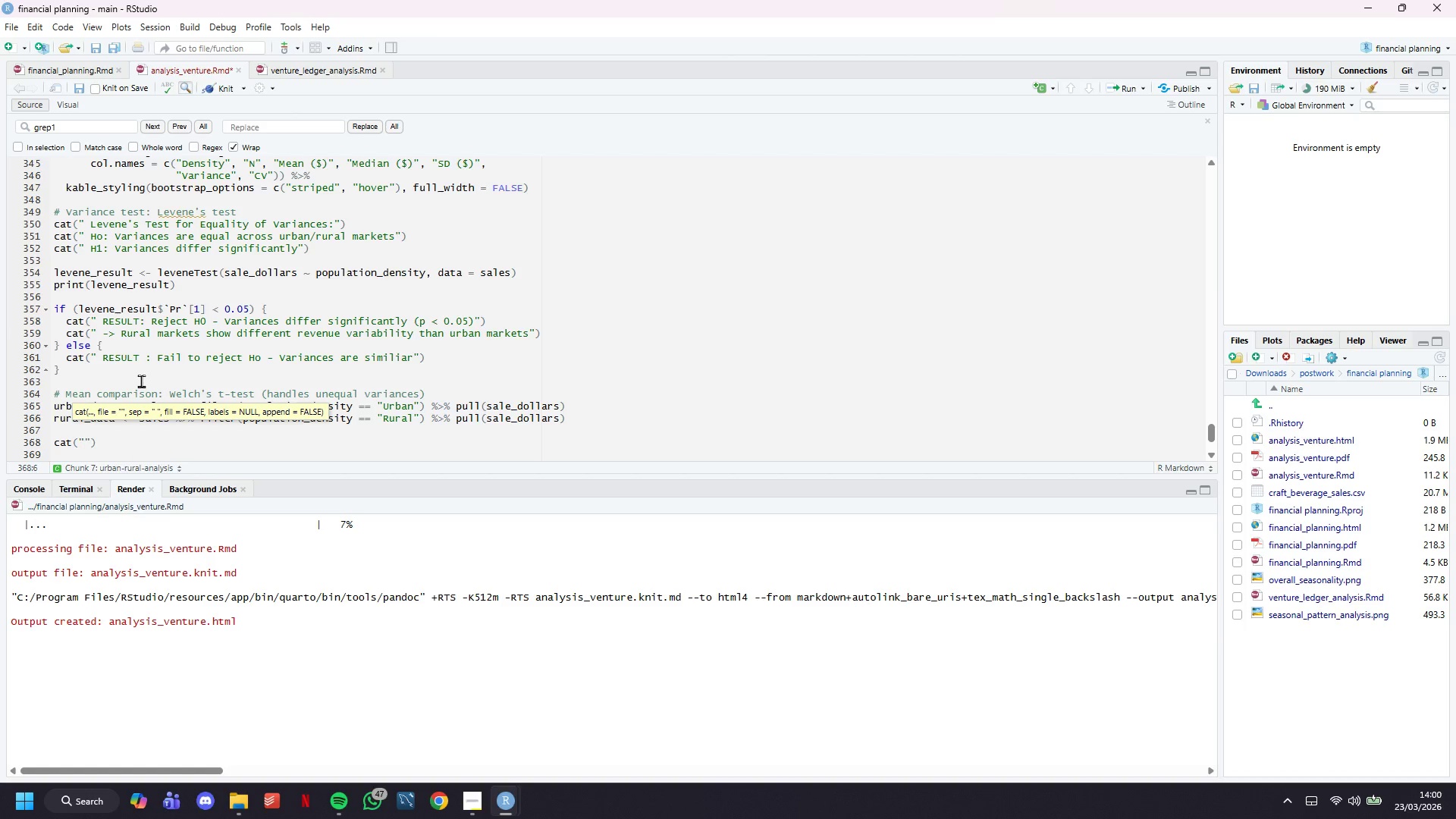 
scroll: coordinate [245, 419], scroll_direction: down, amount: 6.0
 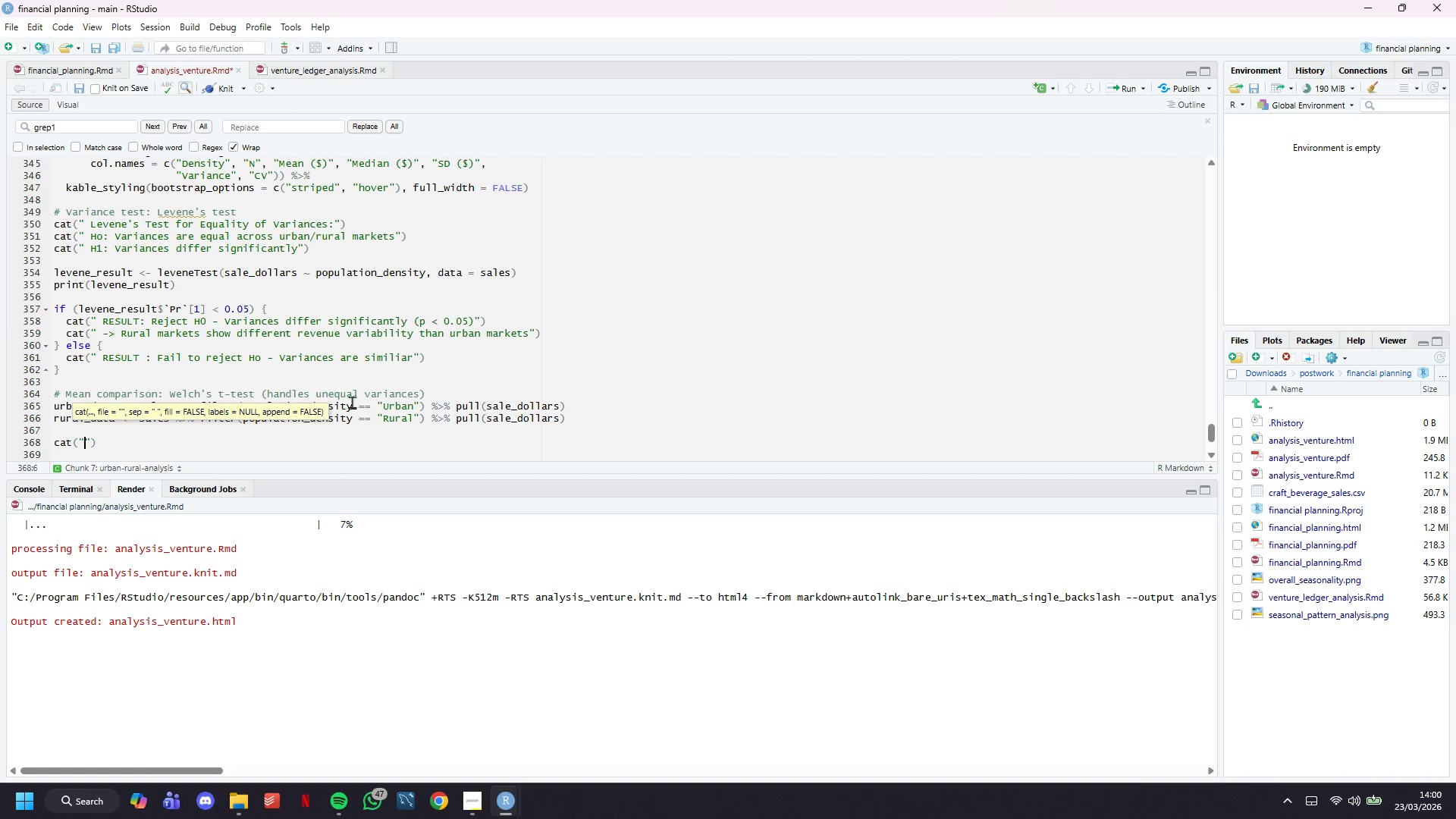 
wait(5.36)
 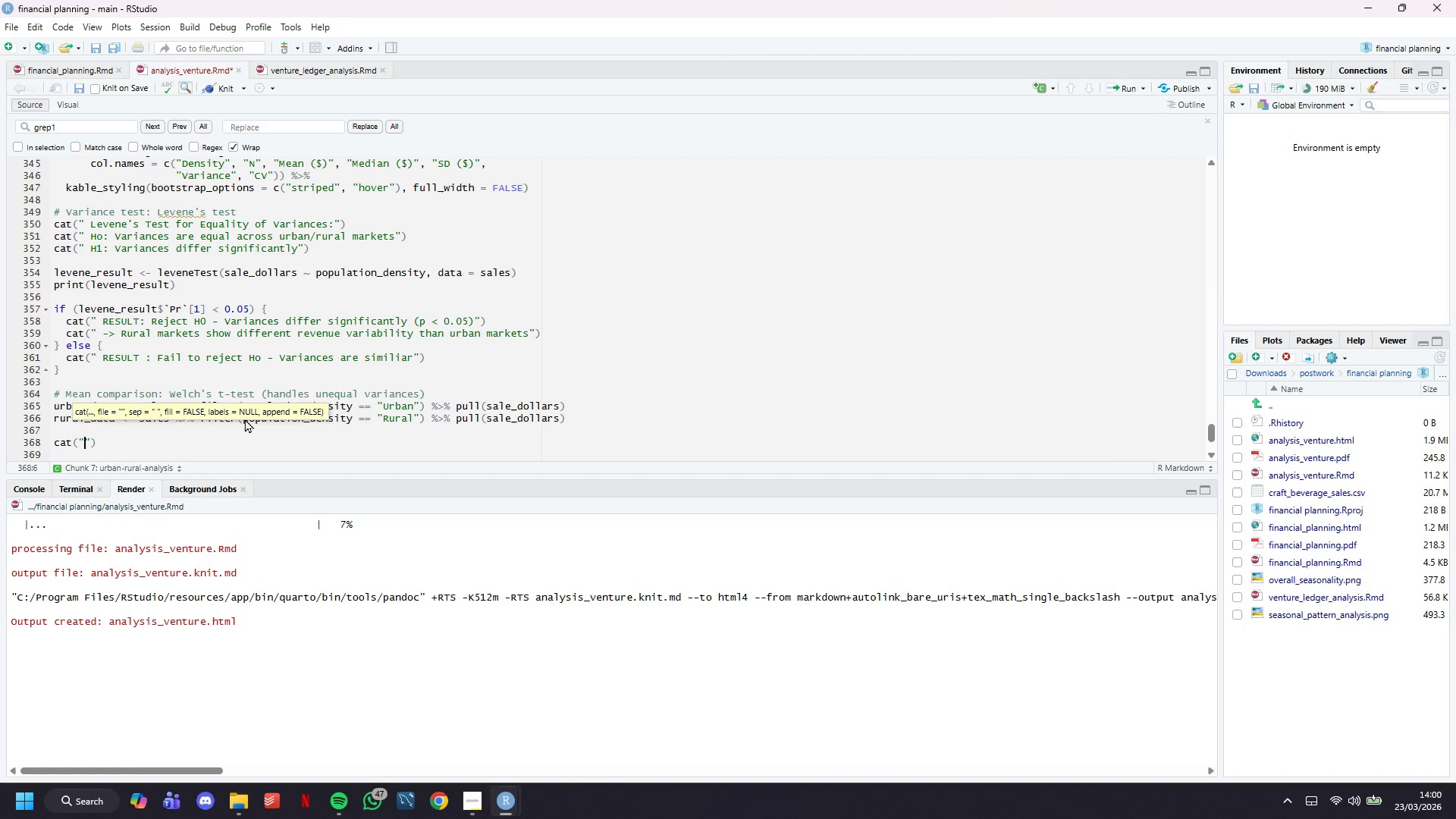 
left_click([270, 444])
 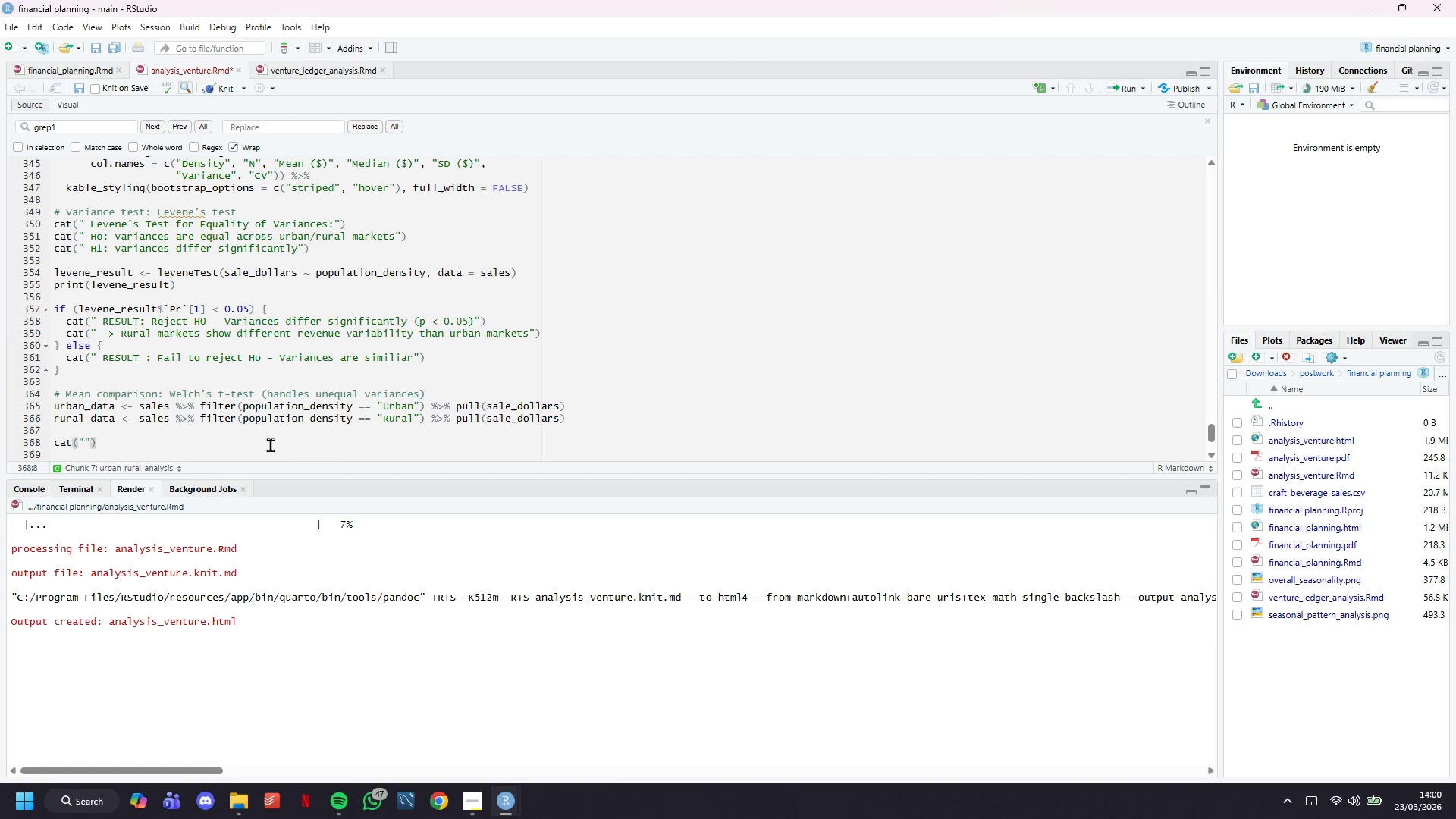 
key(ArrowLeft)
 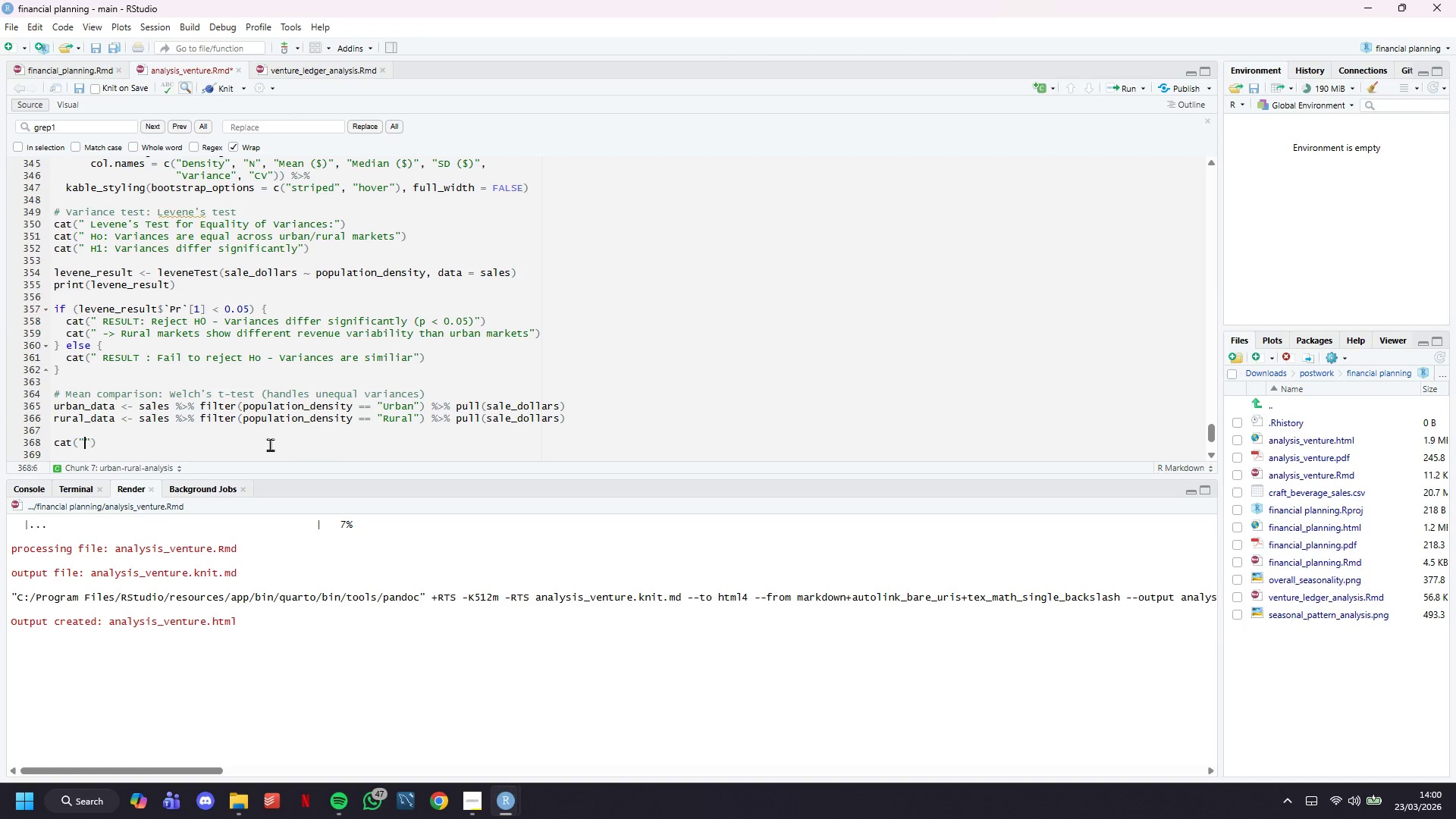 
key(ArrowLeft)
 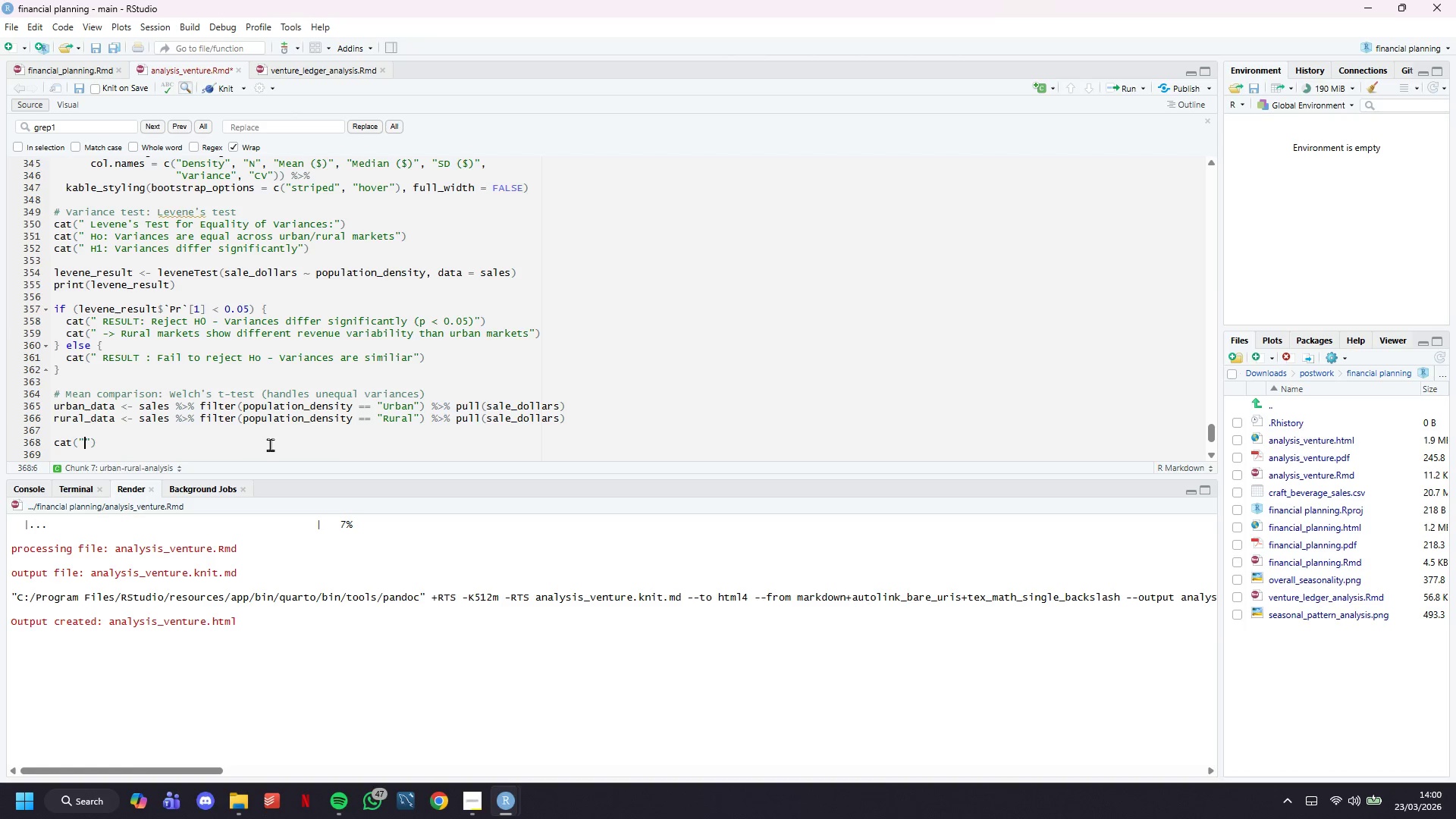 
wait(12.47)
 